 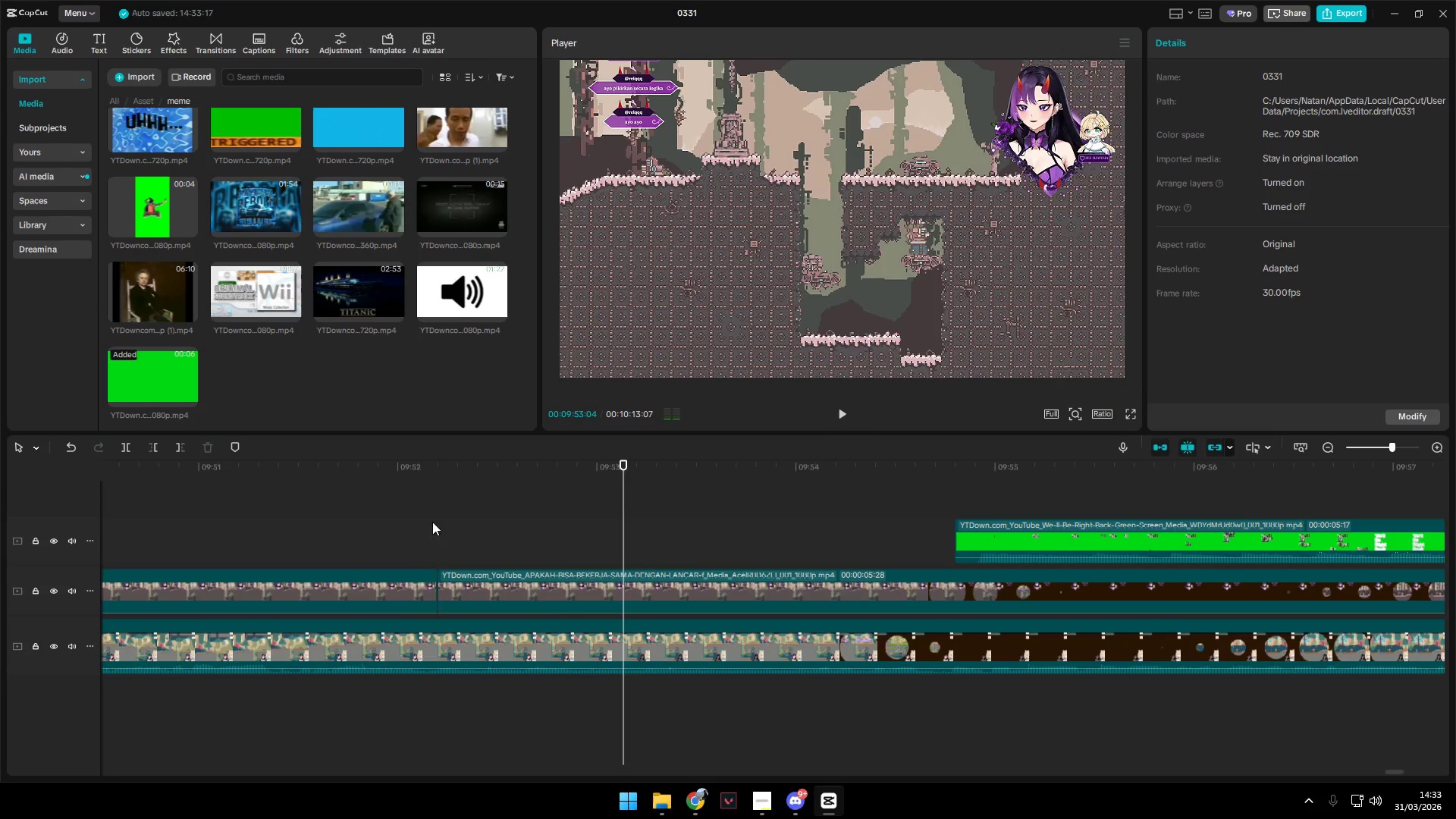 
double_click([424, 526])
 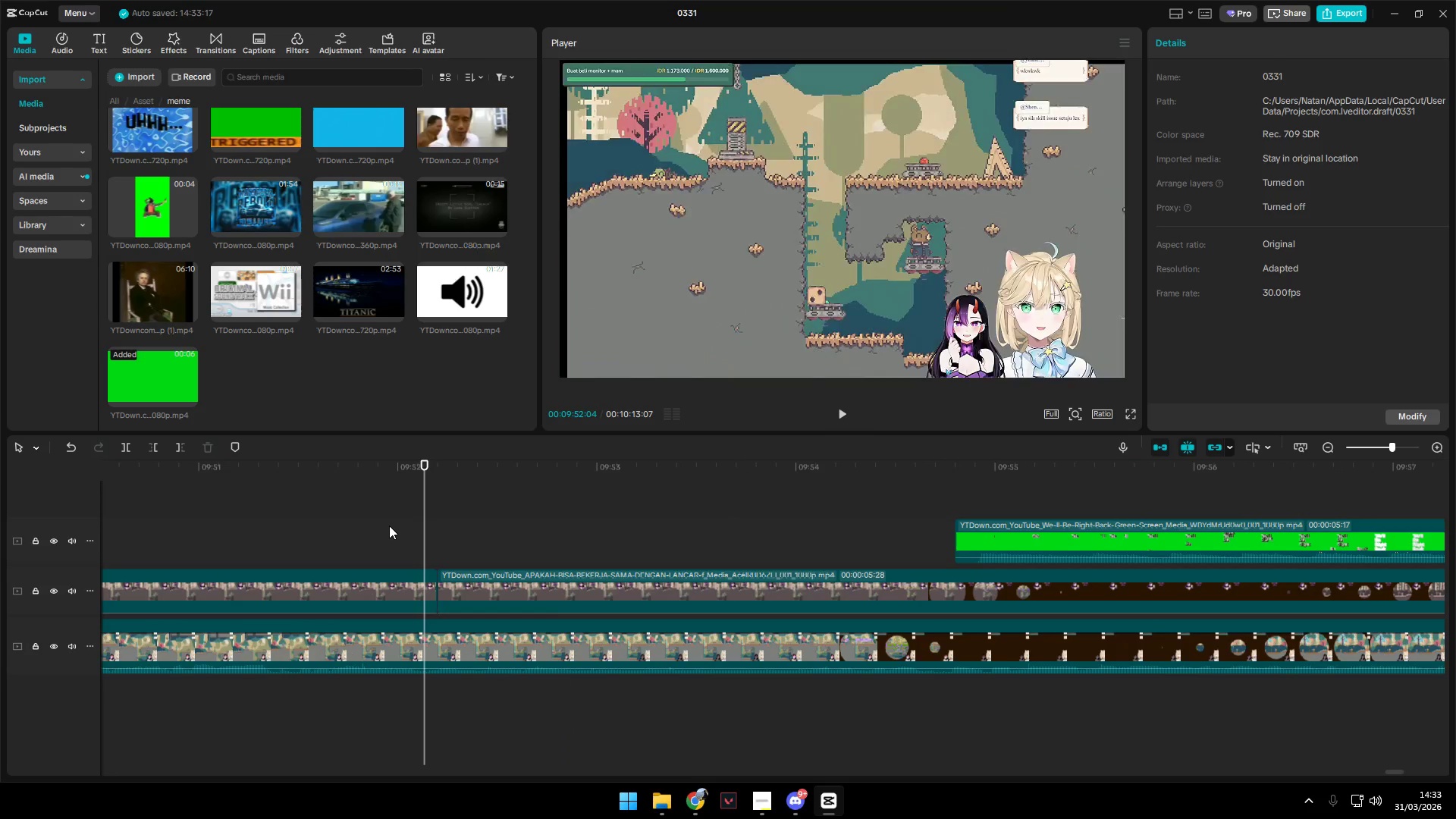 
key(Space)
 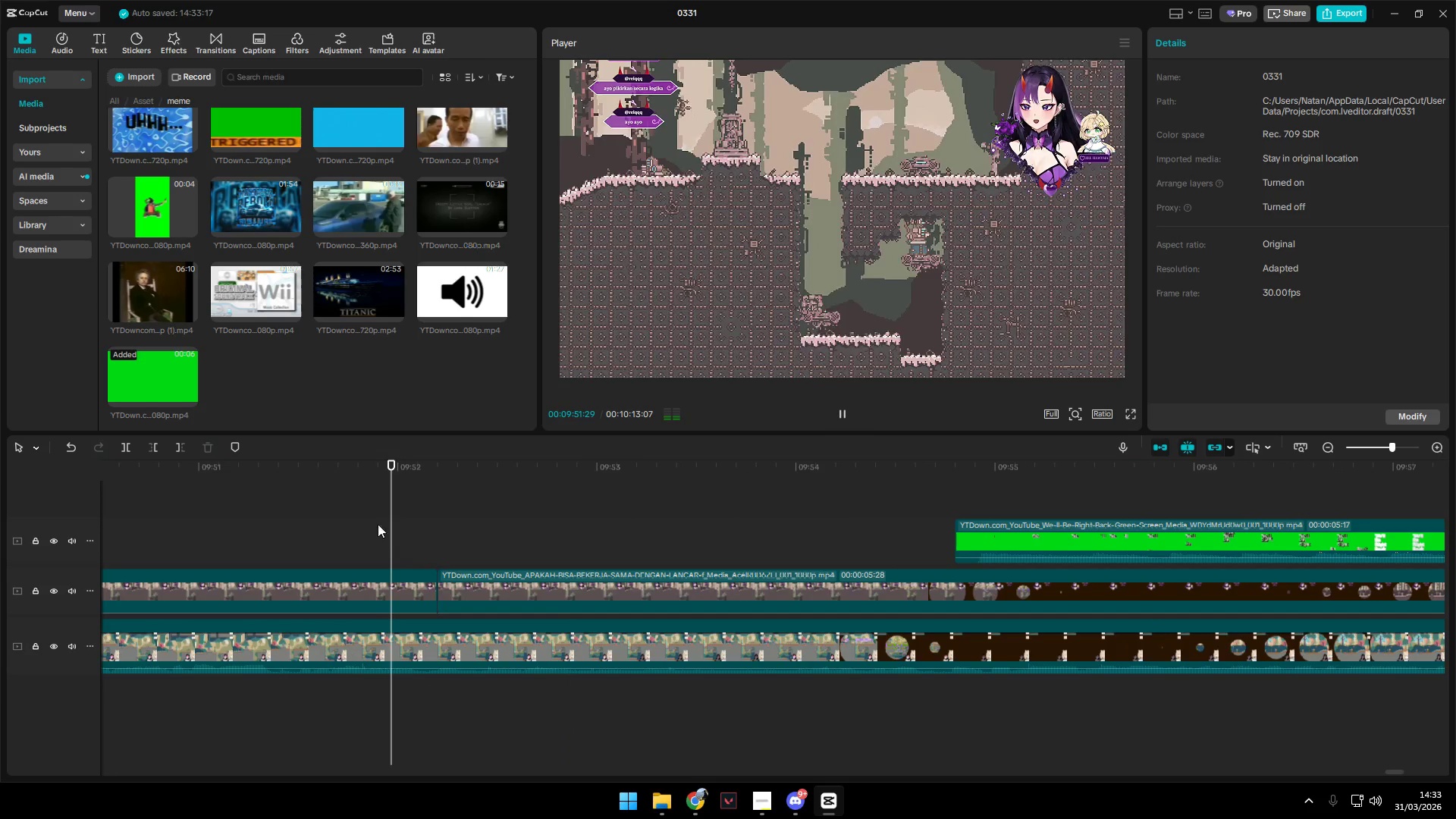 
double_click([328, 515])
 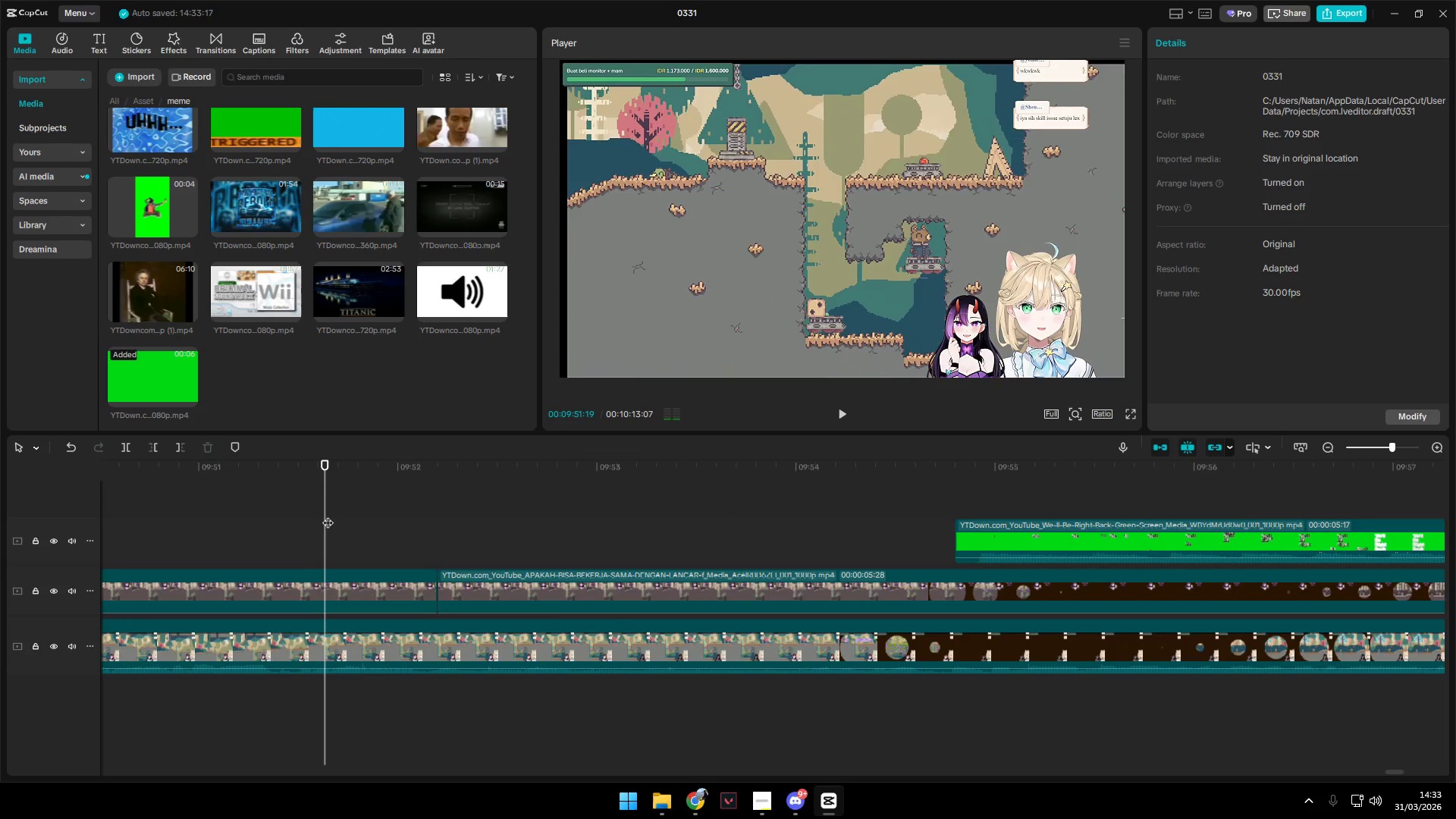 
key(Space)
 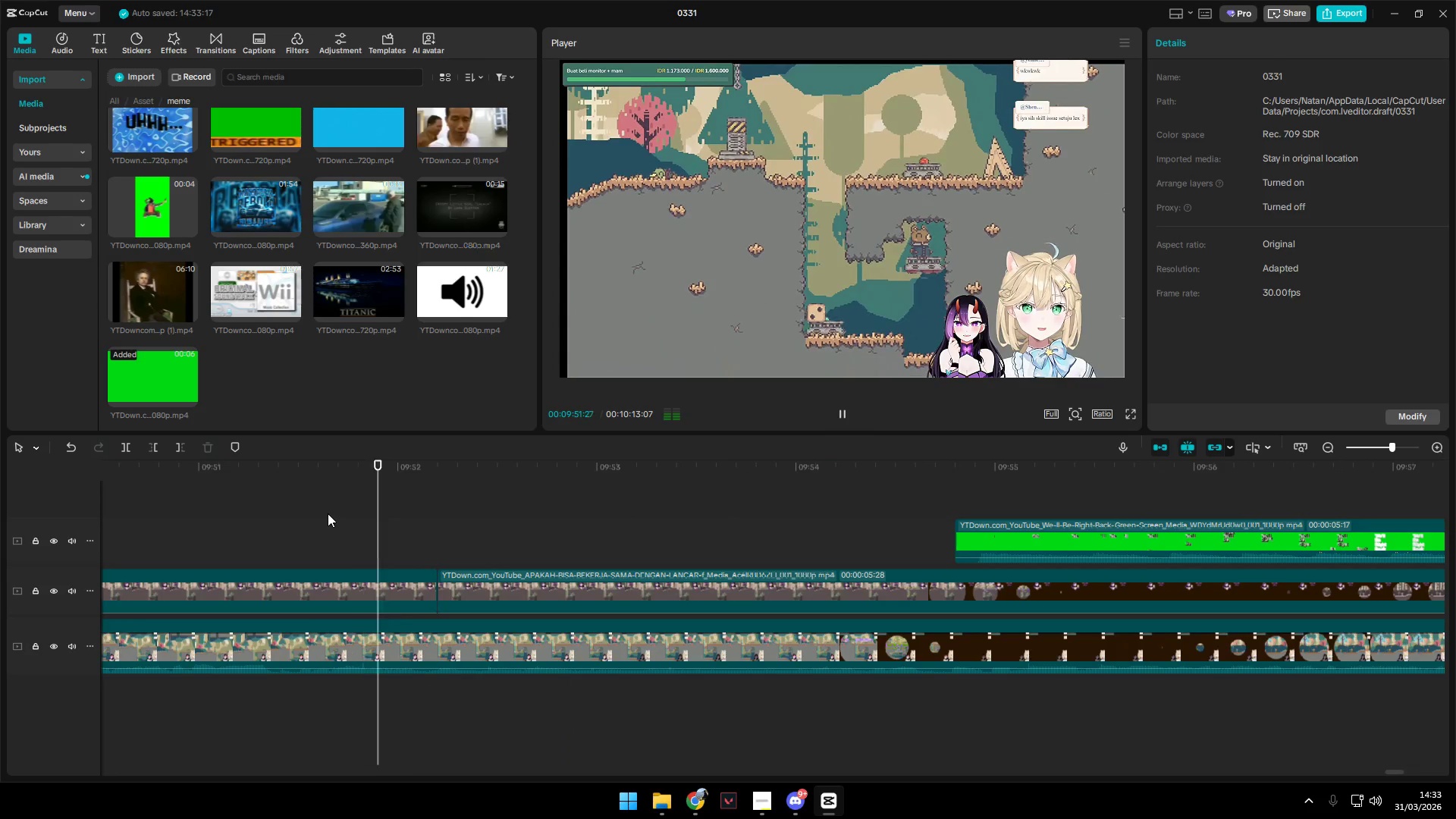 
left_click_drag(start_coordinate=[309, 511], to_coordinate=[301, 511])
 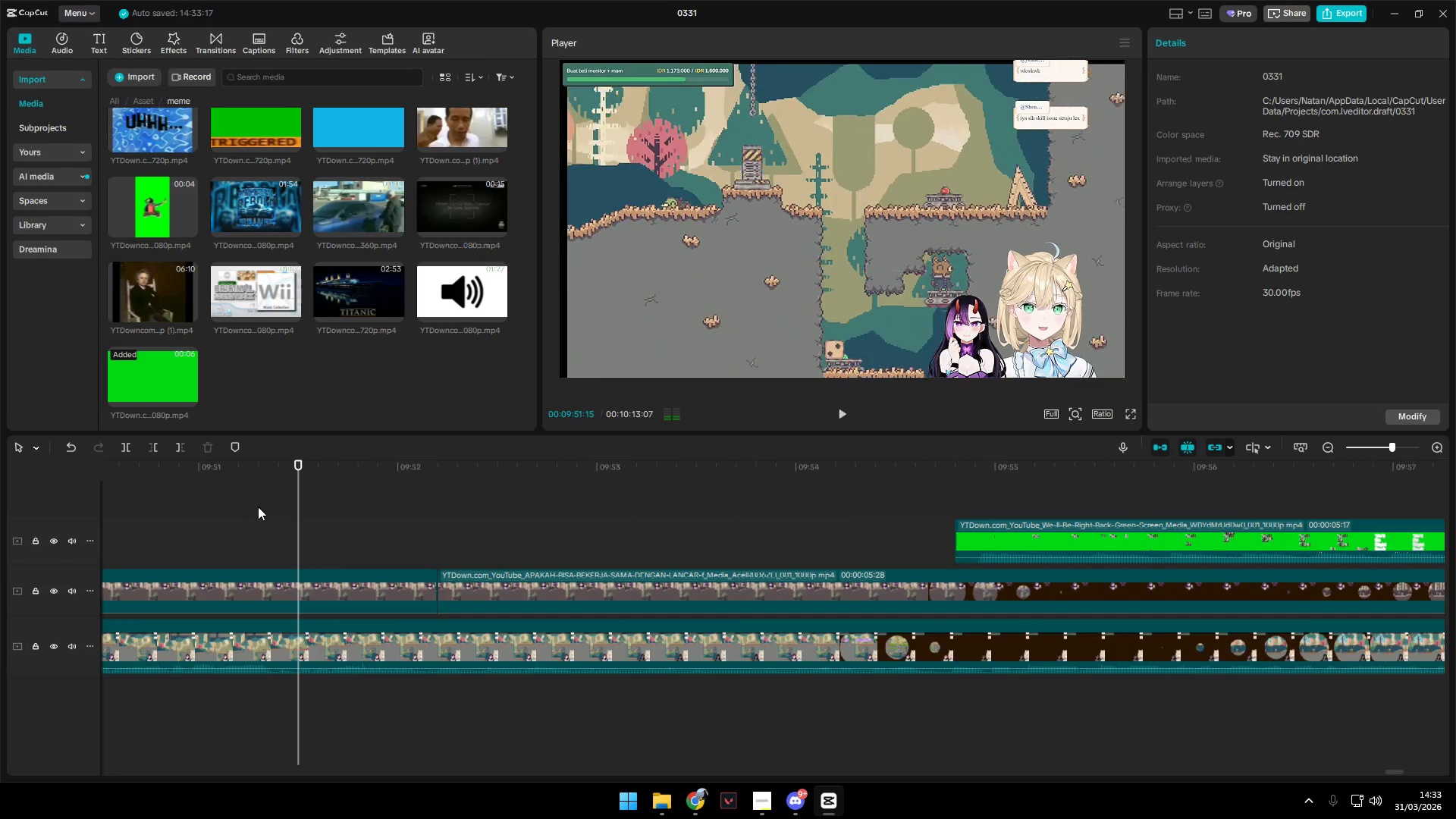 
double_click([252, 506])
 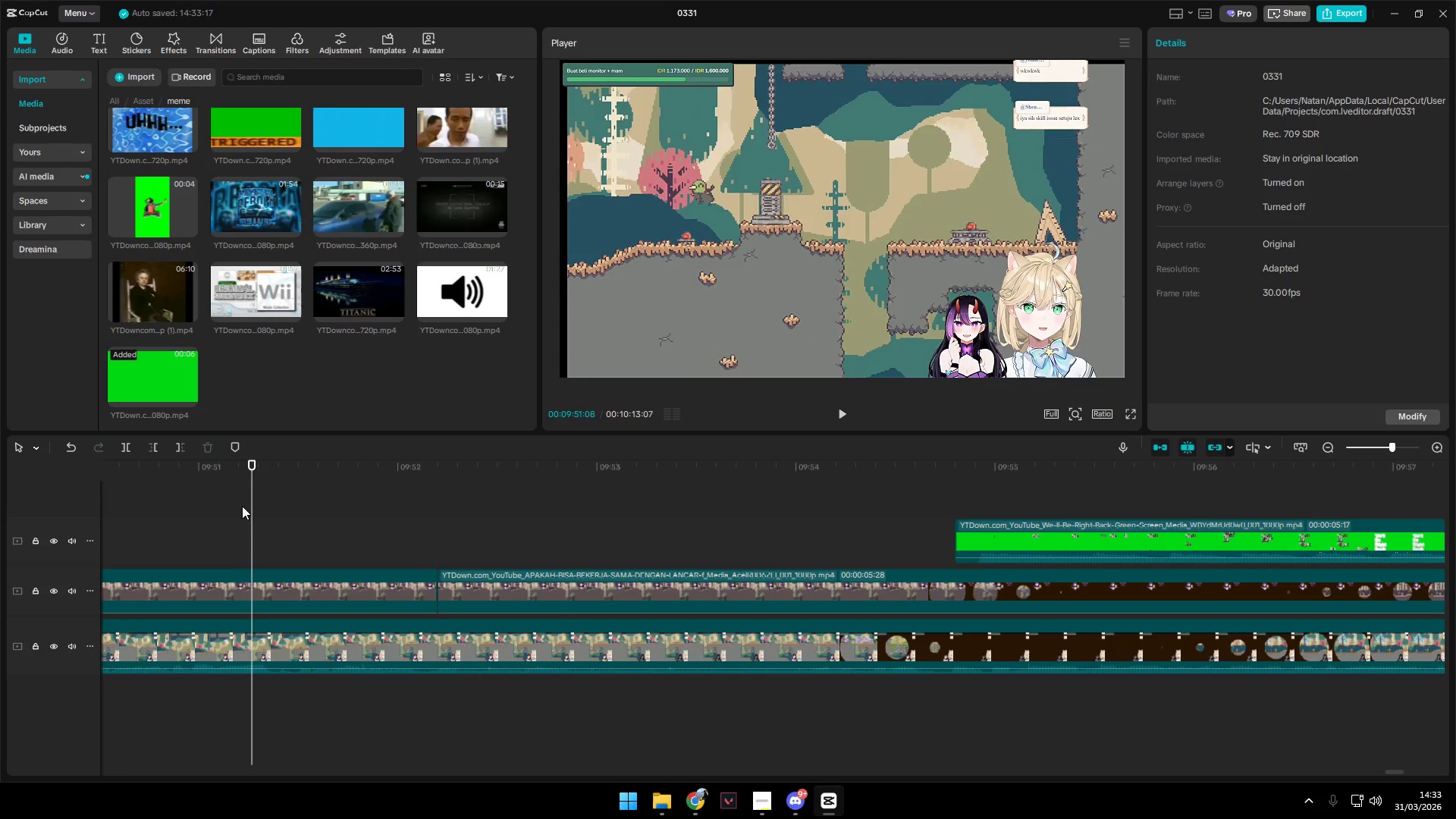 
key(Space)
 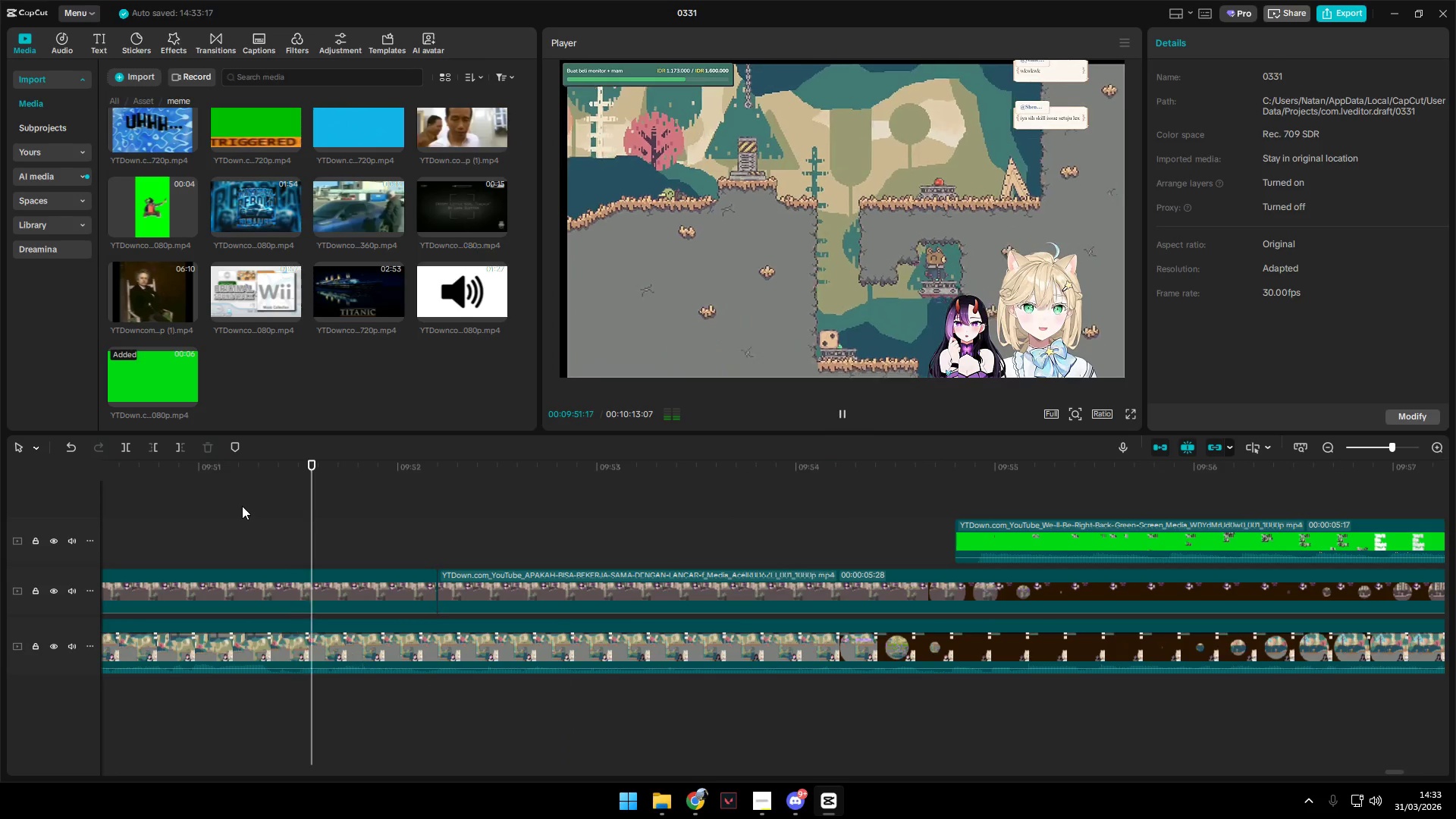 
key(Space)
 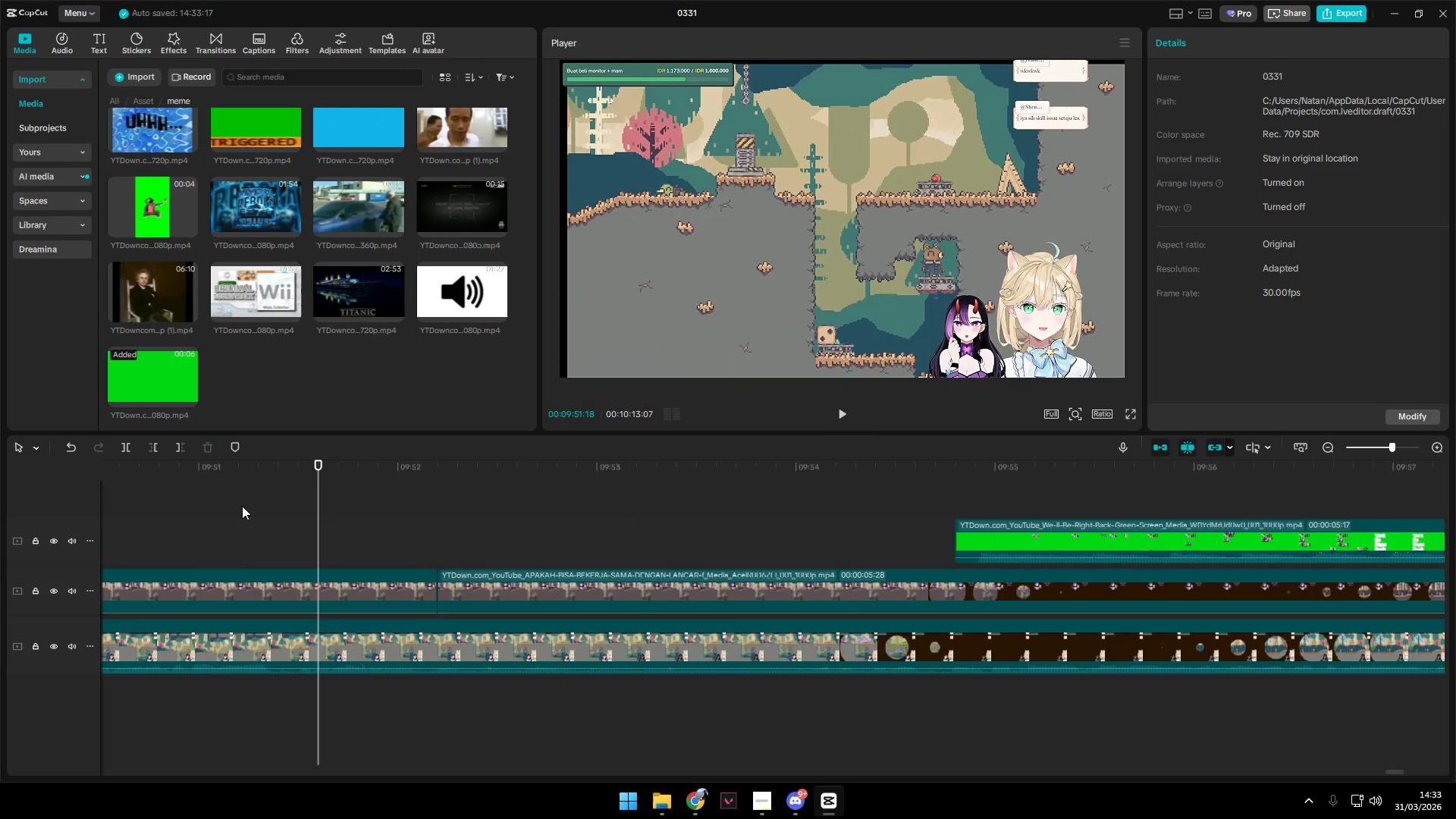 
key(Space)
 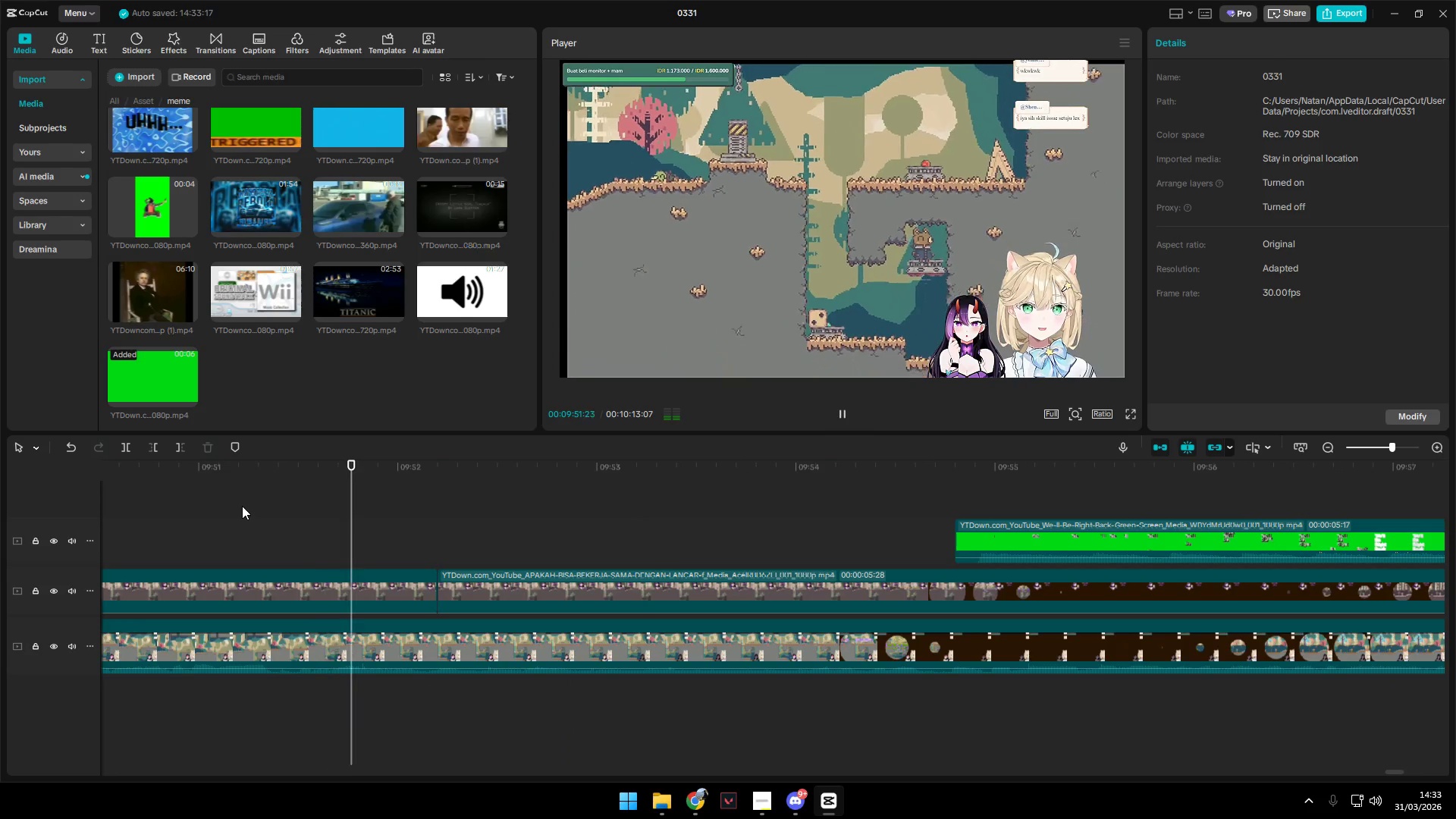 
key(Space)
 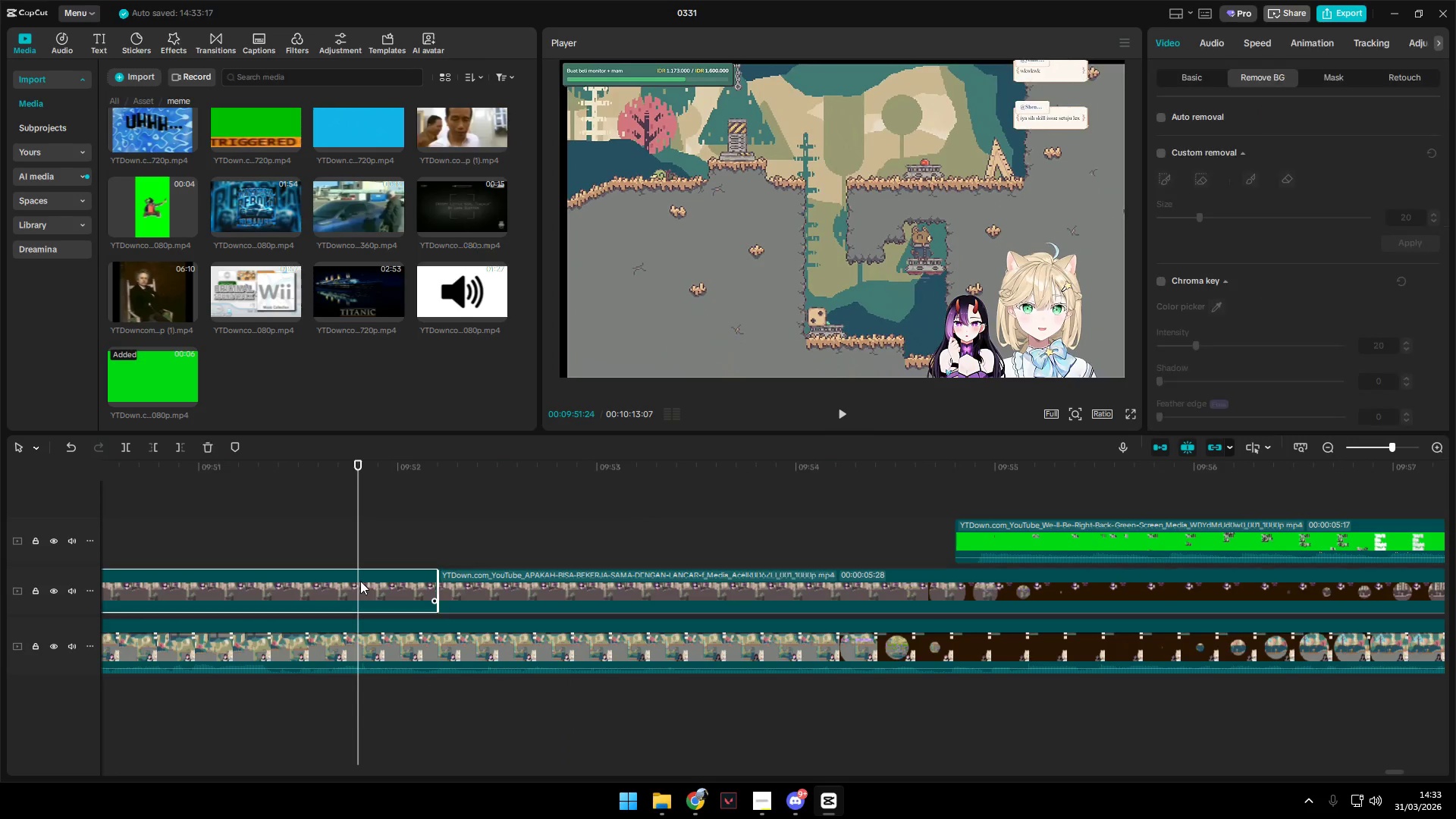 
key(Shift+E)
 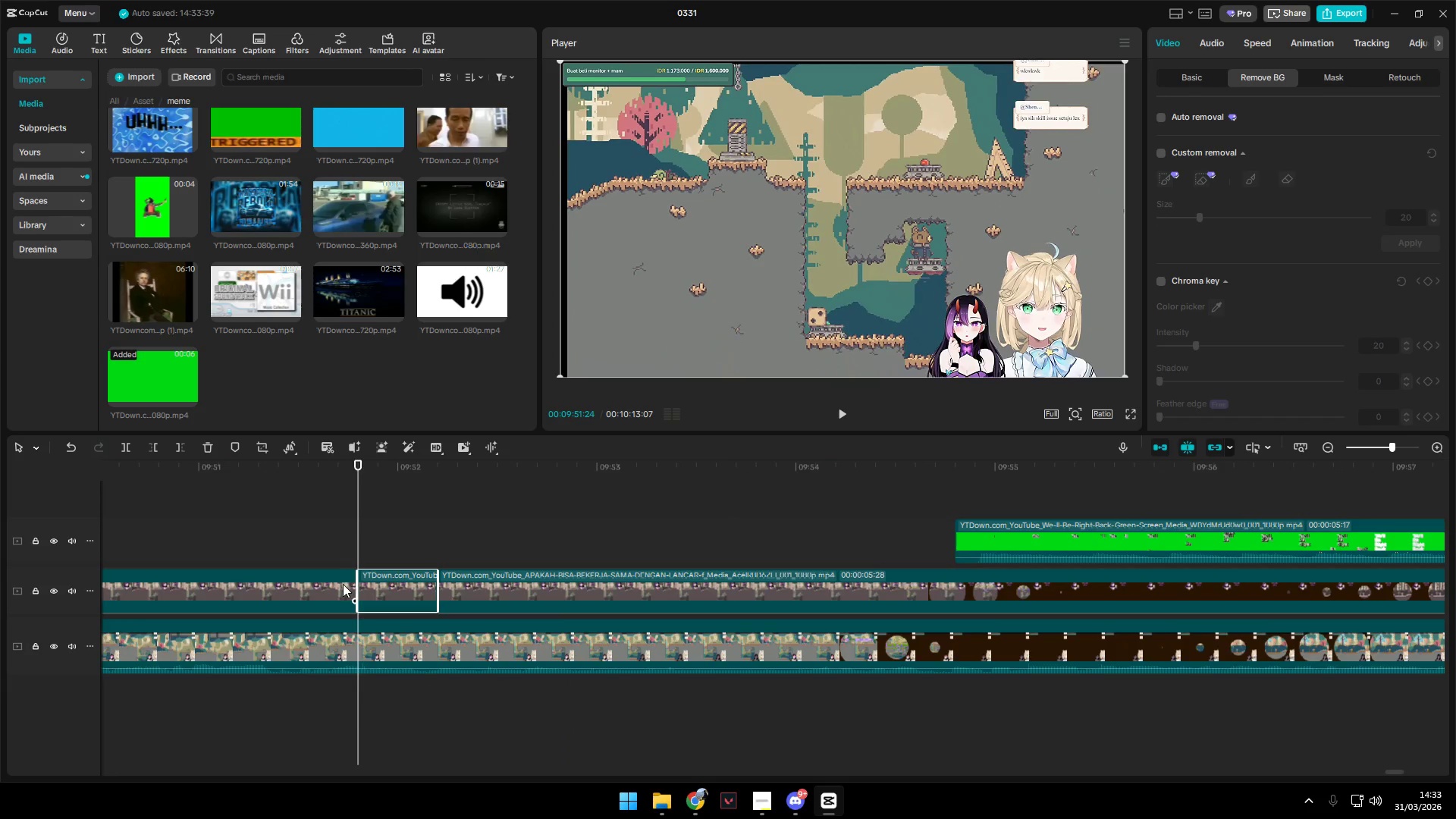 
right_click([351, 582])
 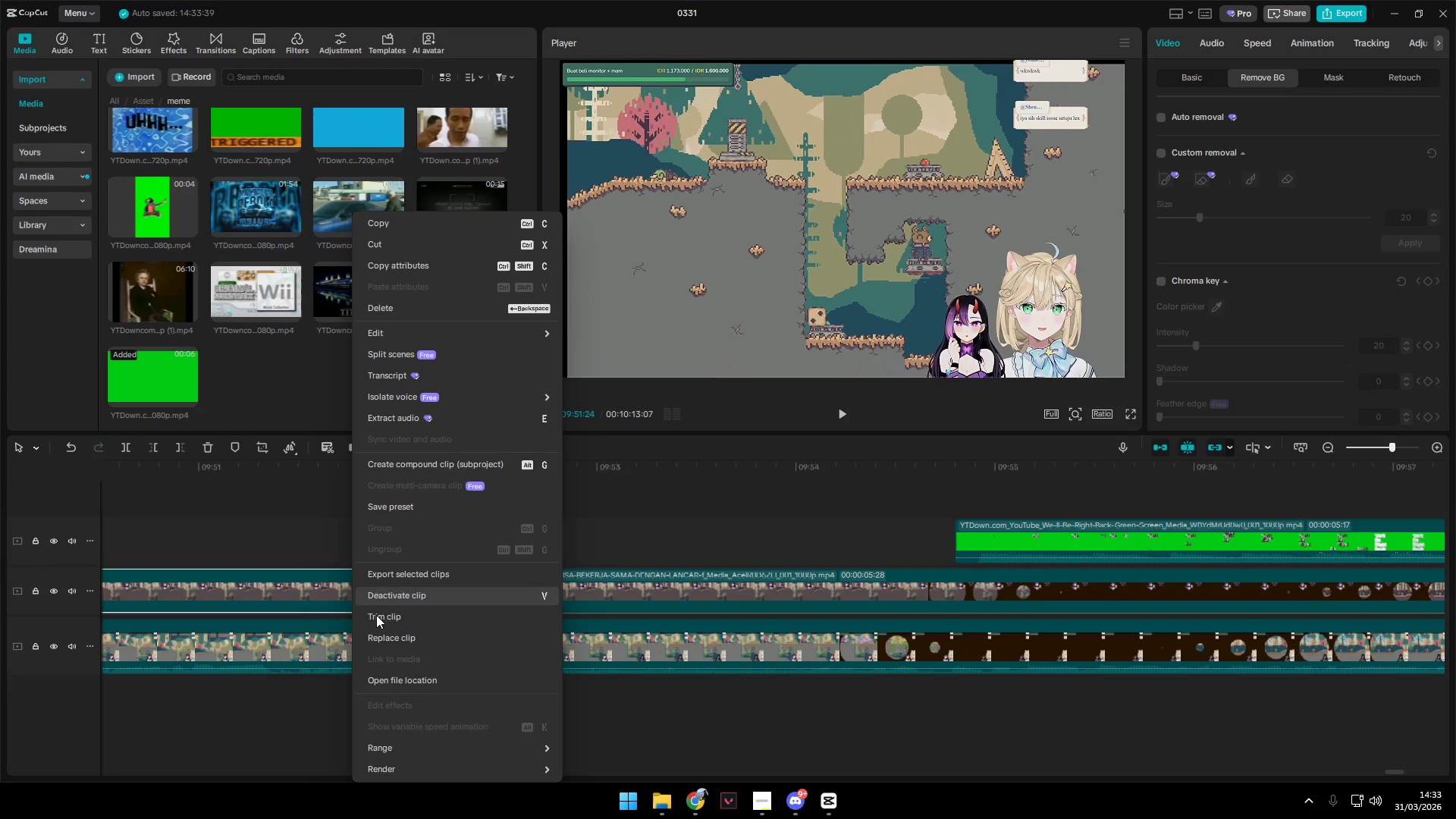 
left_click([329, 651])
 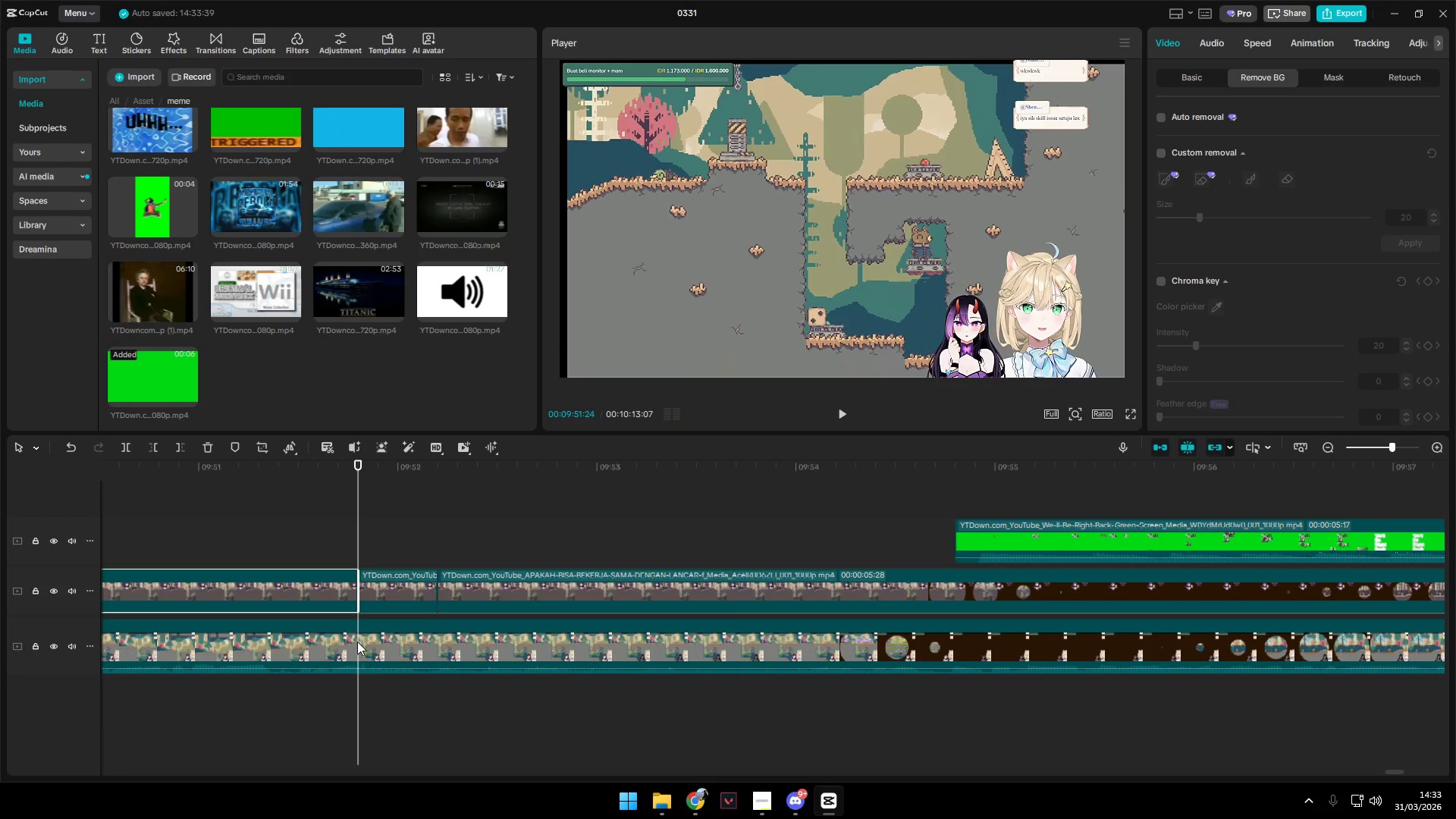 
key(Shift+E)
 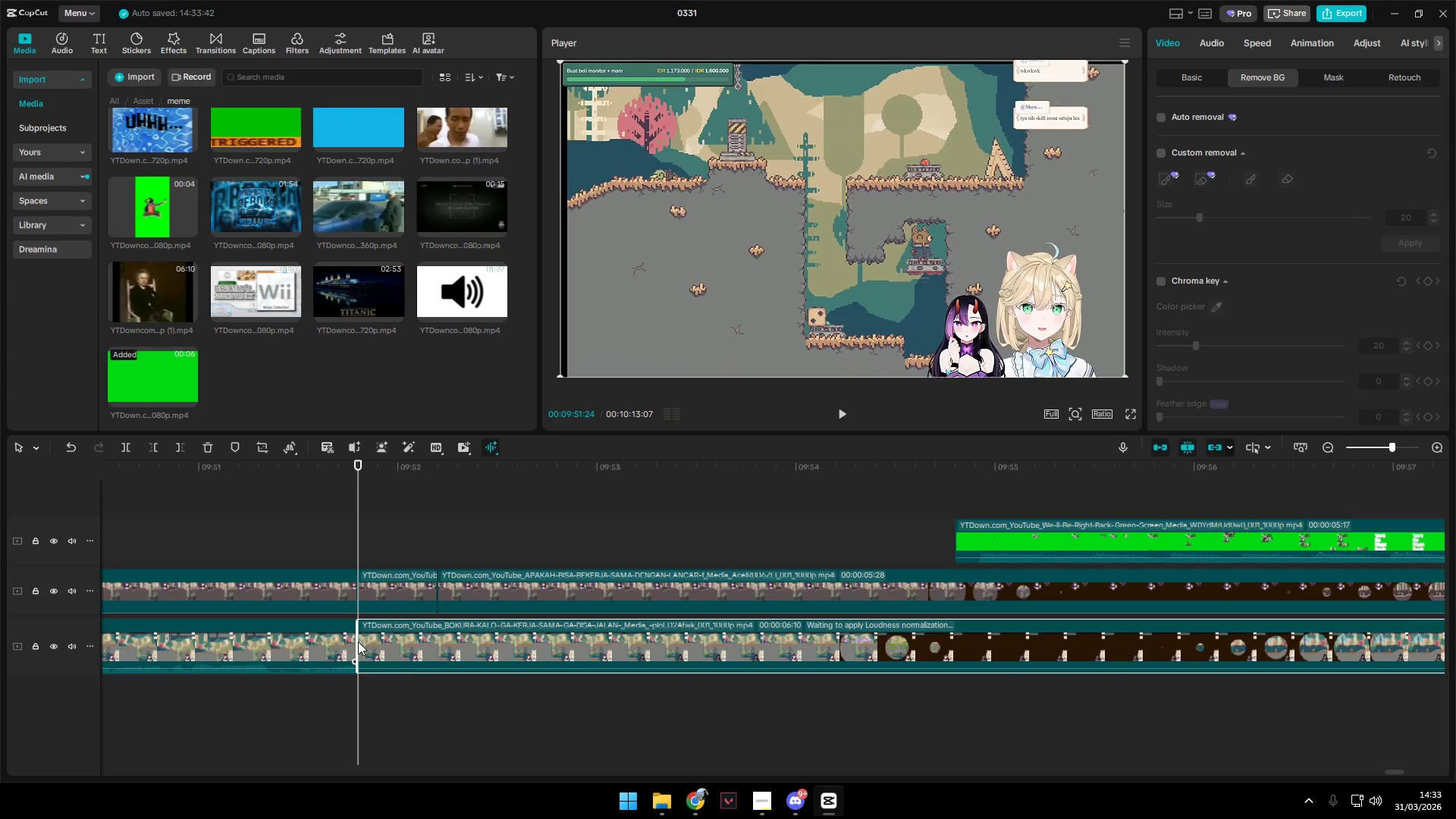 
right_click([358, 642])
 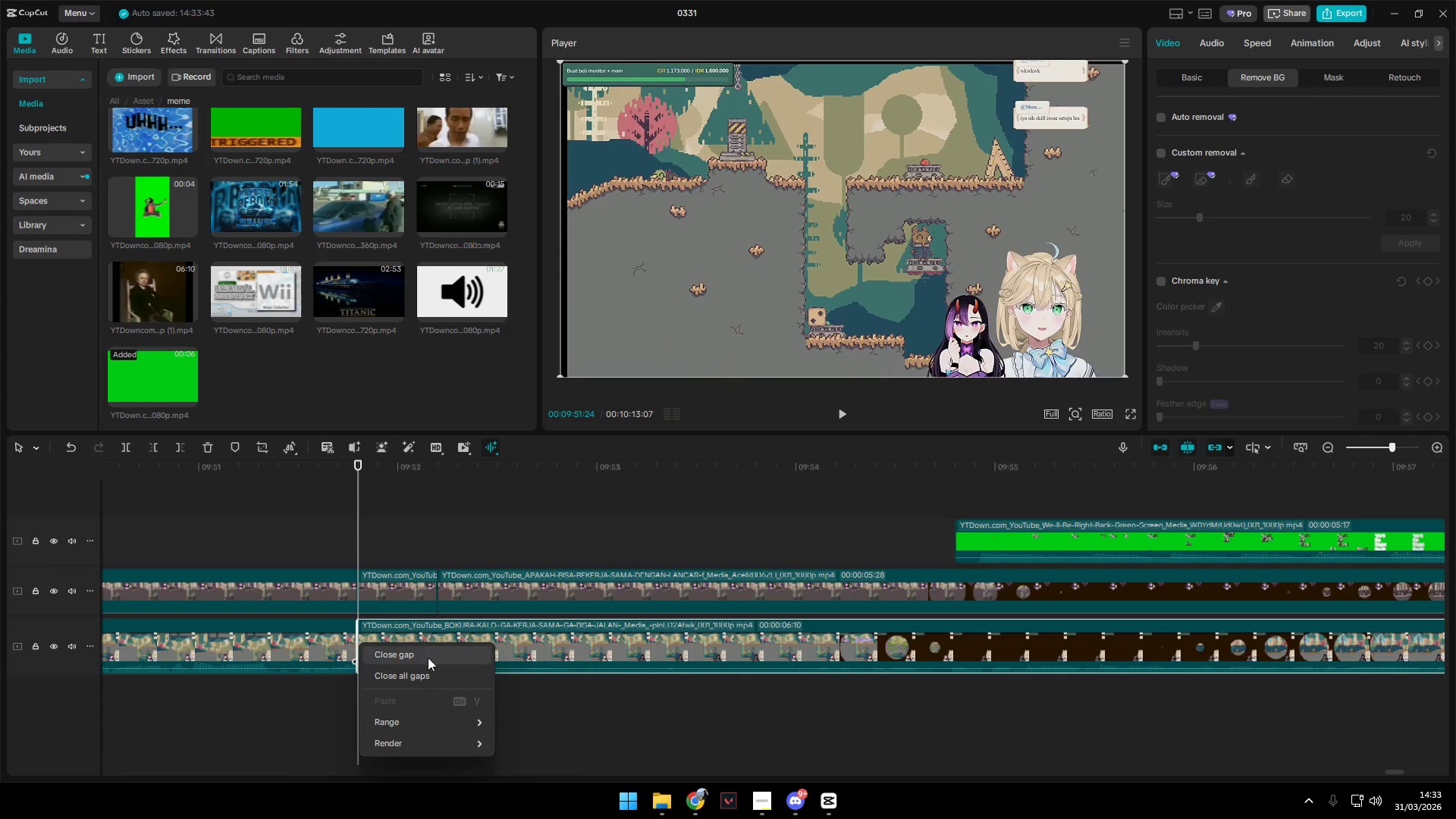 
right_click([340, 632])
 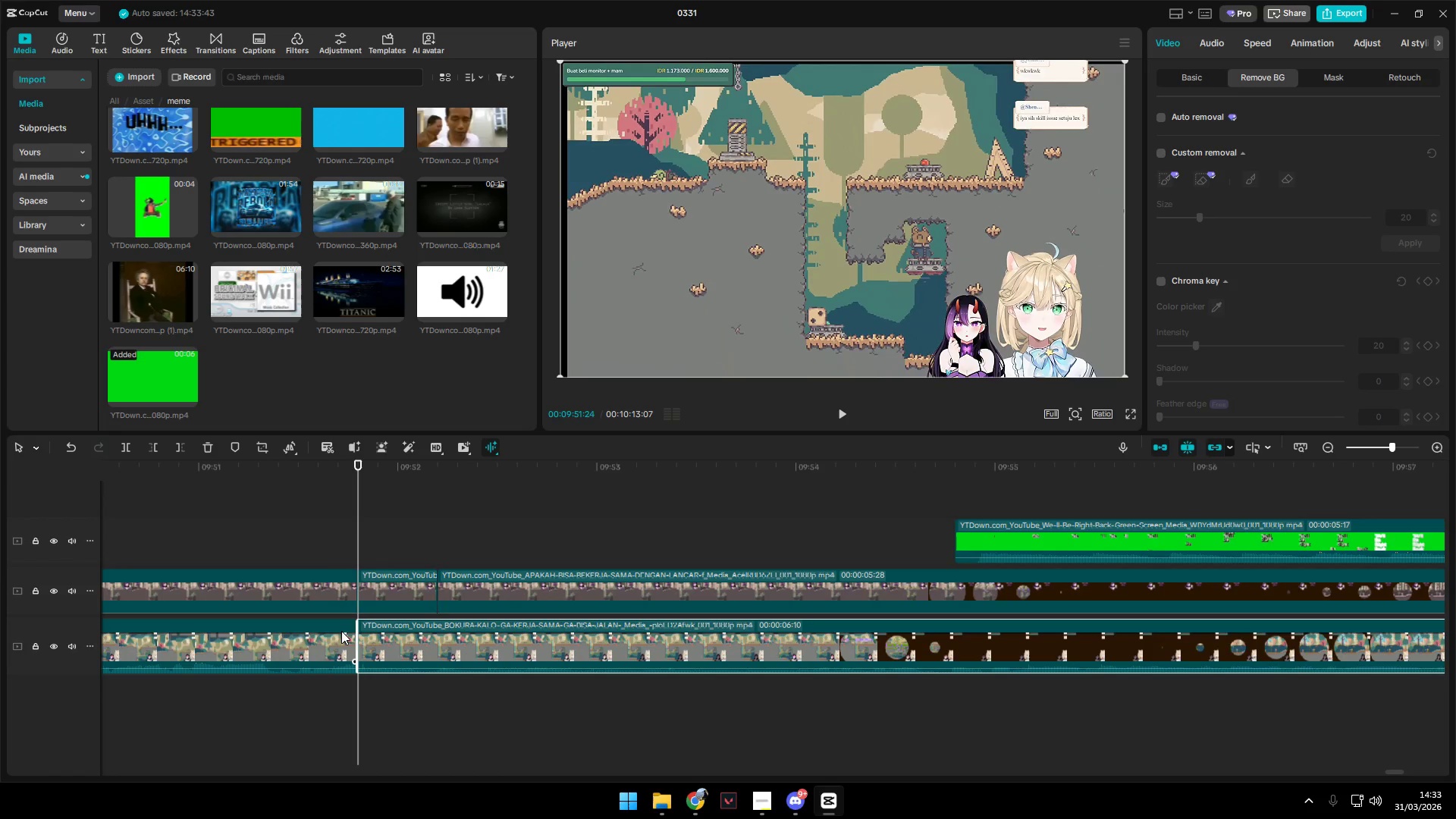 
right_click([343, 630])
 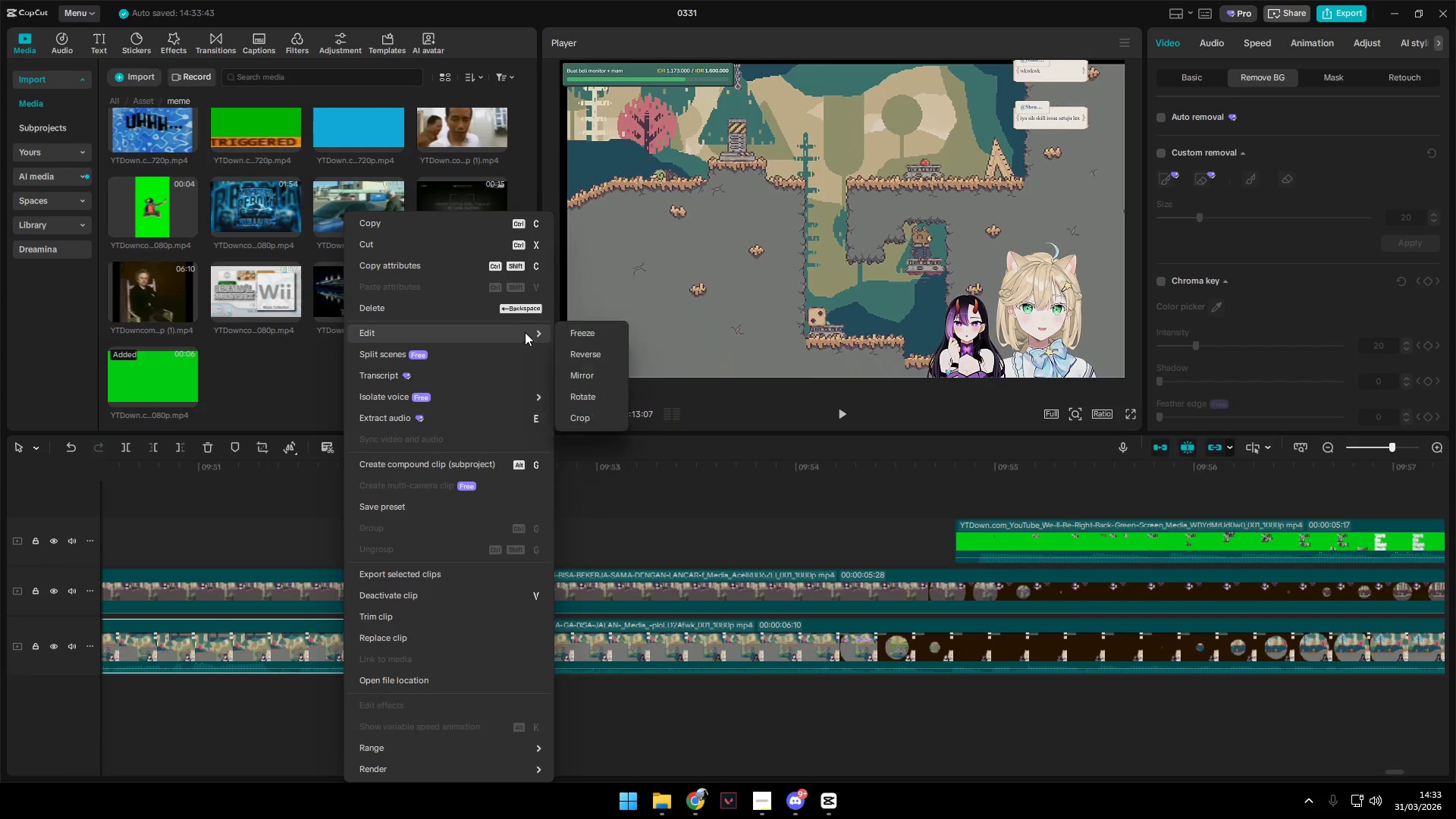 
left_click([587, 337])
 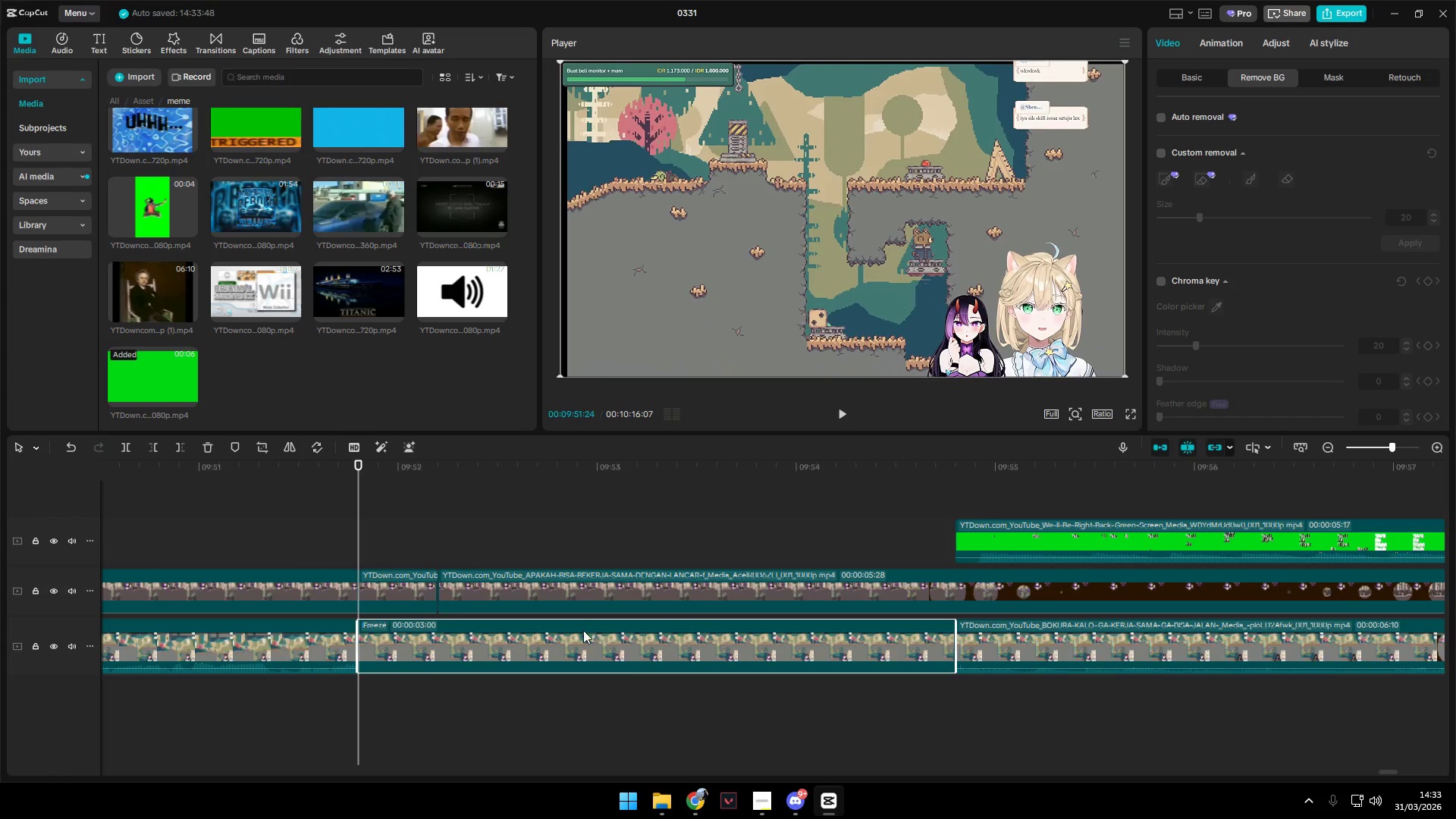 
left_click_drag(start_coordinate=[1015, 537], to_coordinate=[419, 534])
 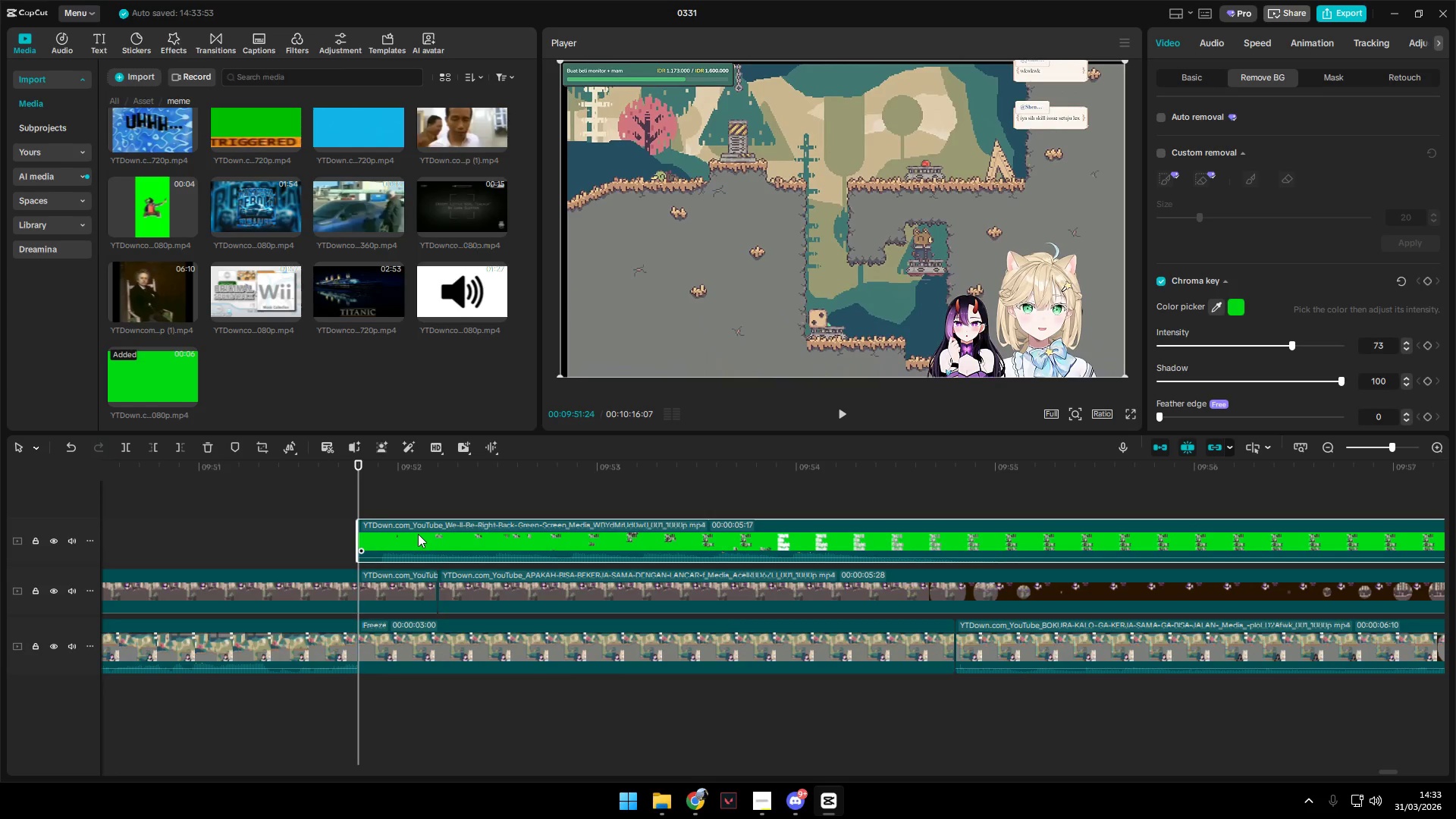 
key(Space)
 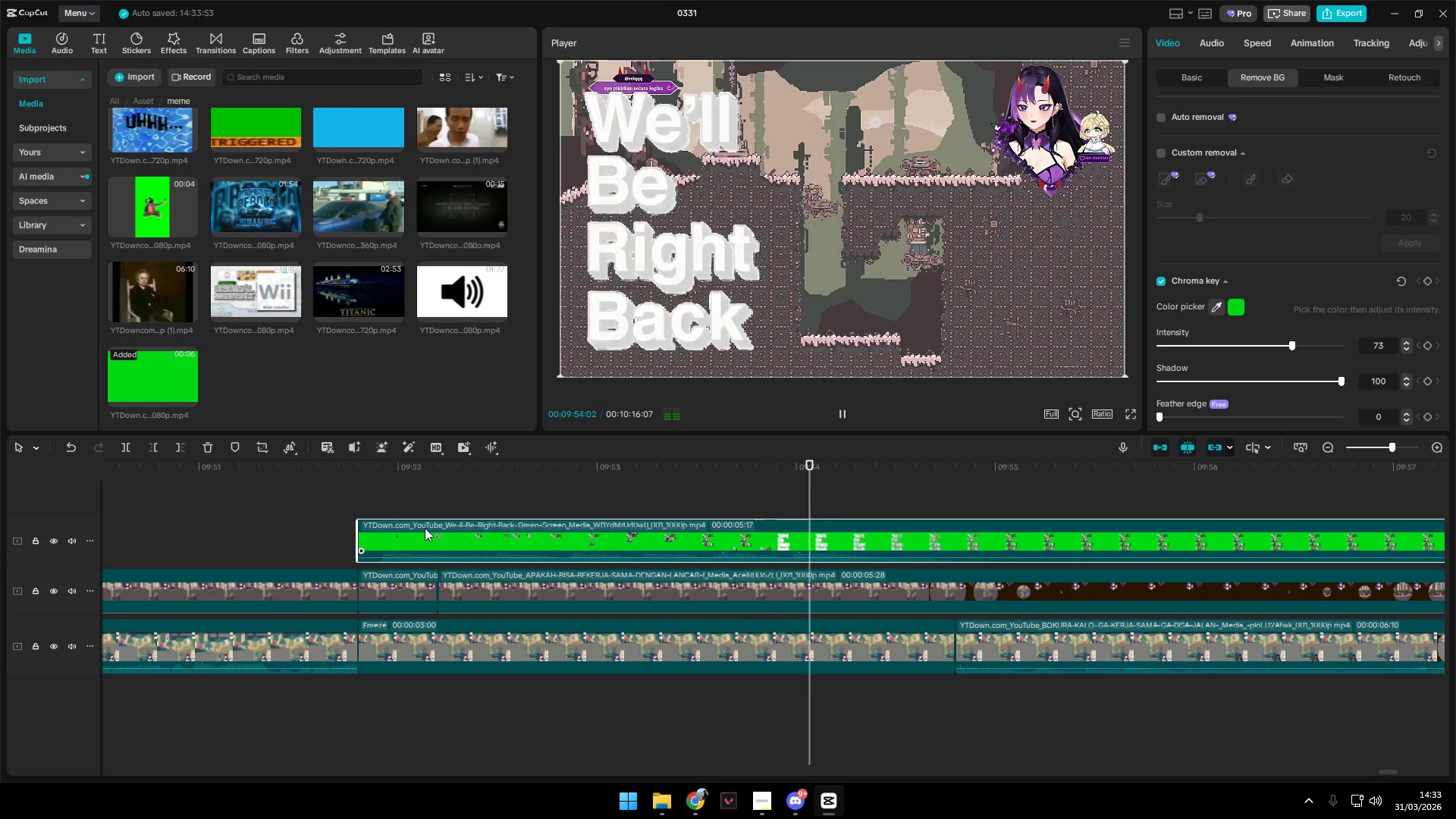 
key(Space)
 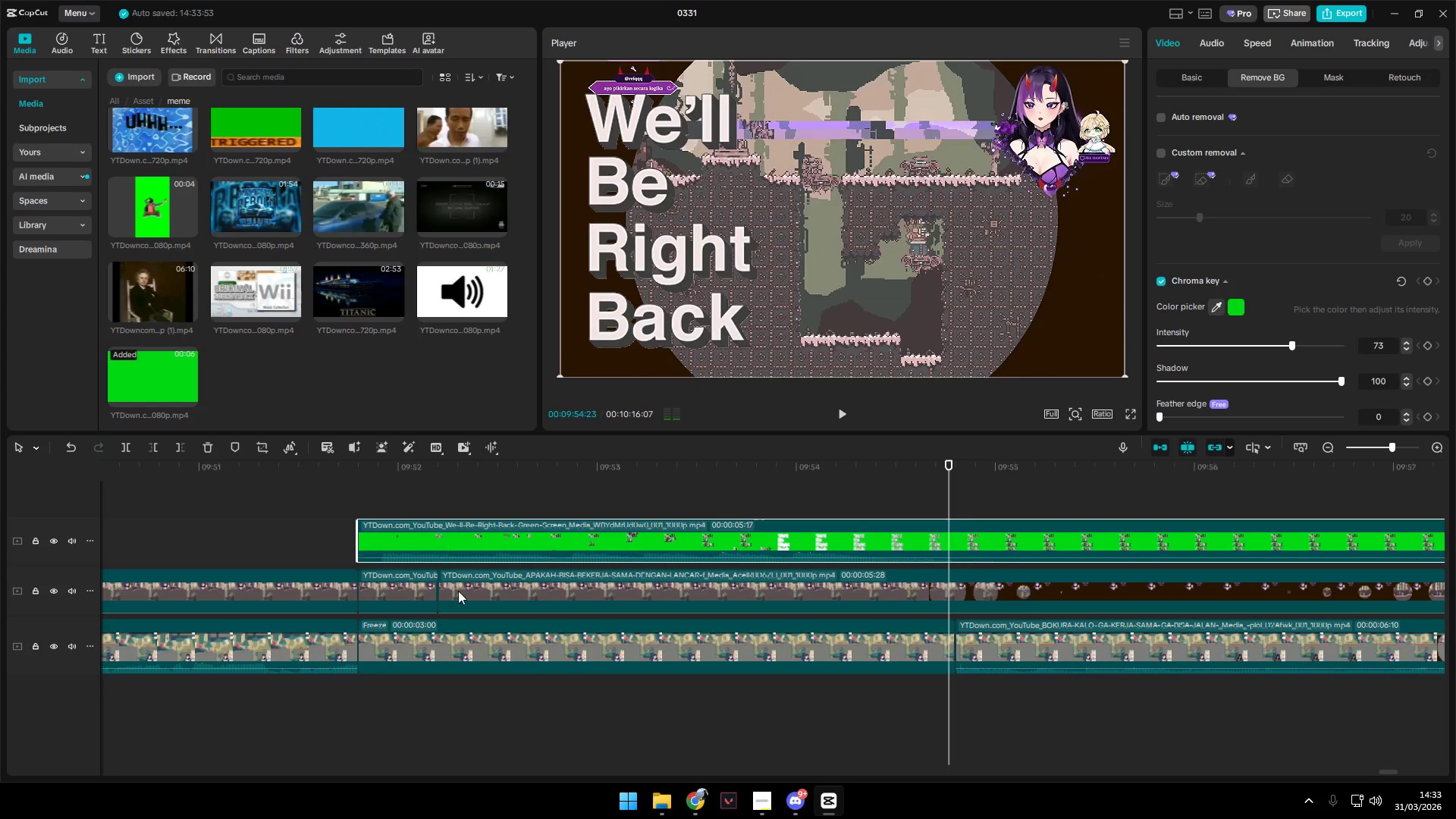 
hold_key(key=ControlLeft, duration=1.5)
scroll: coordinate [452, 657], scroll_direction: down, amount: 5.0
 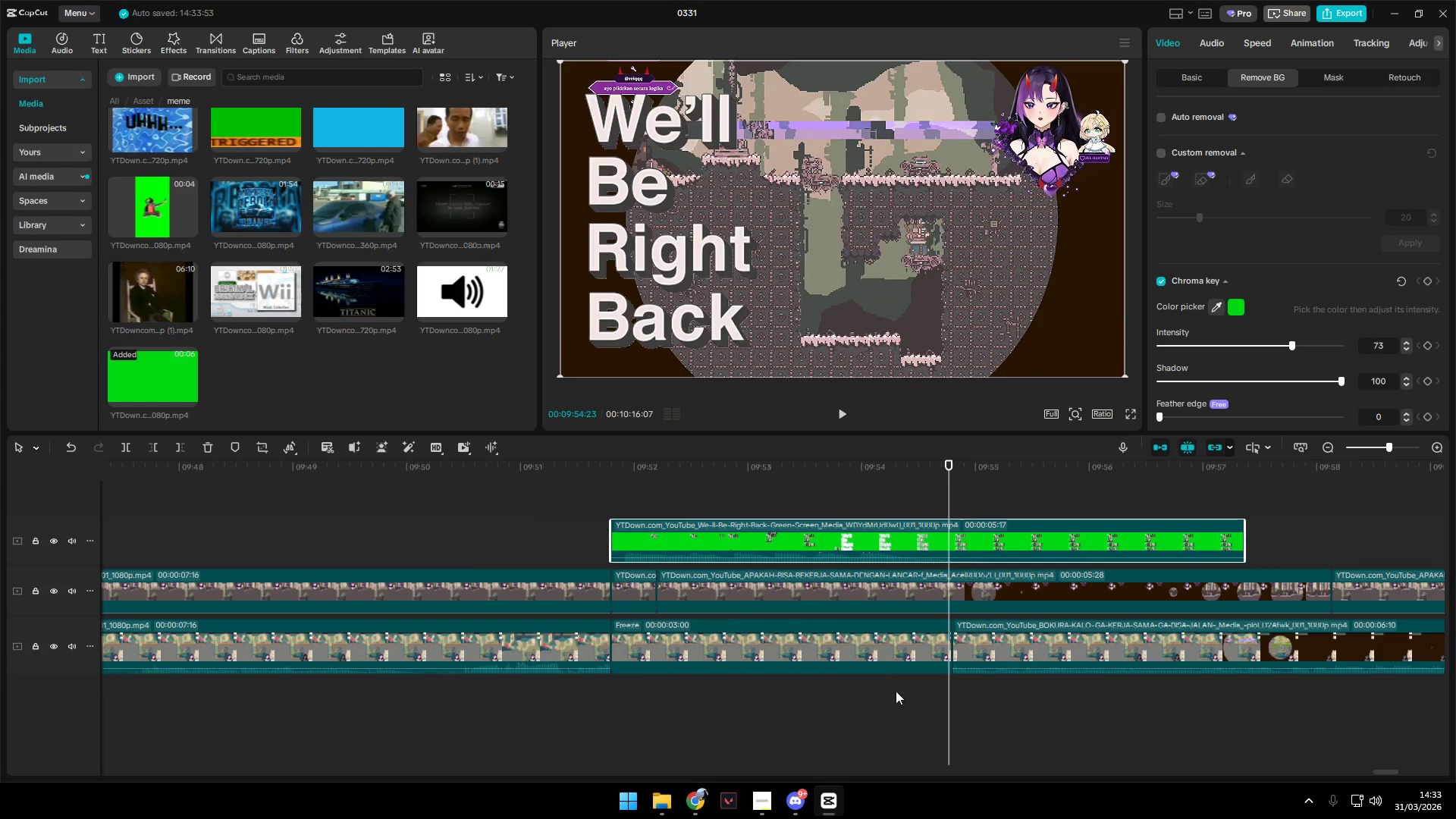 
key(Control+ControlLeft)
 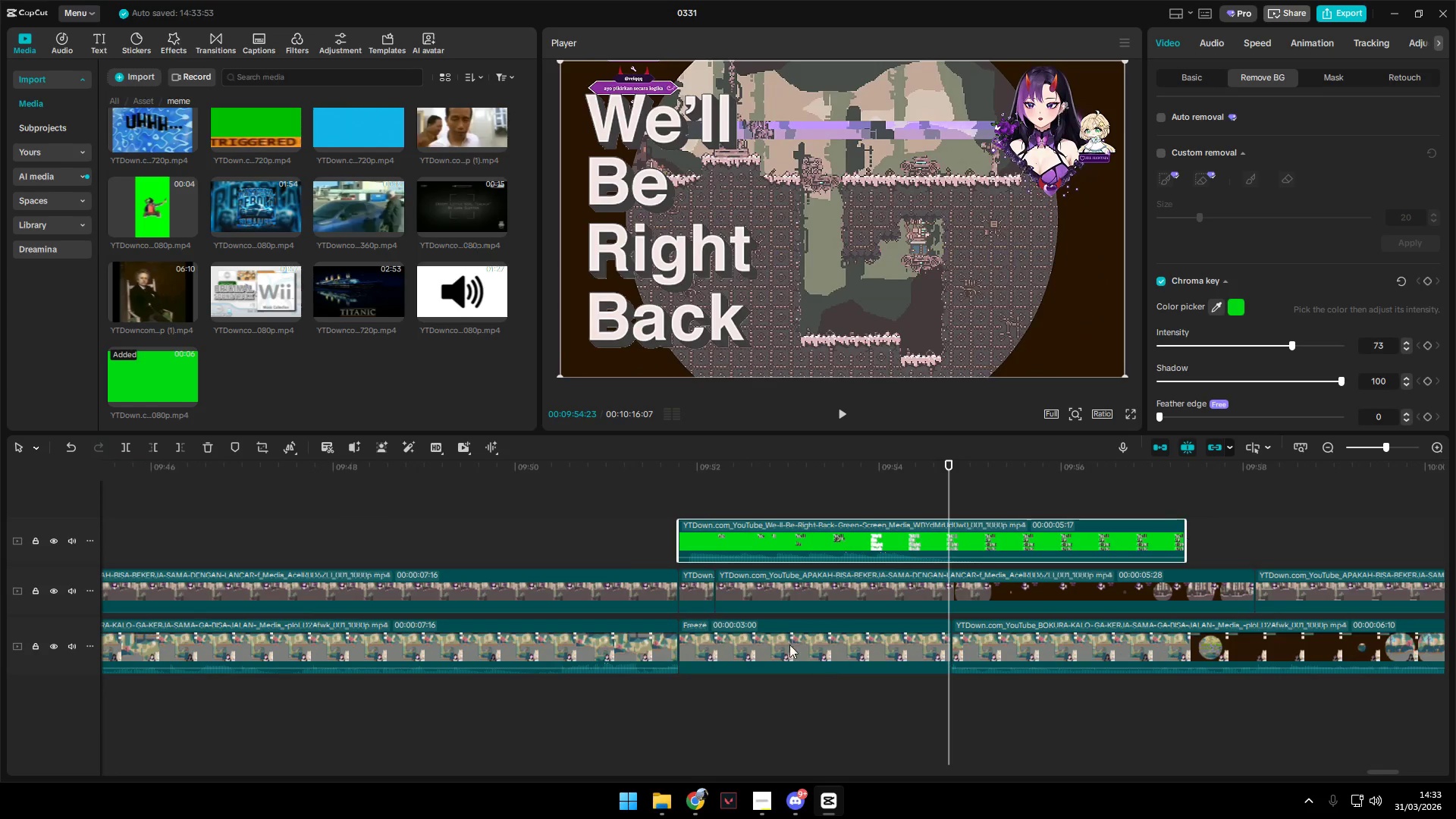 
key(Control+ControlLeft)
 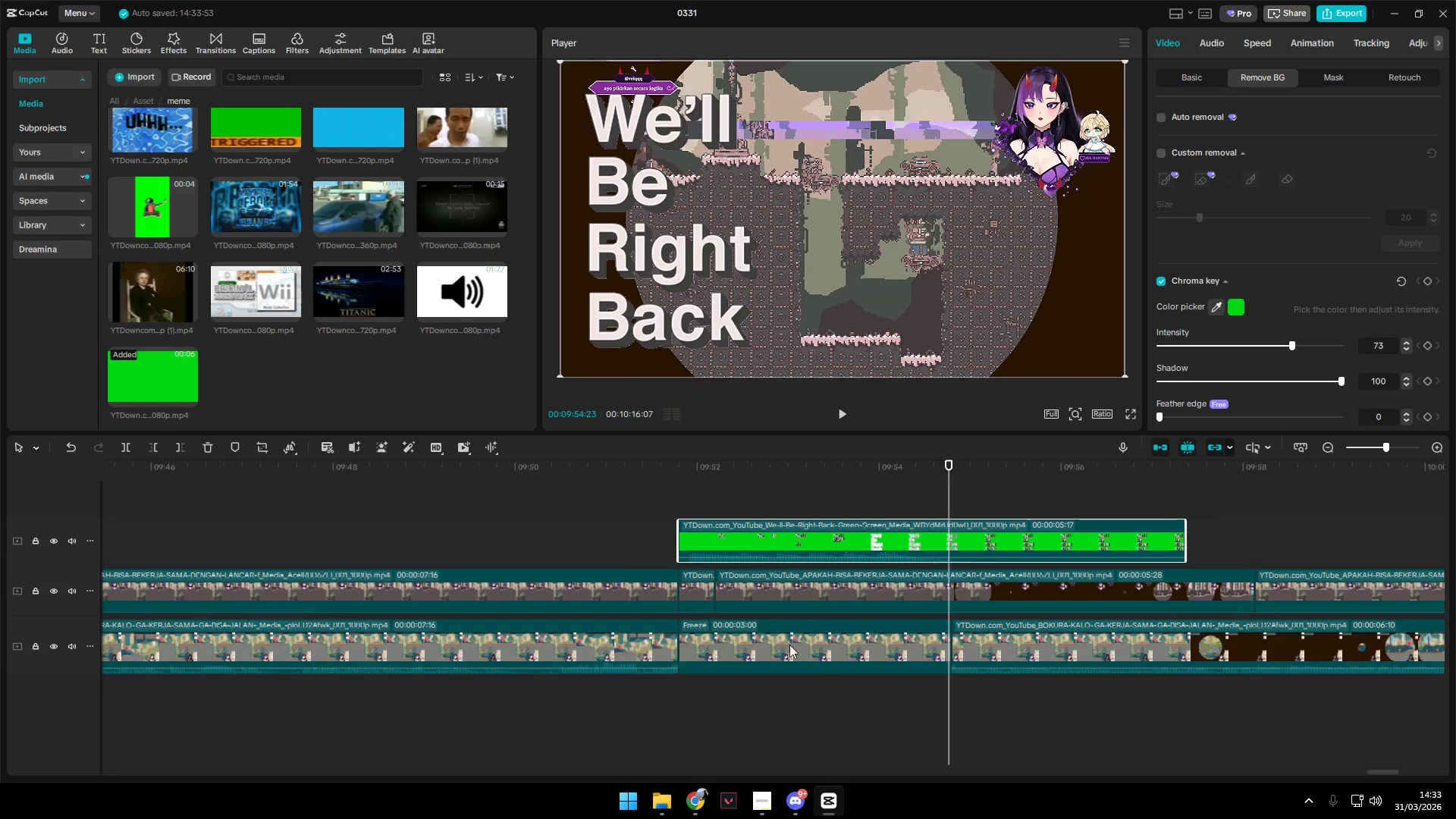 
key(Control+ControlLeft)
 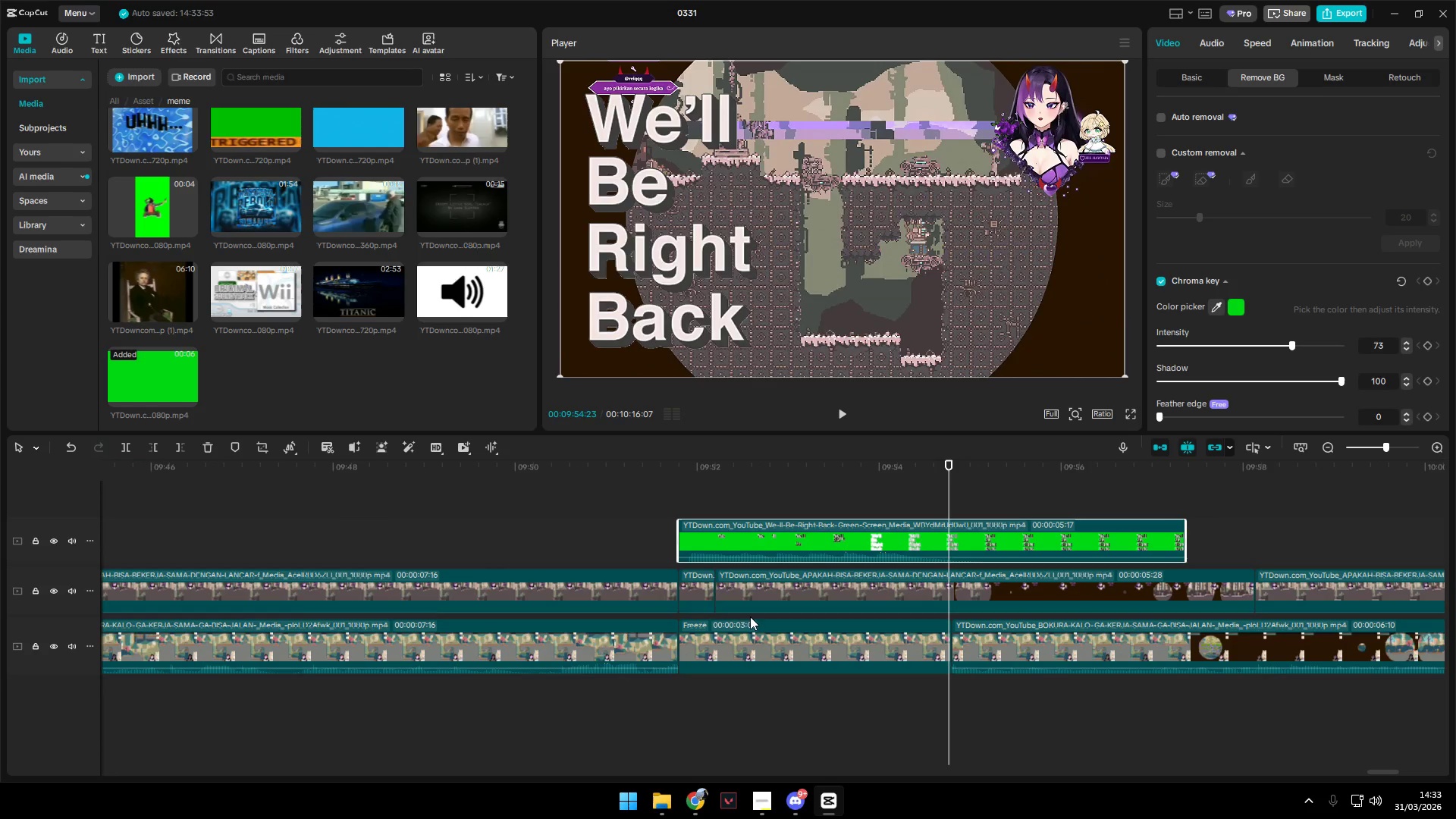 
key(Control+ControlLeft)
 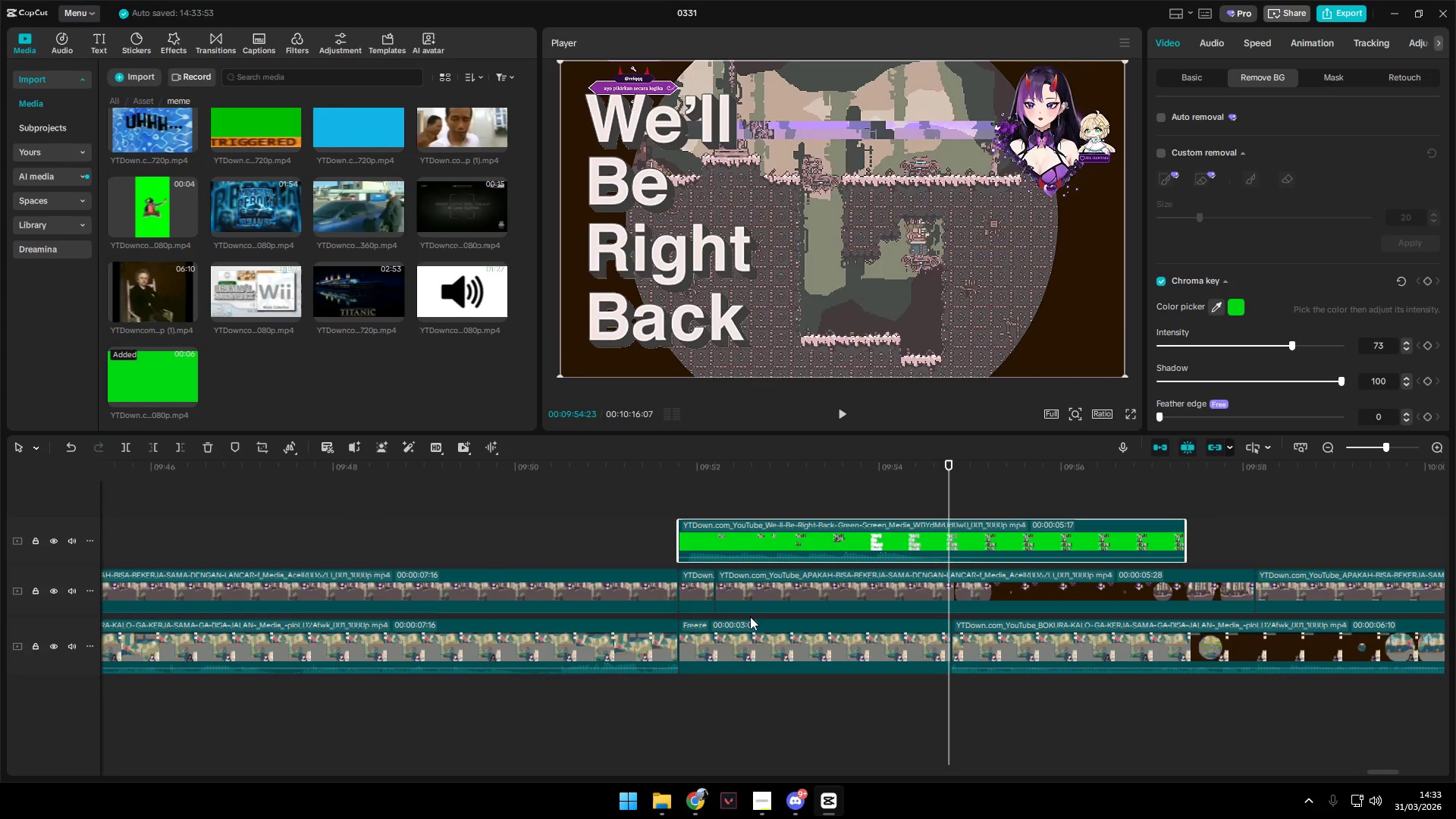 
key(Control+ControlLeft)
 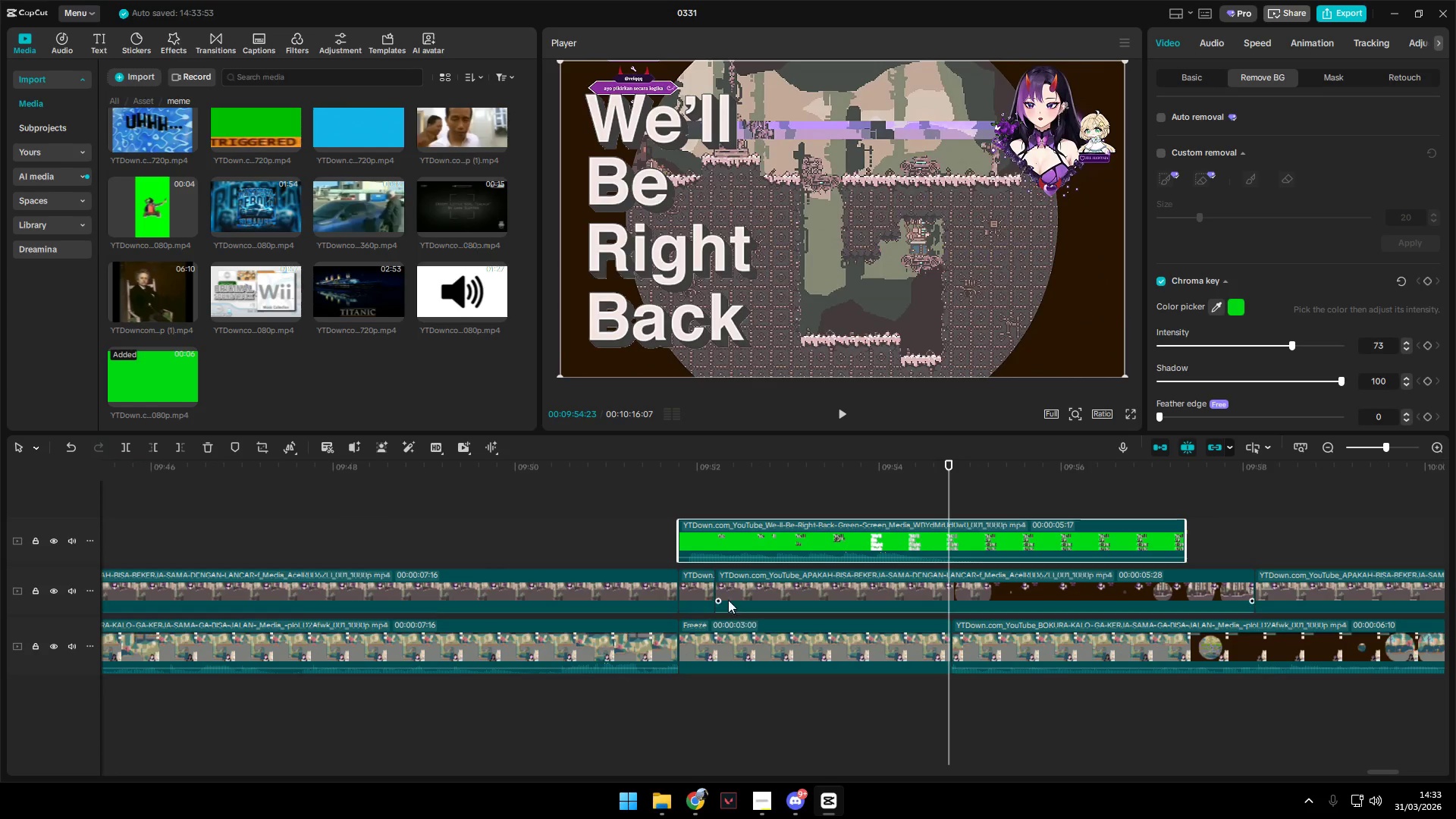 
hold_key(key=ControlLeft, duration=1.76)
 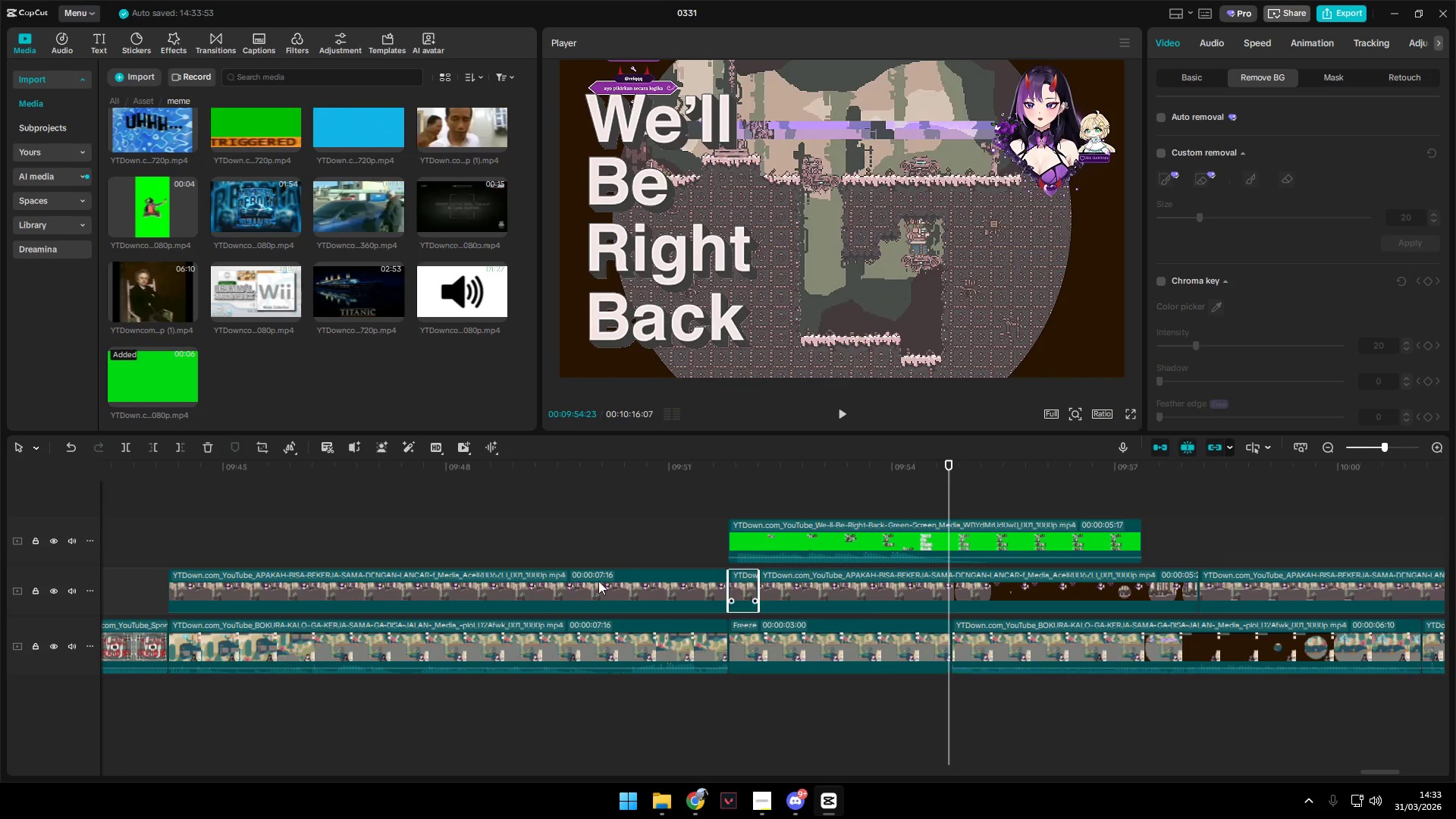 
scroll: coordinate [832, 677], scroll_direction: down, amount: 4.0
 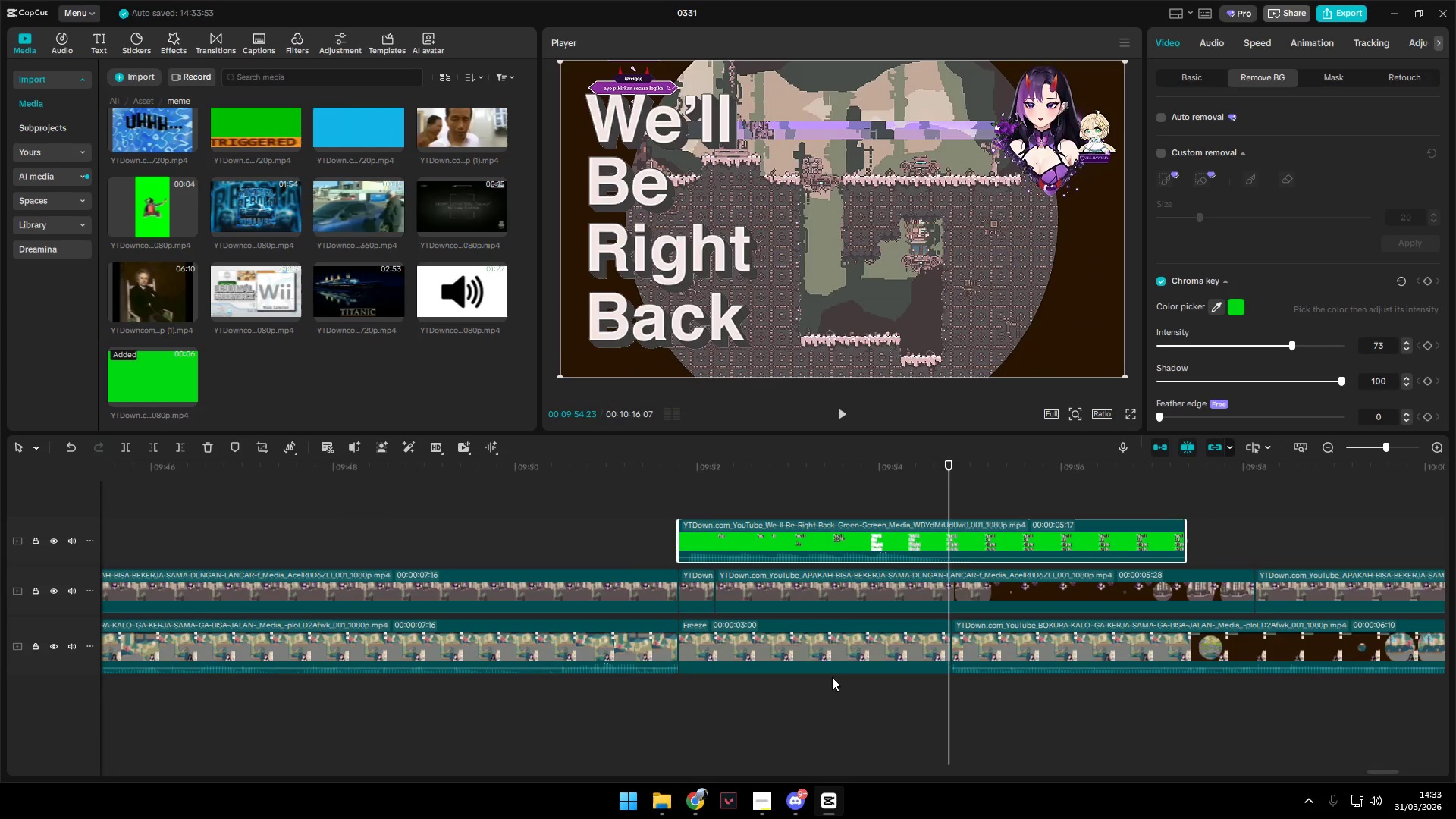 
left_click([701, 587])
 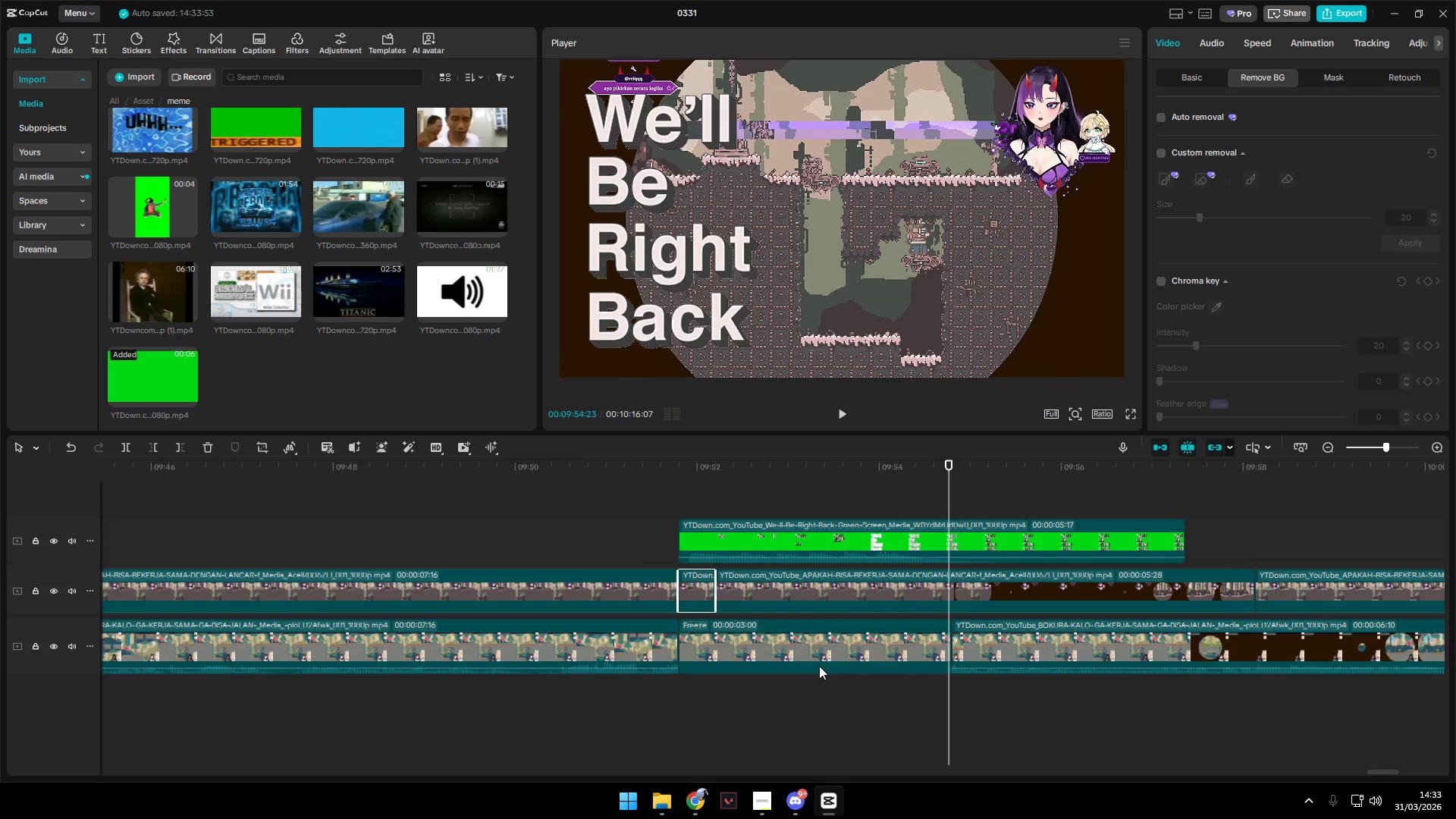 
key(Control+ControlLeft)
 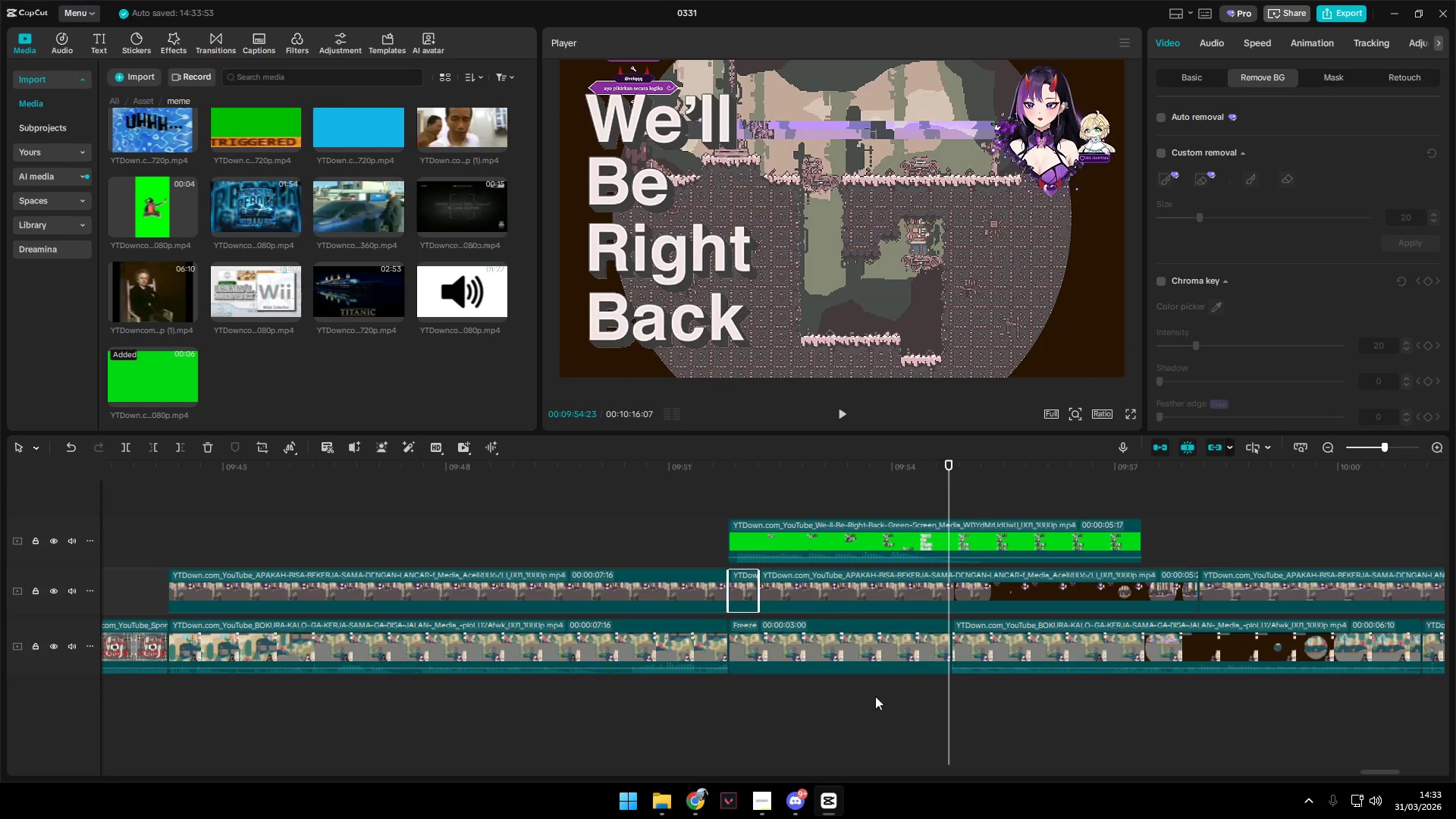 
key(Control+ControlLeft)
 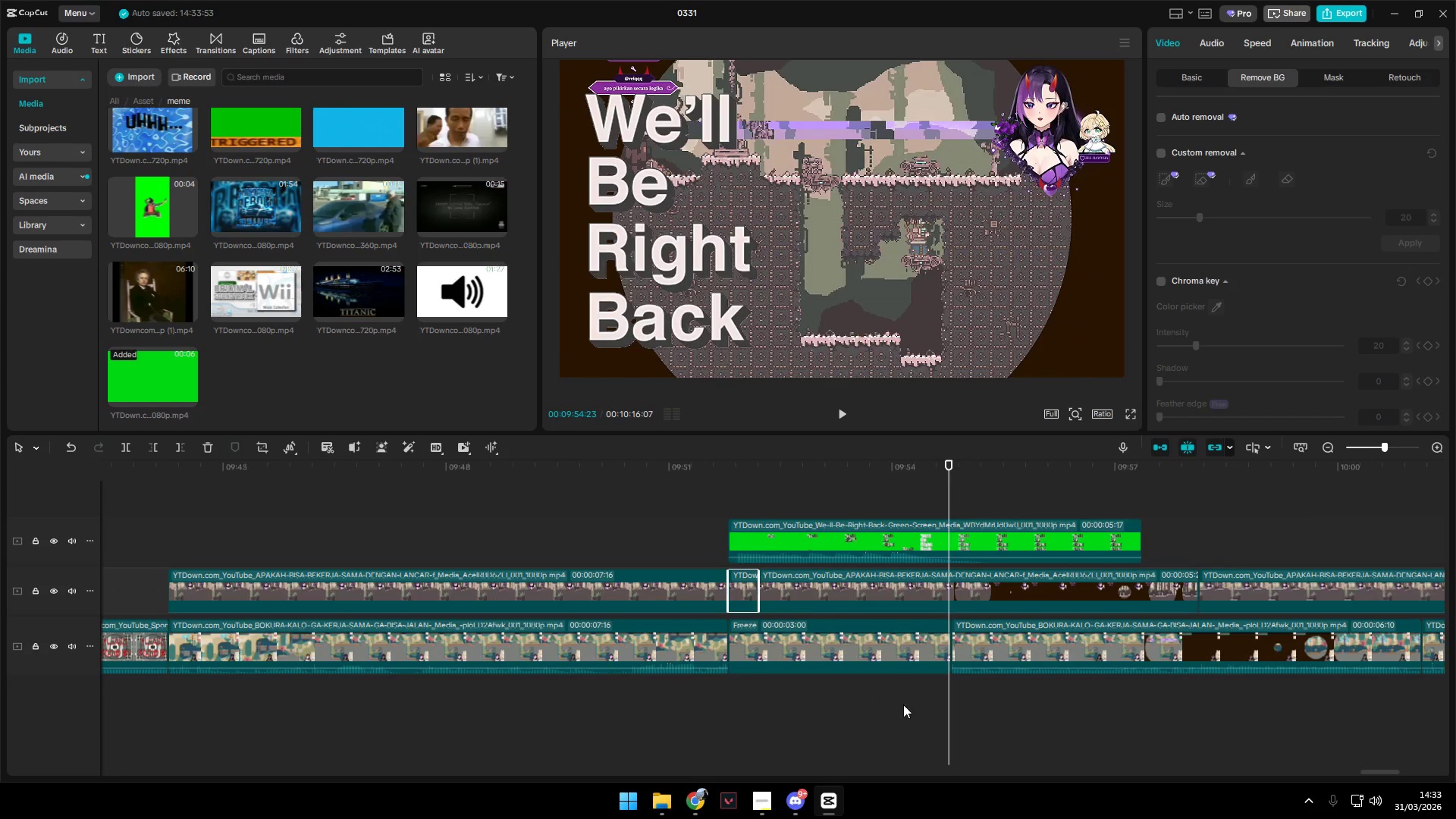 
key(Control+ControlLeft)
 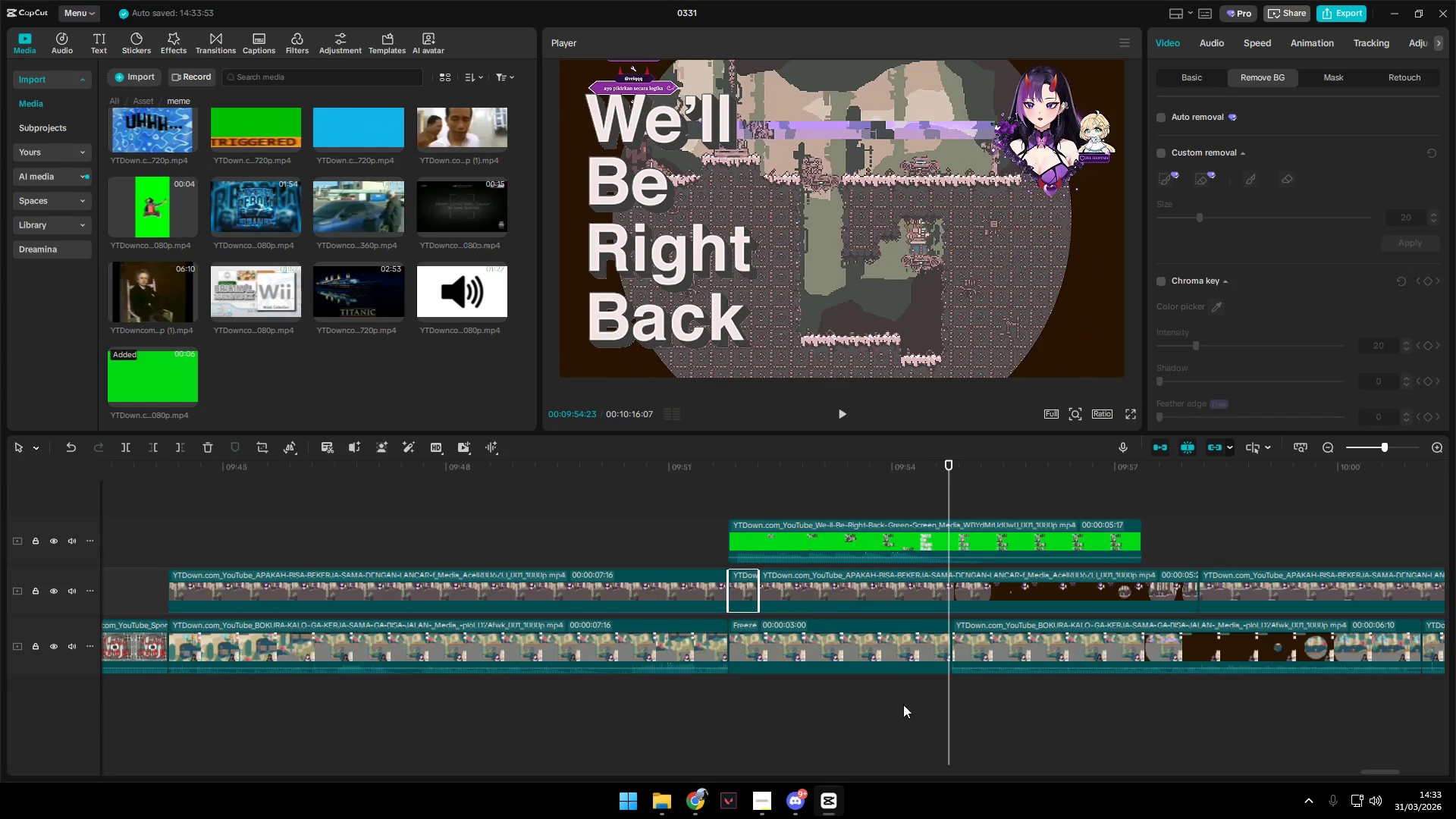 
key(Control+ControlLeft)
 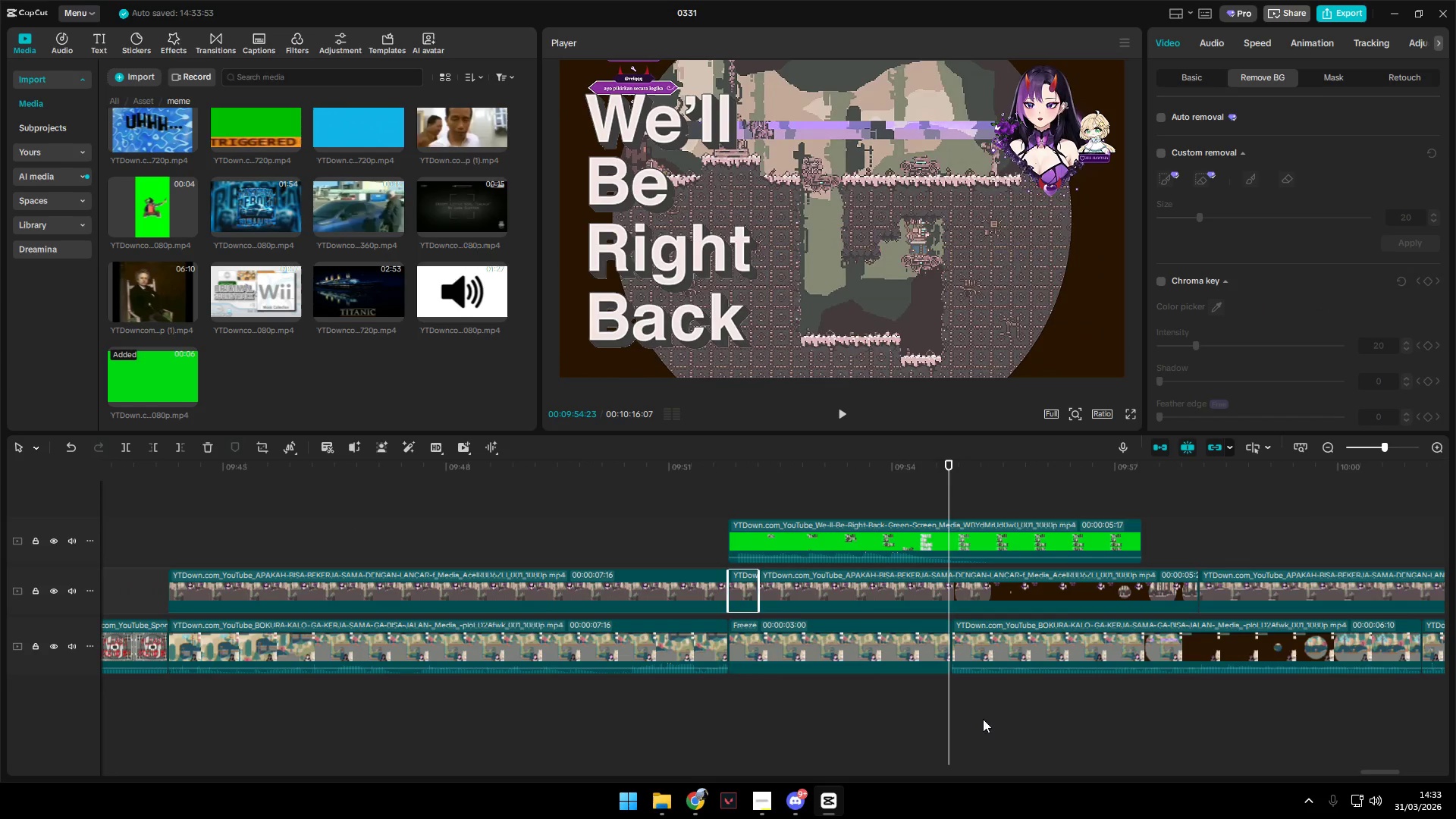 
key(Control+ControlLeft)
 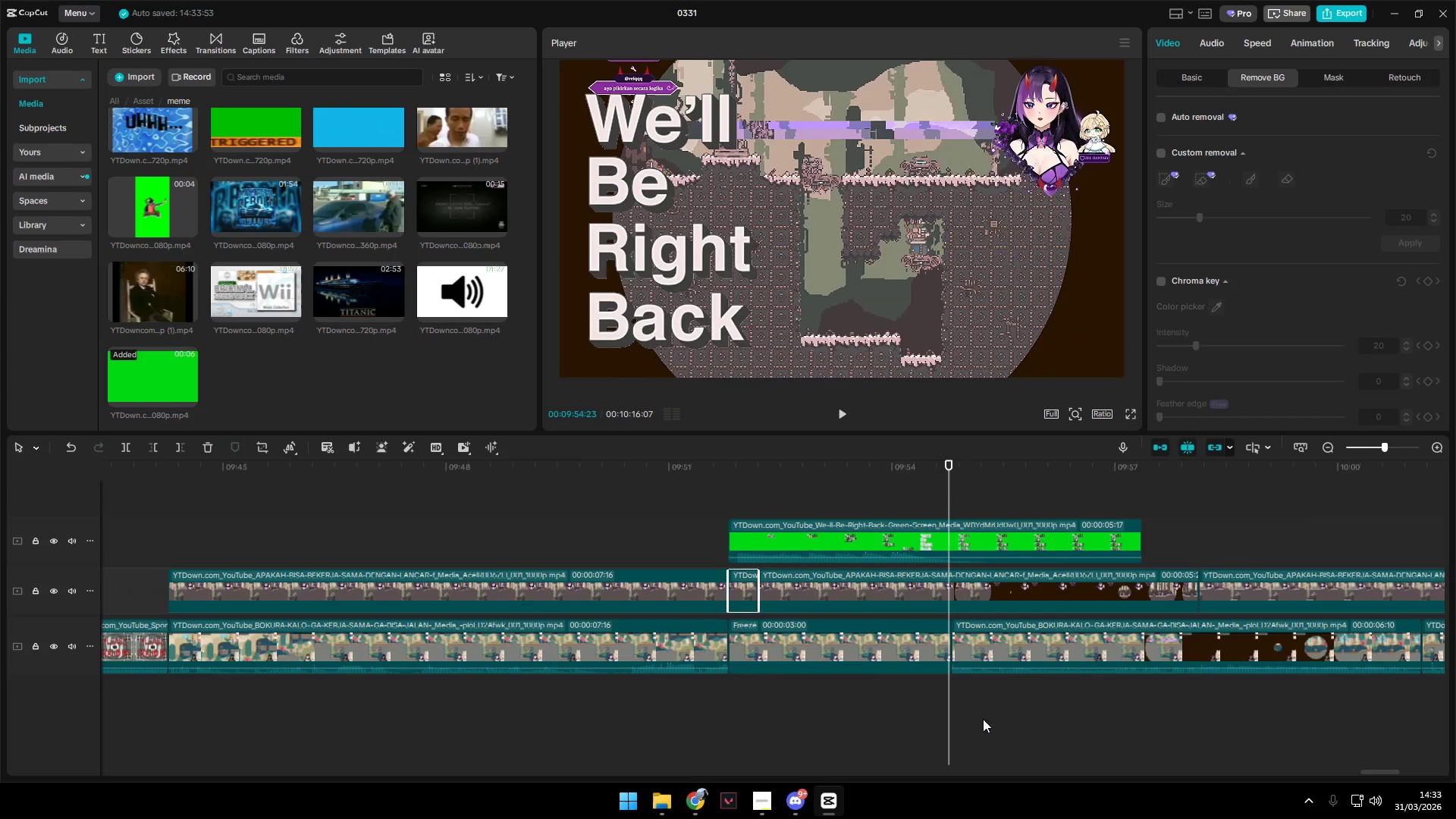 
key(Control+ControlLeft)
 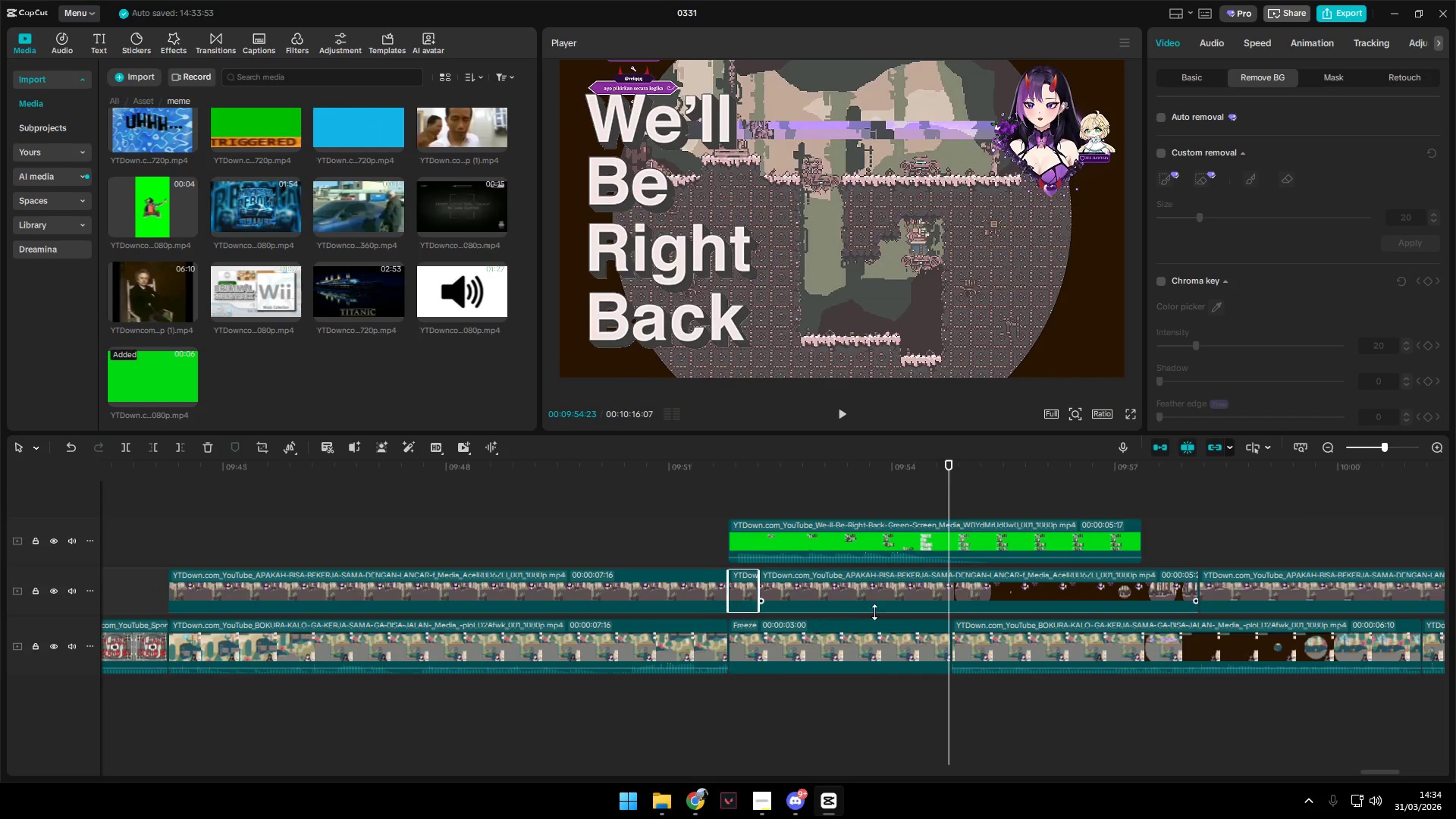 
scroll: coordinate [848, 689], scroll_direction: down, amount: 8.0
 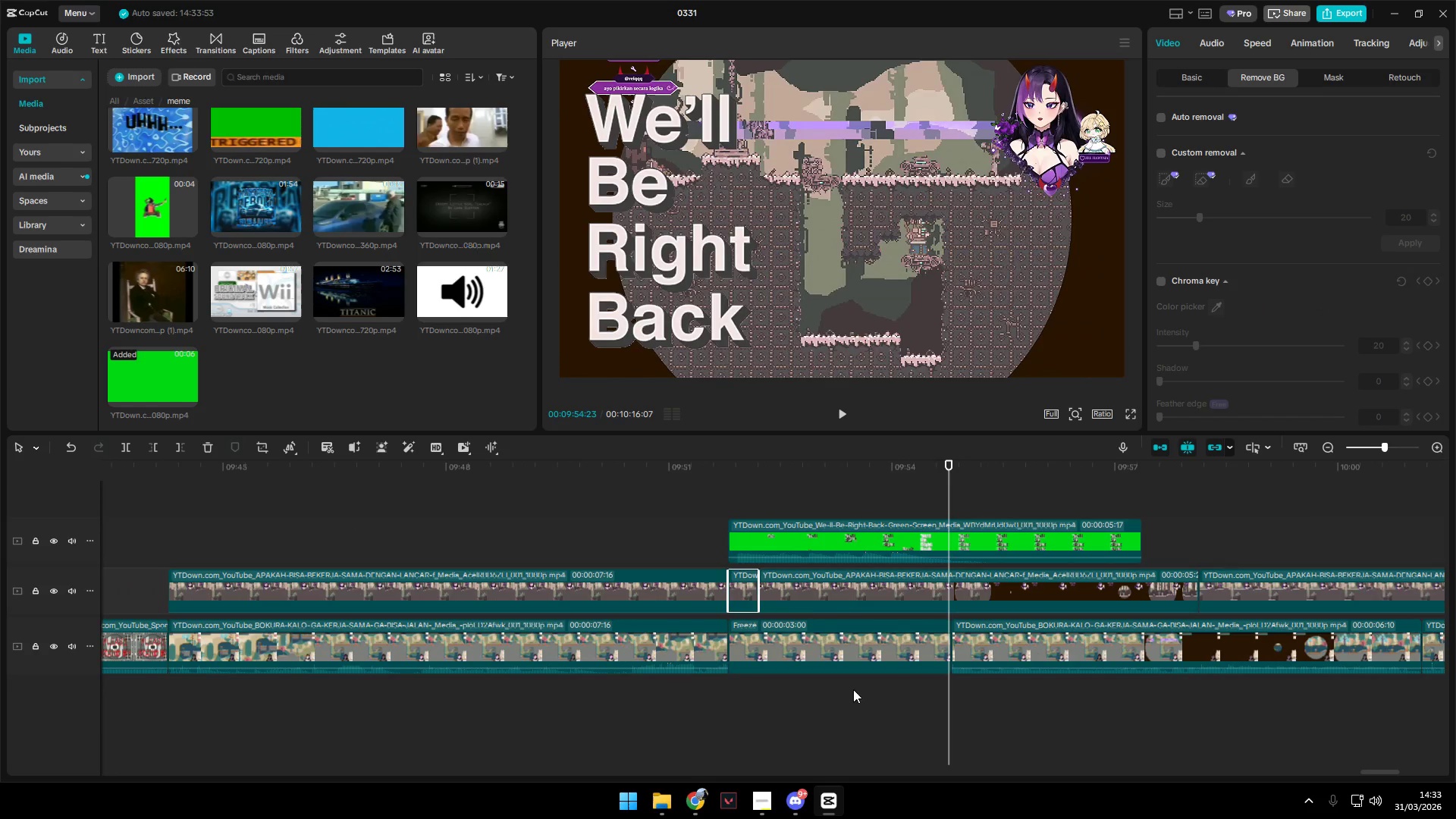 
hold_key(key=ShiftLeft, duration=0.88)
left_click([1321, 592])
 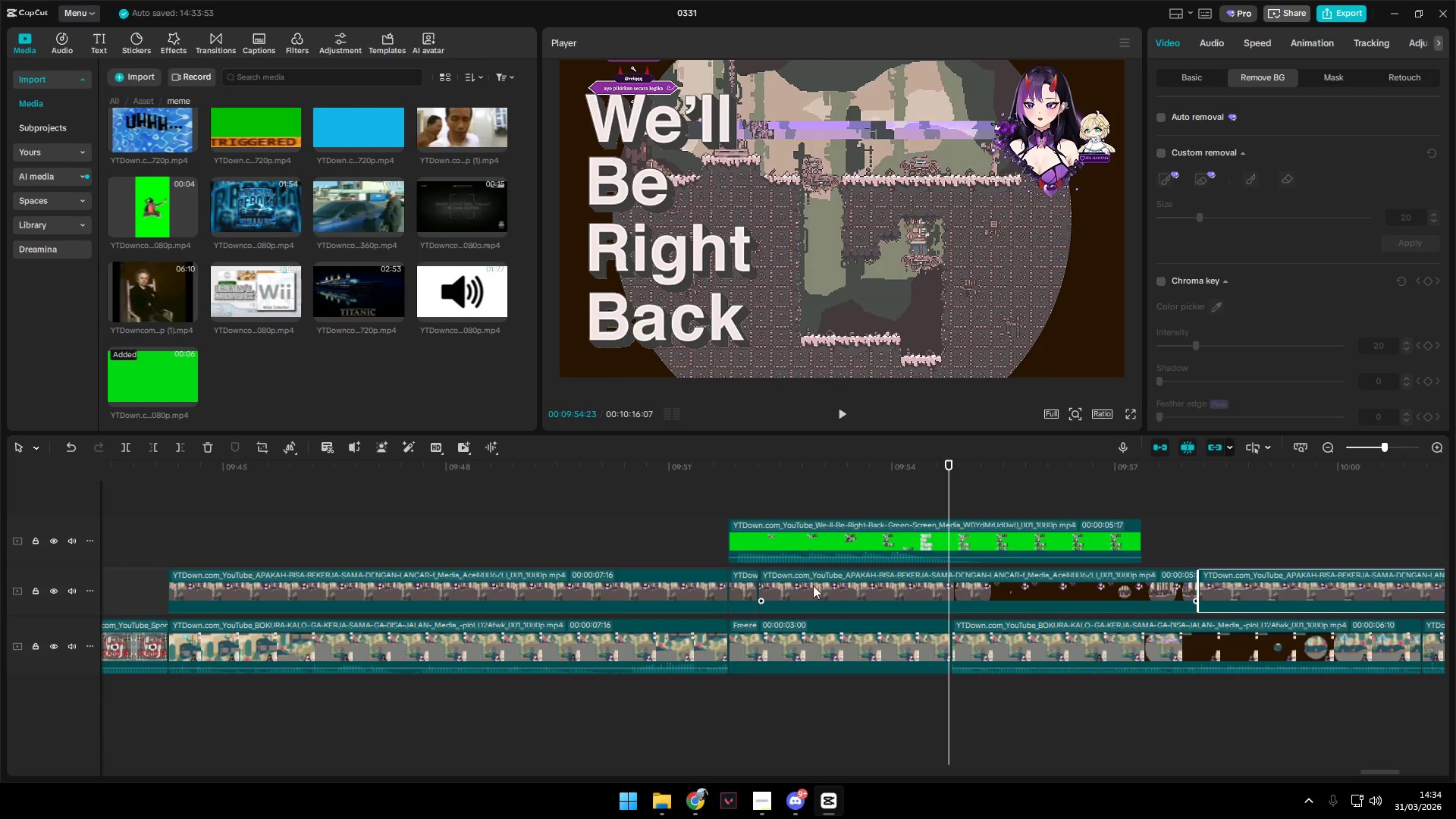 
left_click([737, 579])
 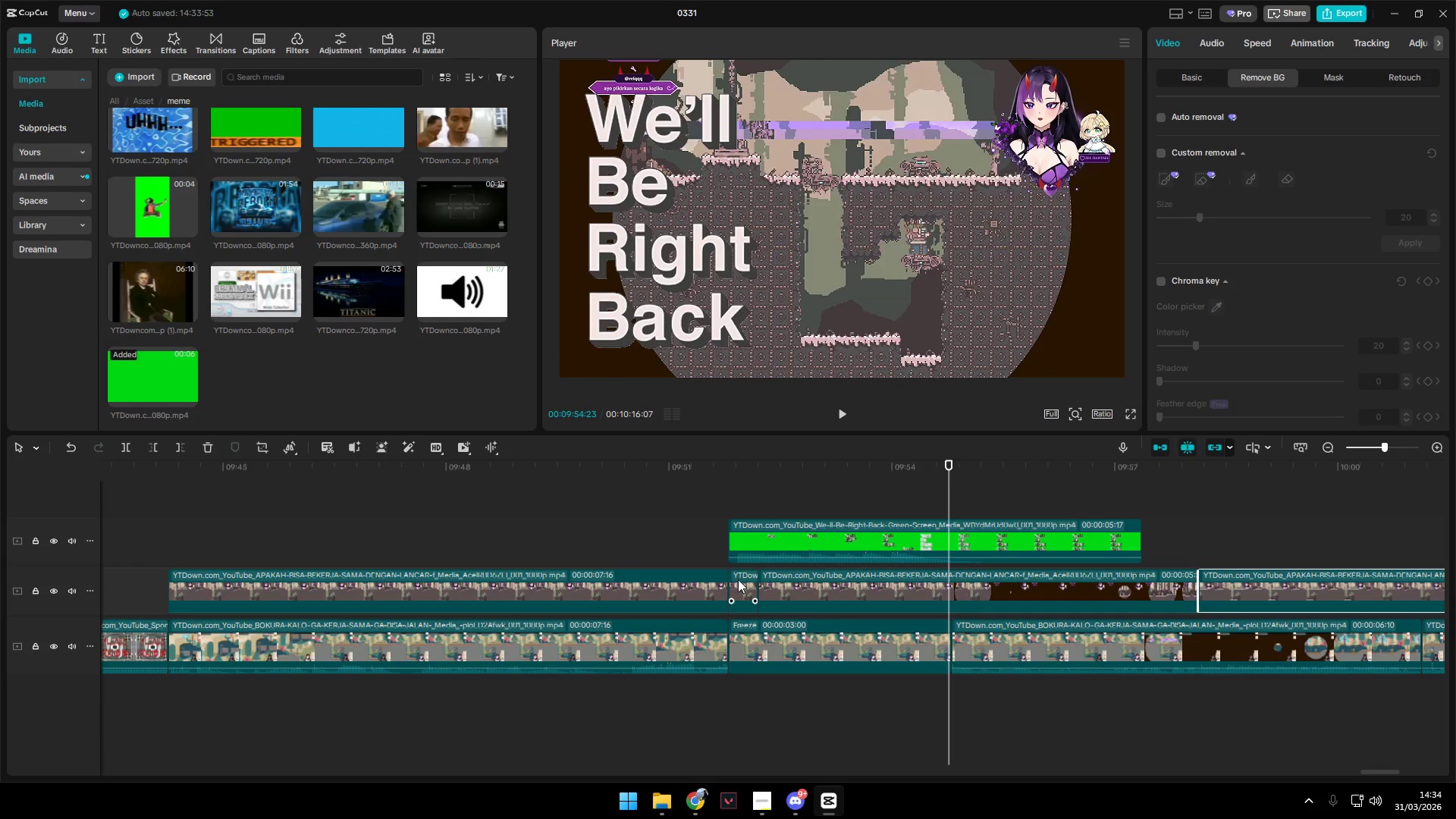 
hold_key(key=ControlLeft, duration=1.08)
triple_click([1281, 582])
 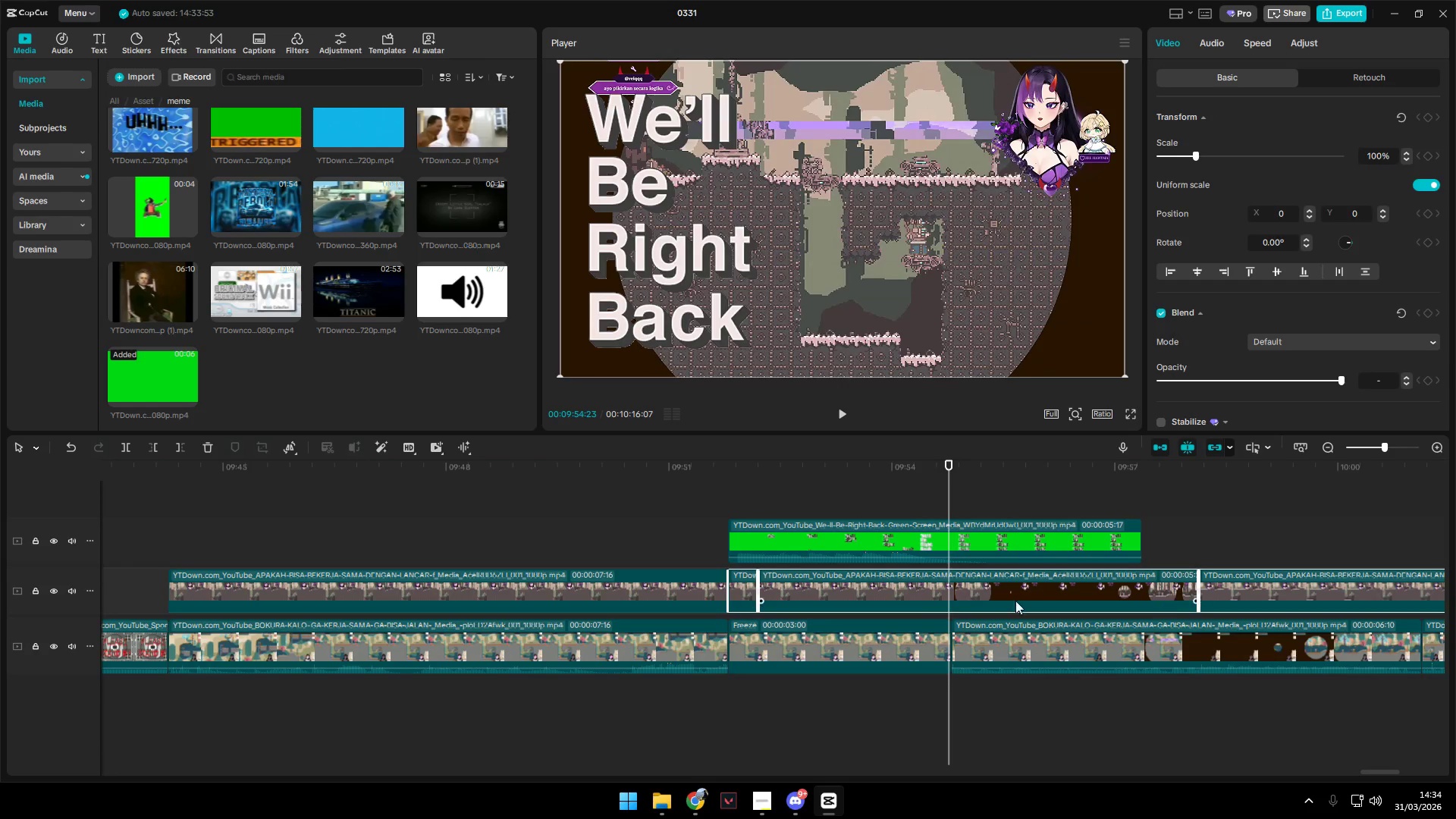 
hold_key(key=ControlLeft, duration=22.36)
left_click_drag(start_coordinate=[845, 588], to_coordinate=[861, 591])
 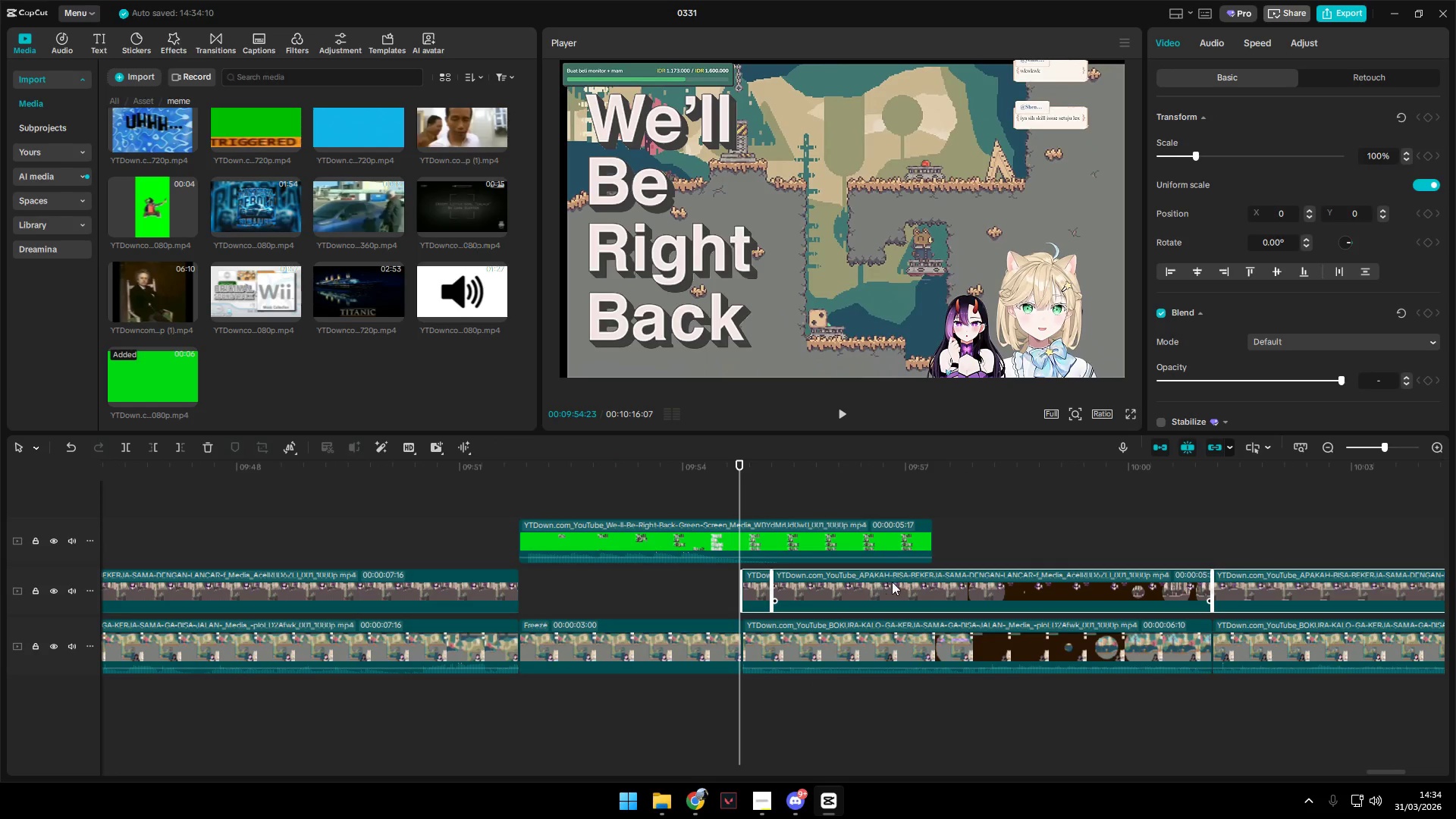 
left_click_drag(start_coordinate=[899, 579], to_coordinate=[1090, 583])
 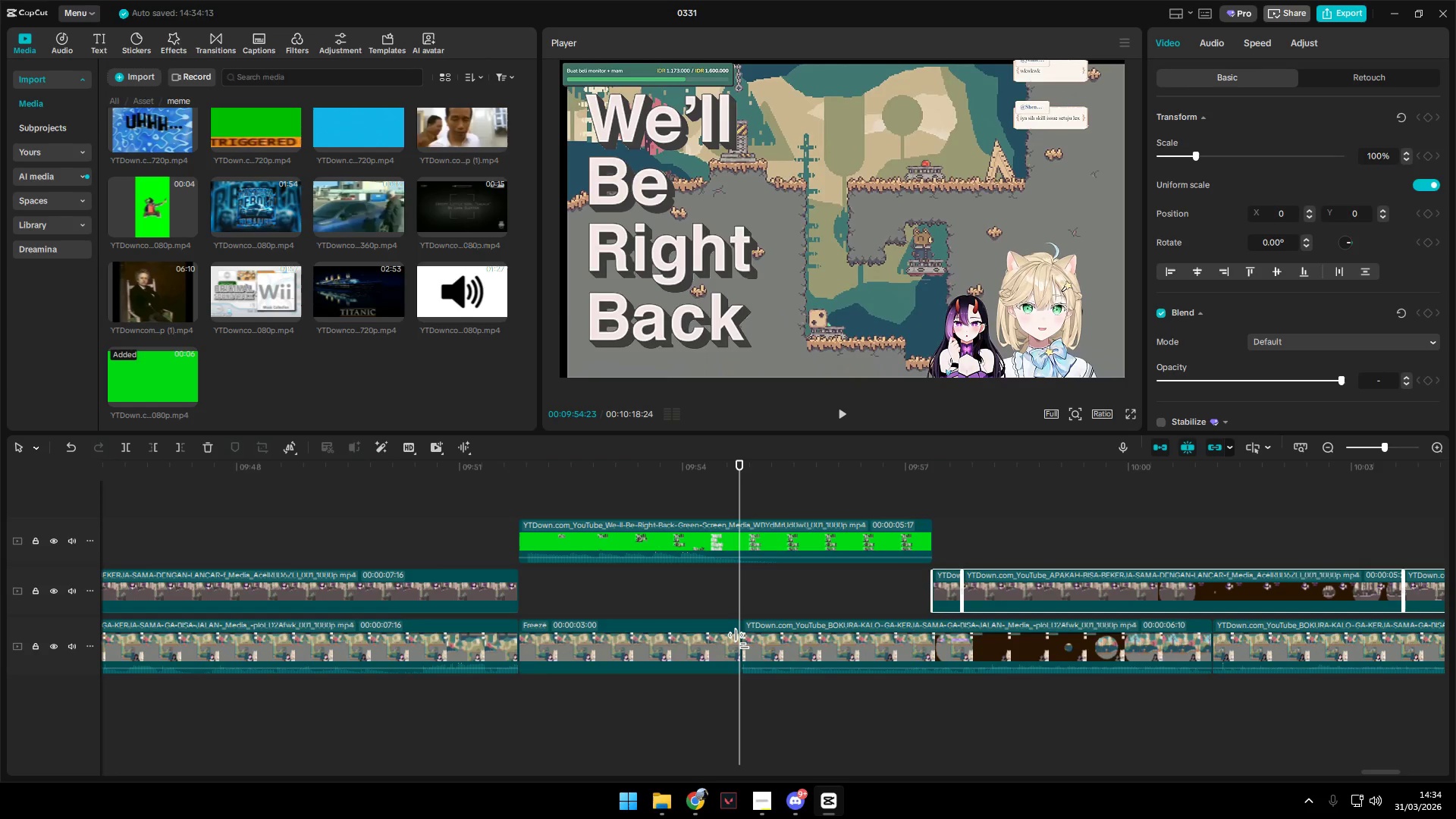 
left_click_drag(start_coordinate=[740, 641], to_coordinate=[930, 648])
 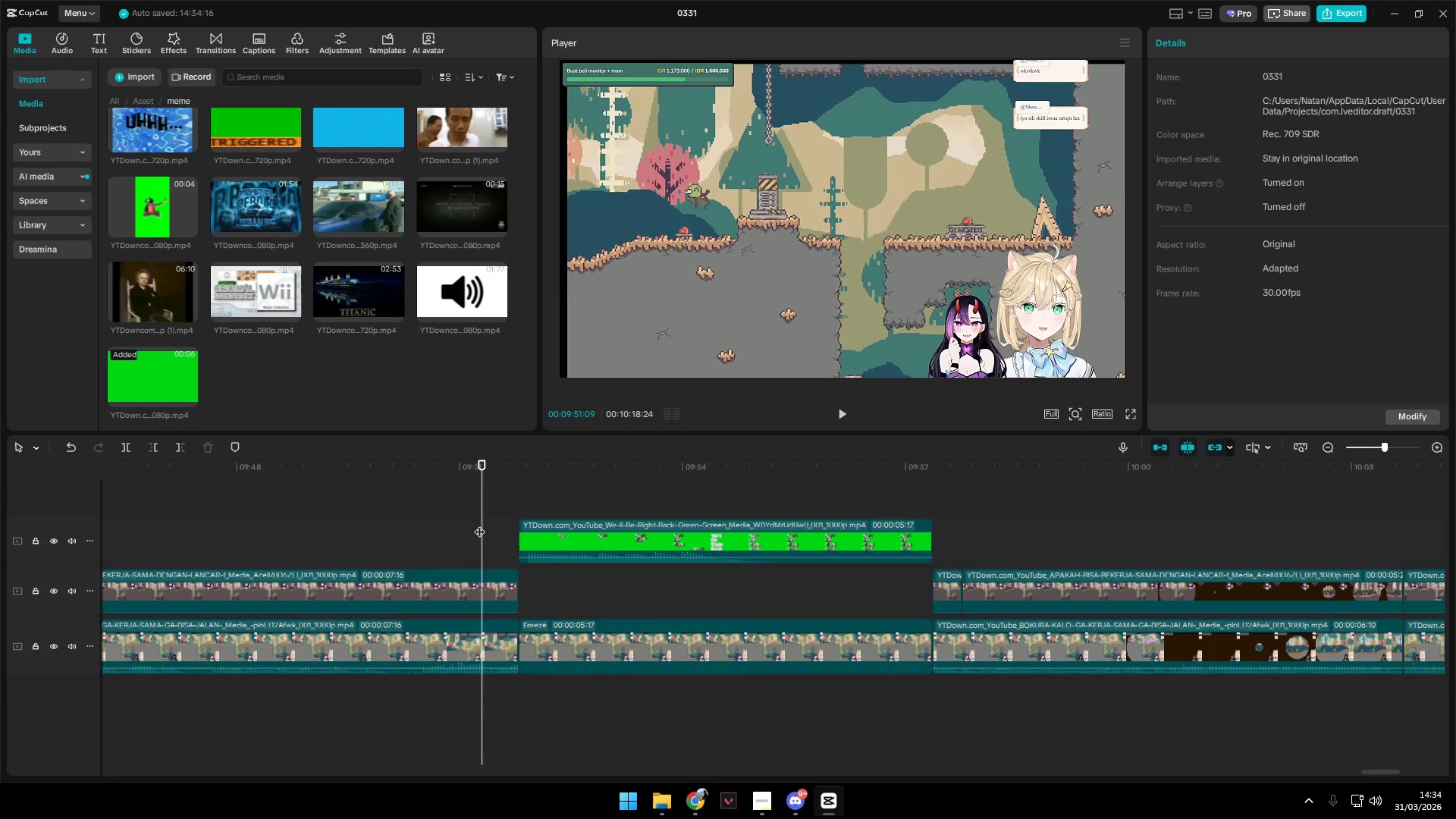 
key(Space)
 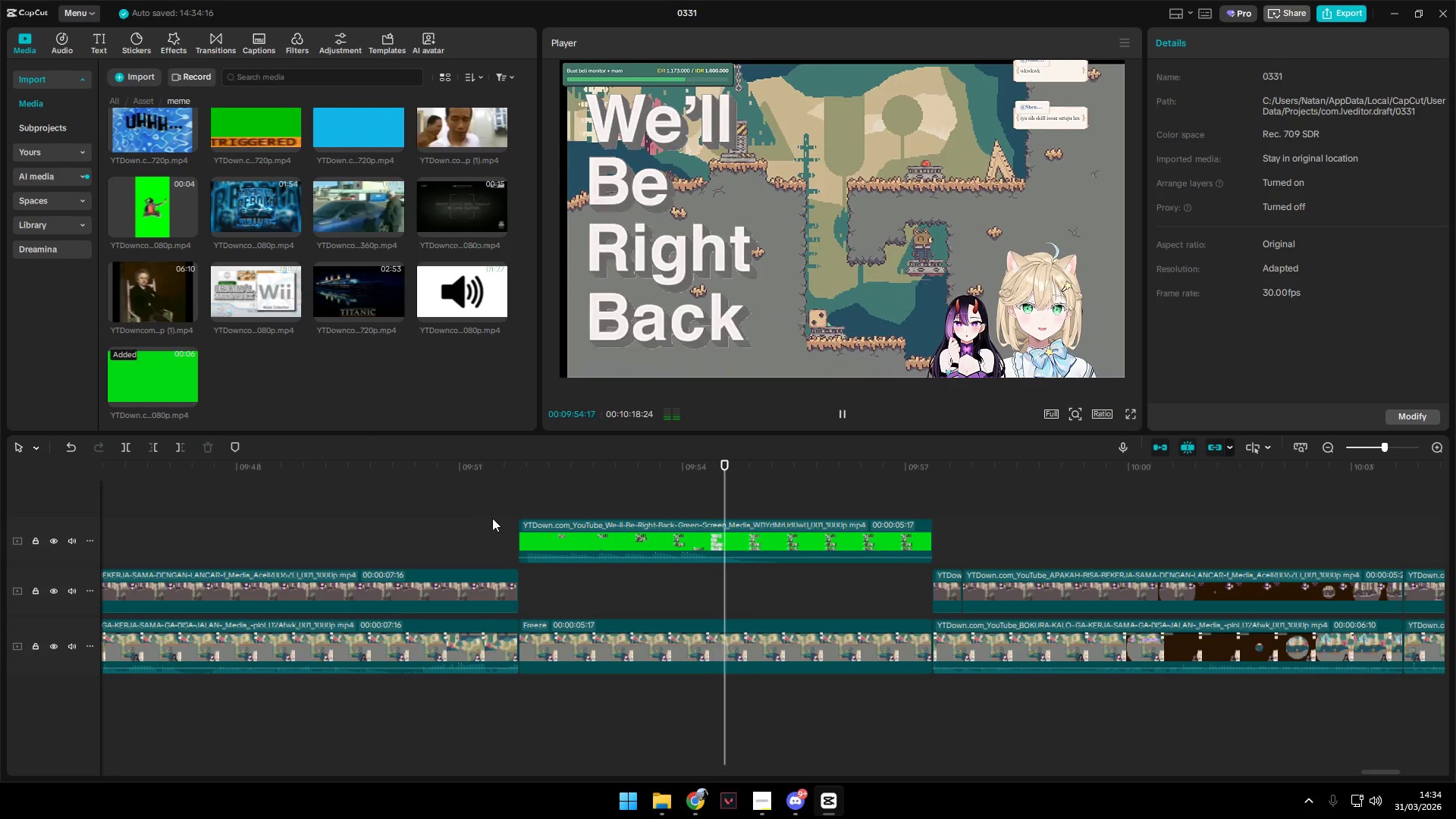 
key(Space)
 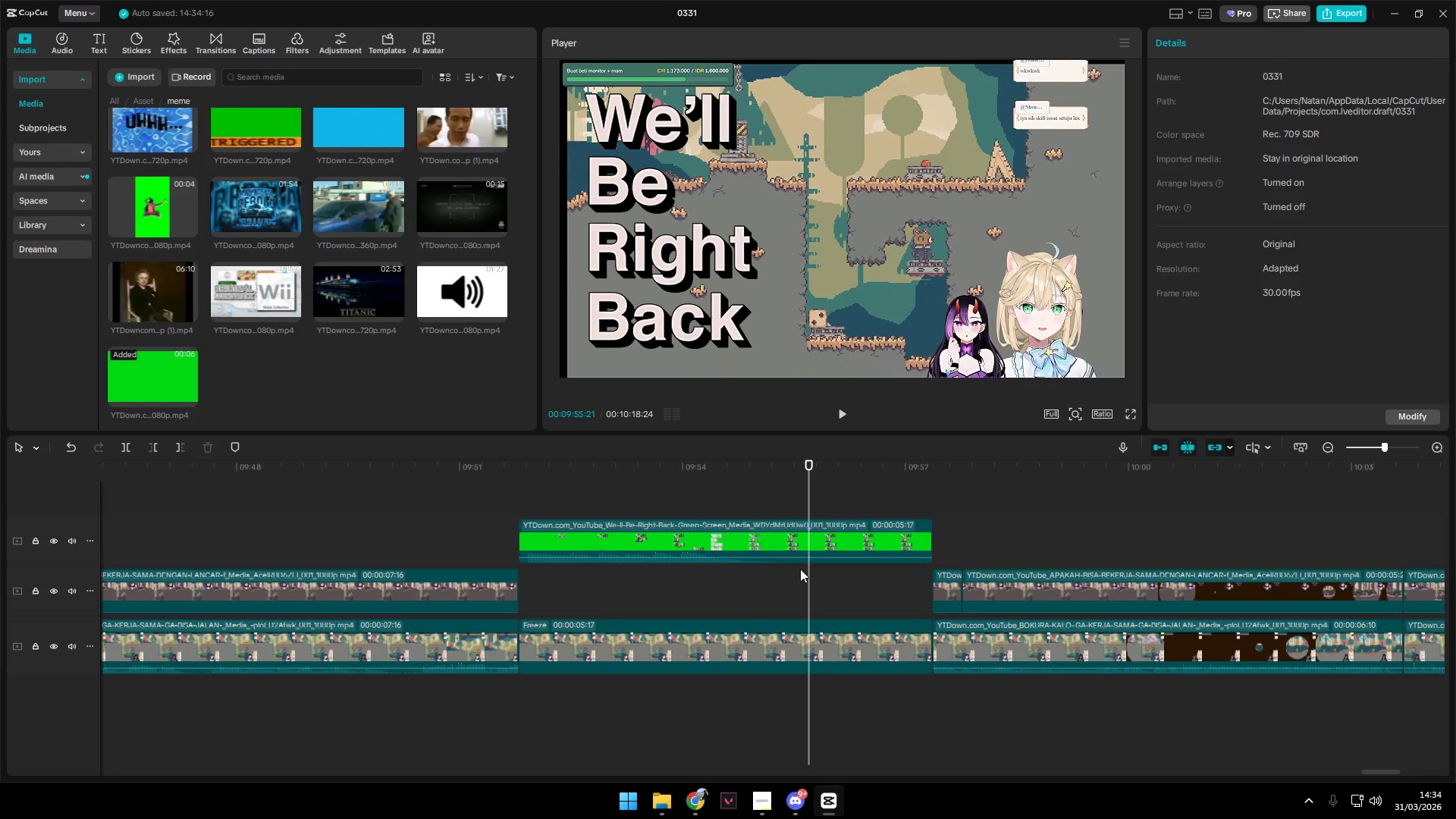 
left_click([827, 540])
 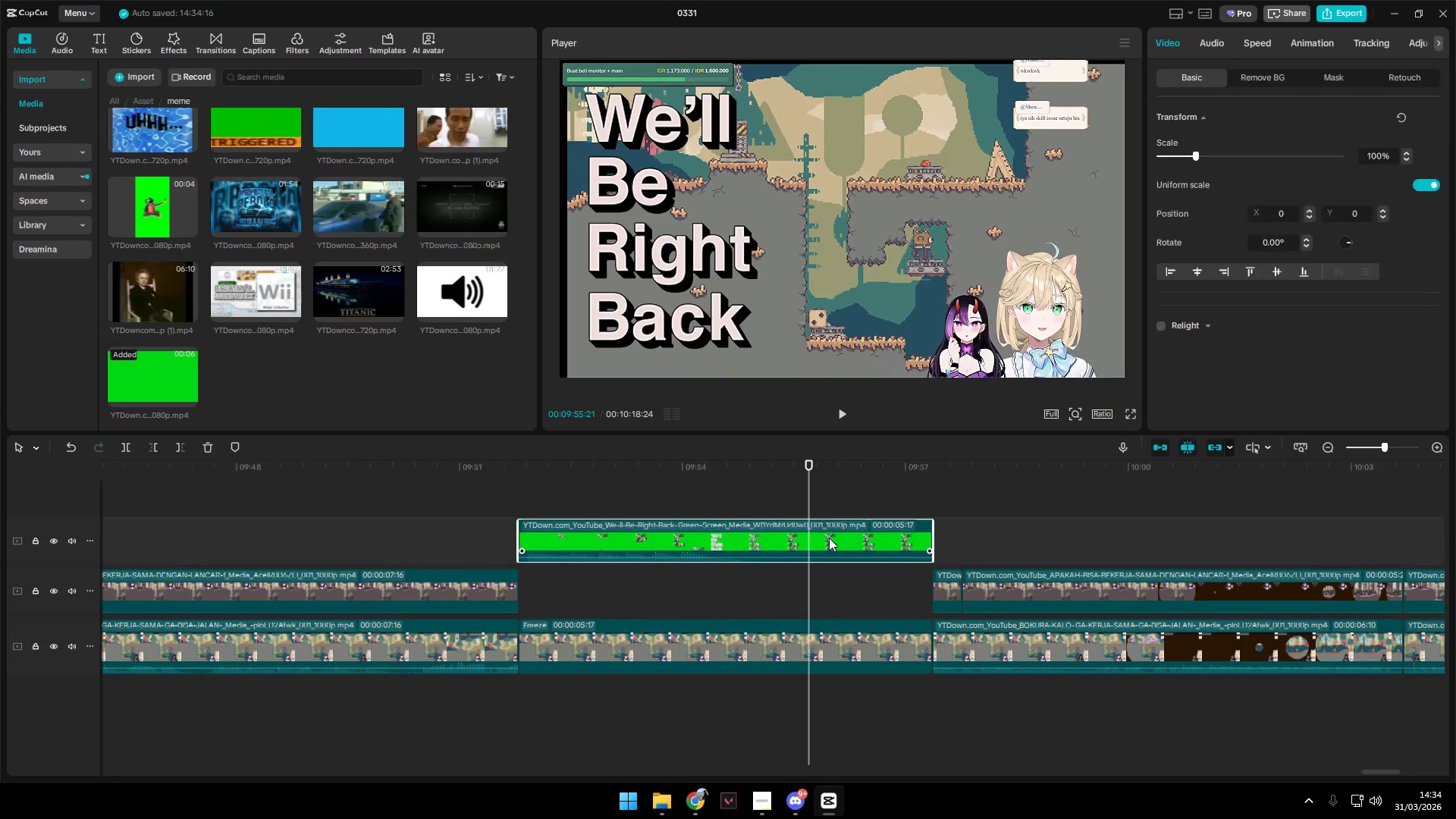 
key(W)
 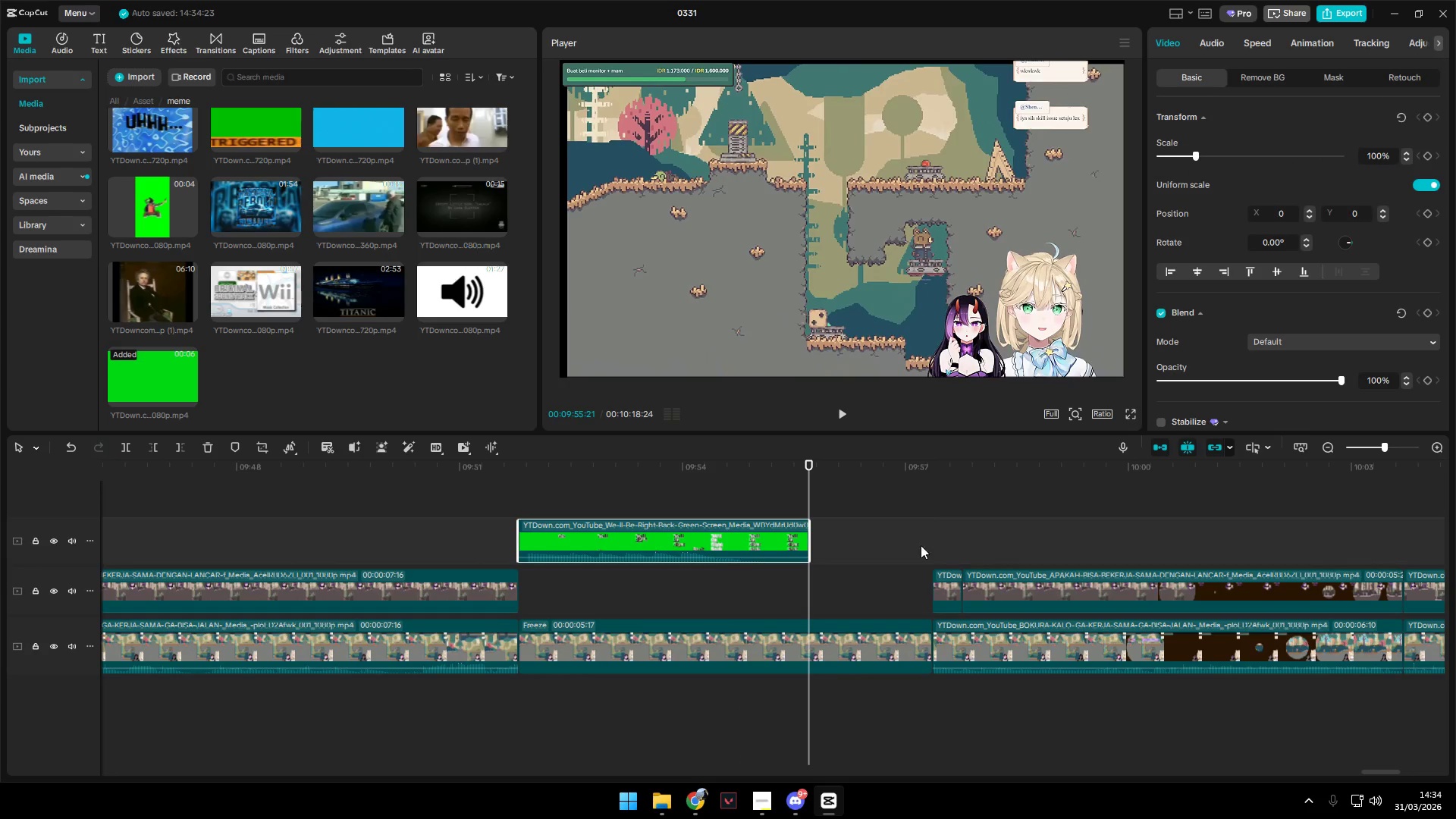 
left_click_drag(start_coordinate=[902, 547], to_coordinate=[1320, 601])
 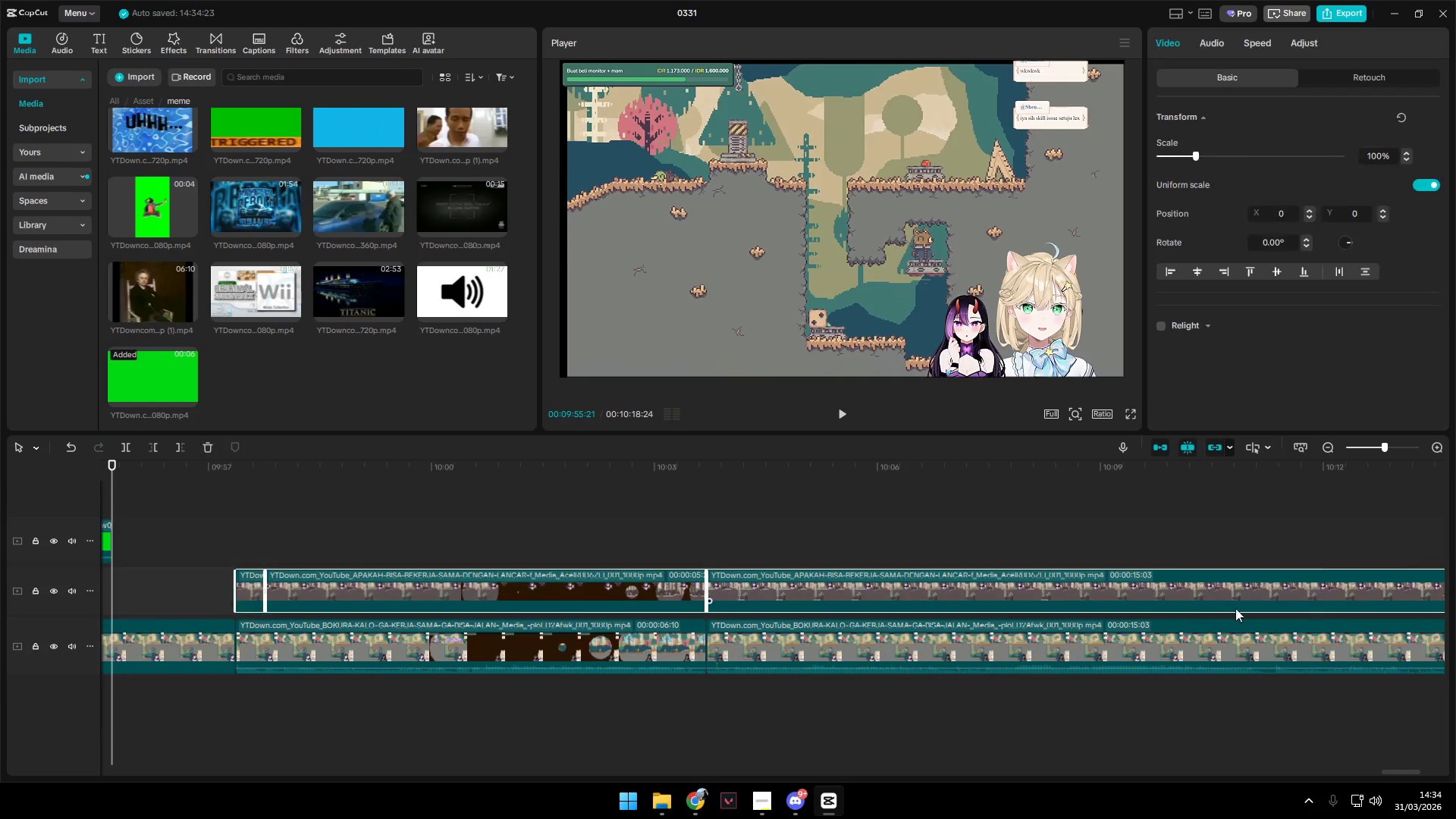 
hold_key(key=ControlLeft, duration=0.84)
scroll: coordinate [680, 645], scroll_direction: down, amount: 9.0
 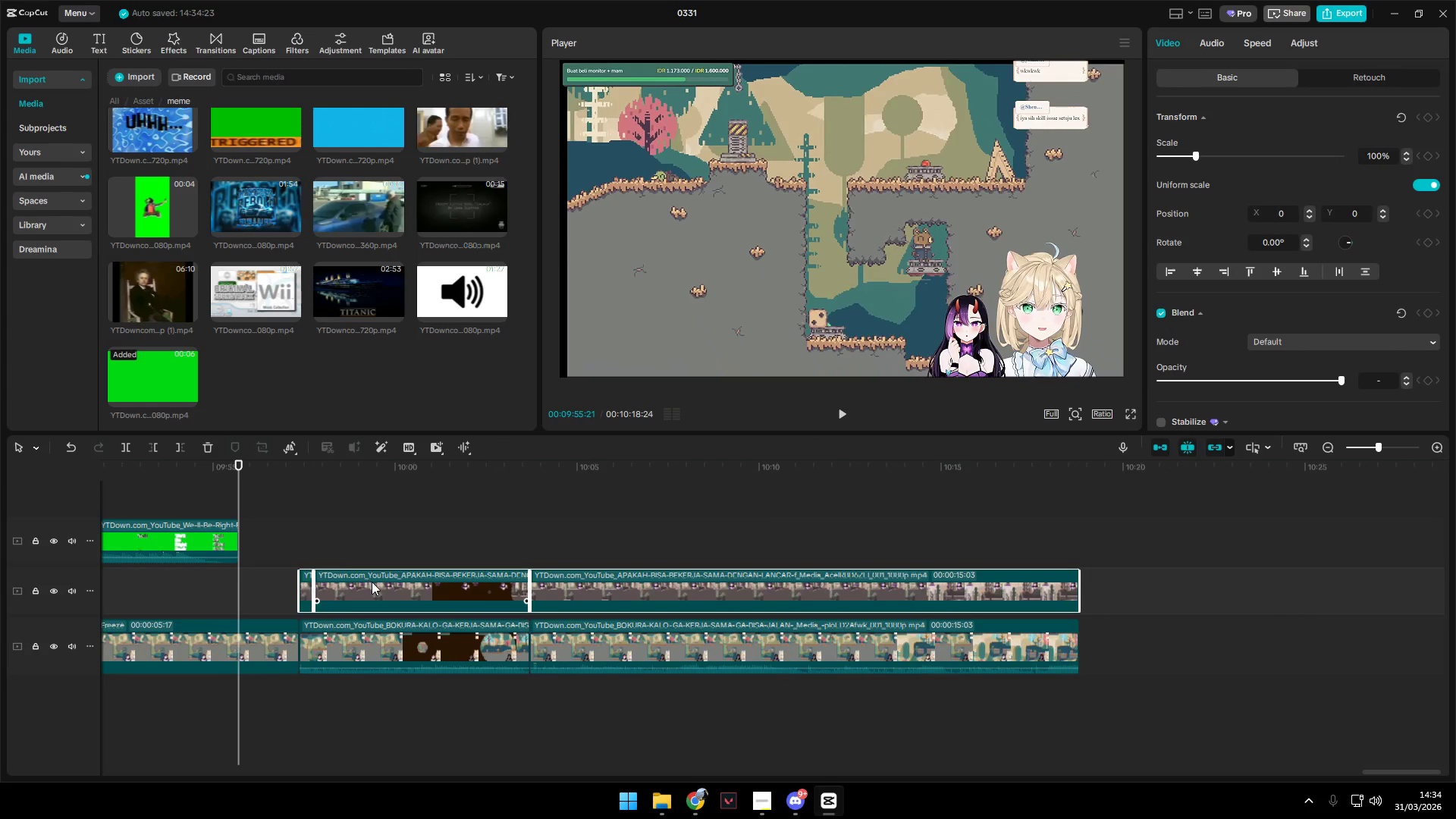 
left_click_drag(start_coordinate=[369, 585], to_coordinate=[311, 585])
 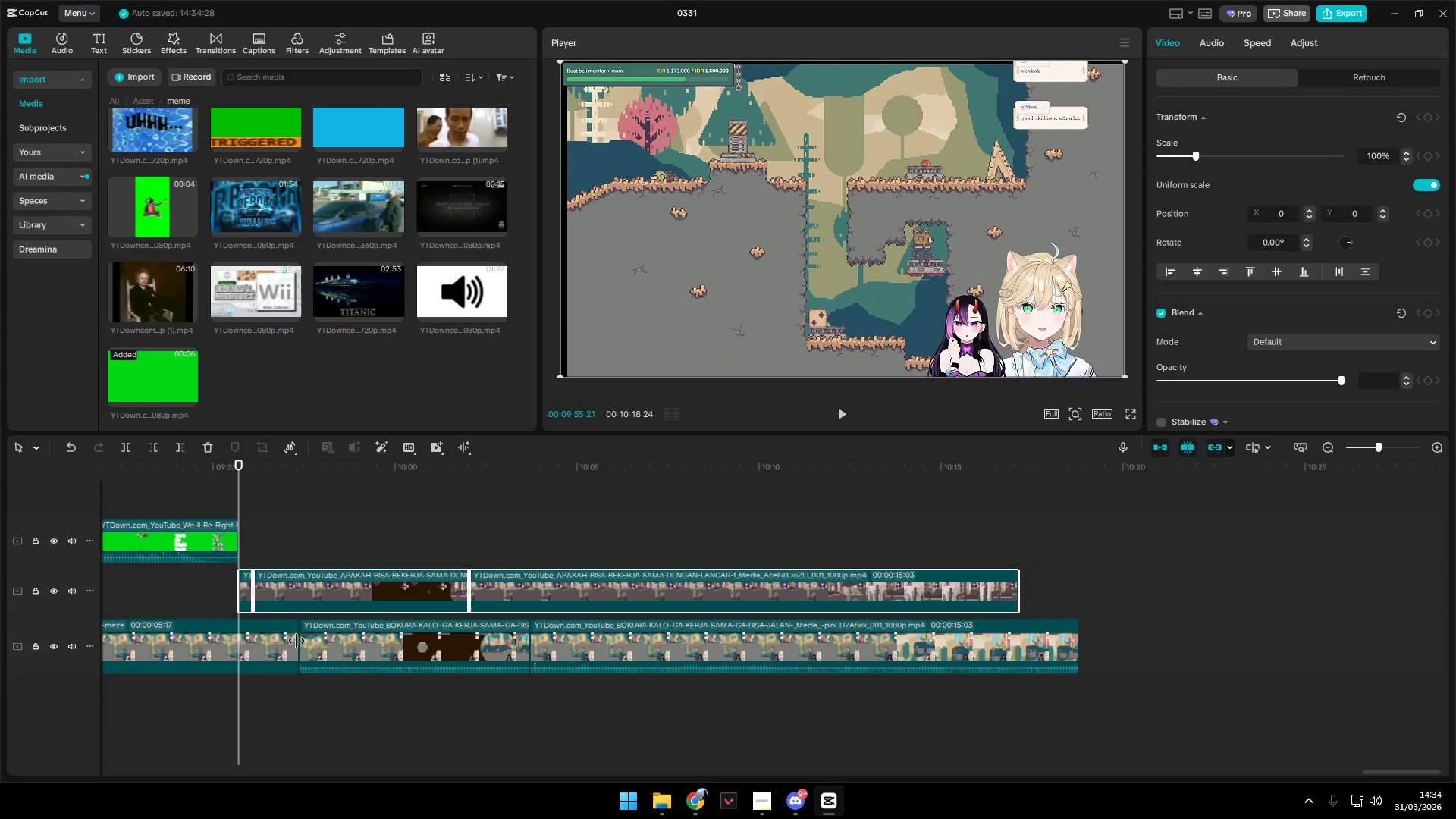 
left_click_drag(start_coordinate=[297, 641], to_coordinate=[232, 642])
 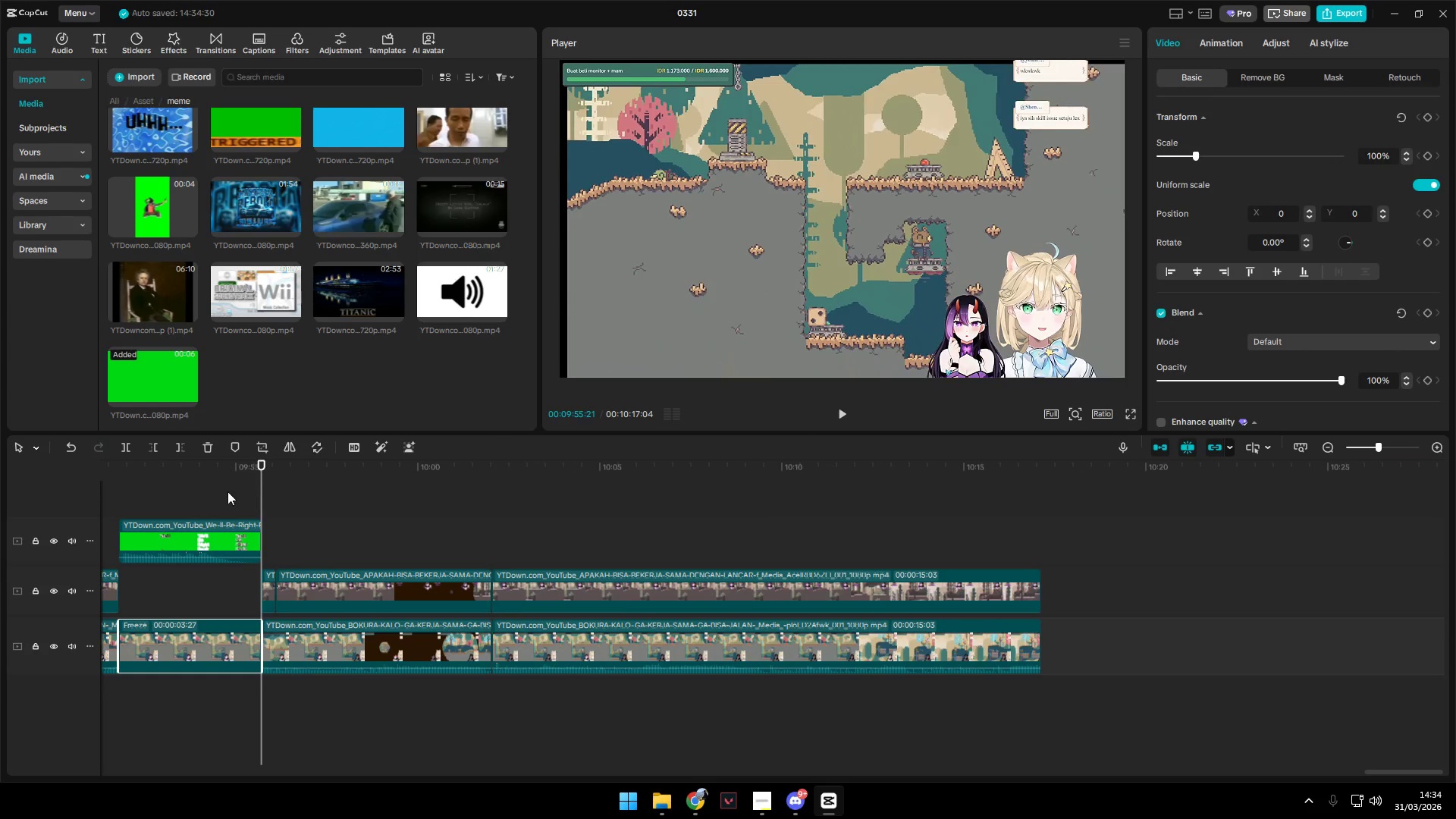 
left_click([95, 506])
 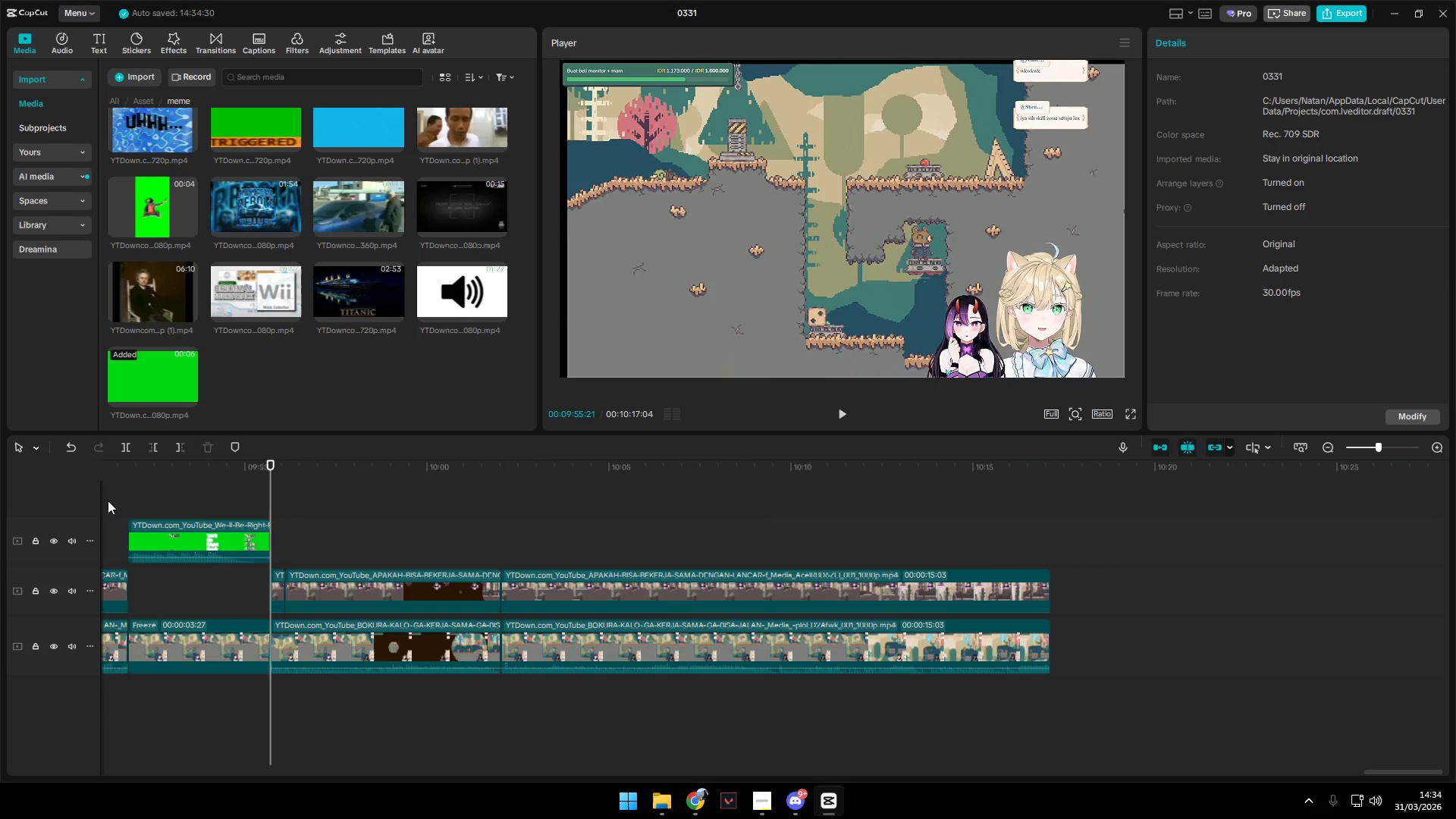 
triple_click([108, 500])
 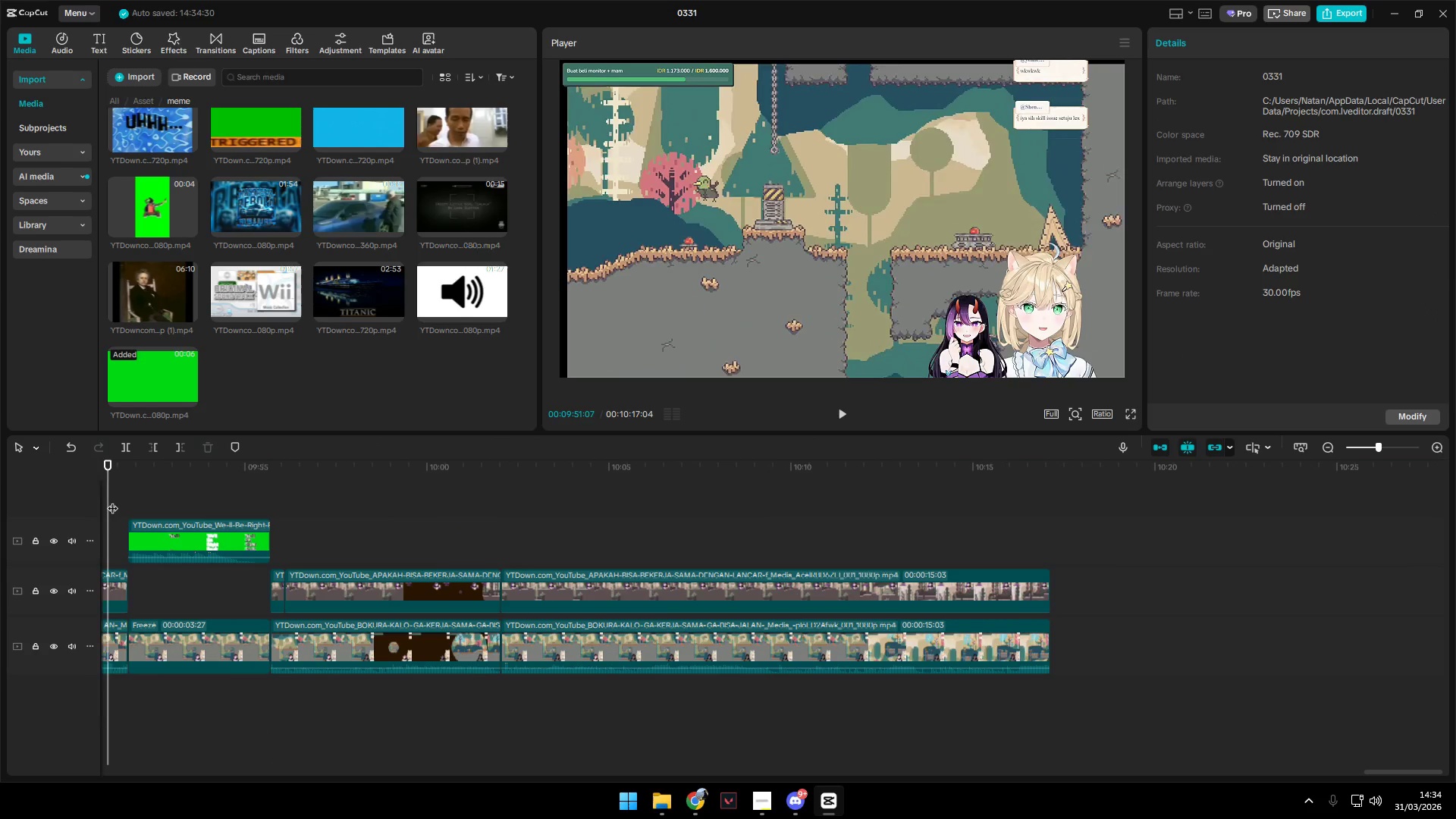 
key(Space)
 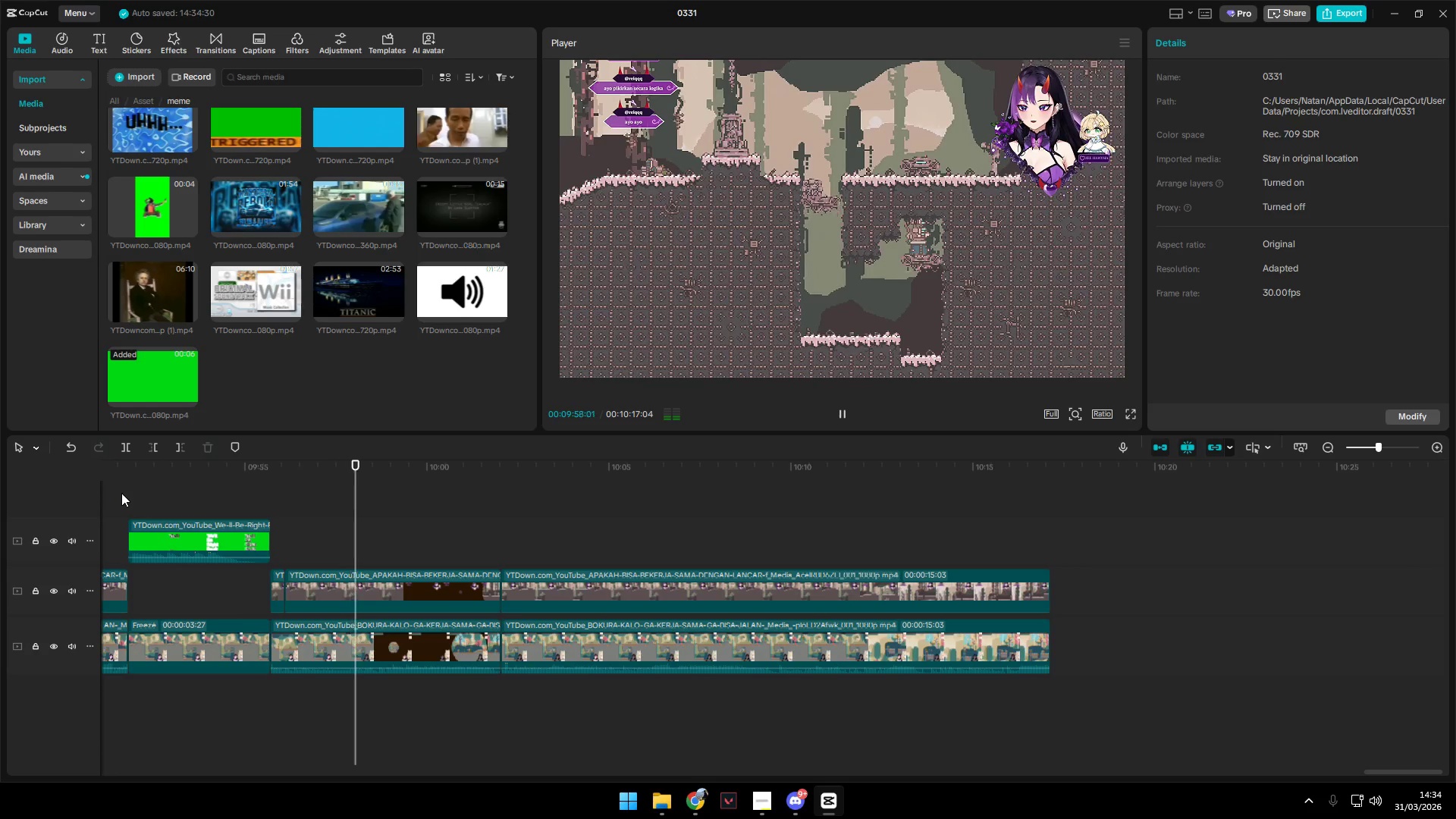 
wait(11.88)
 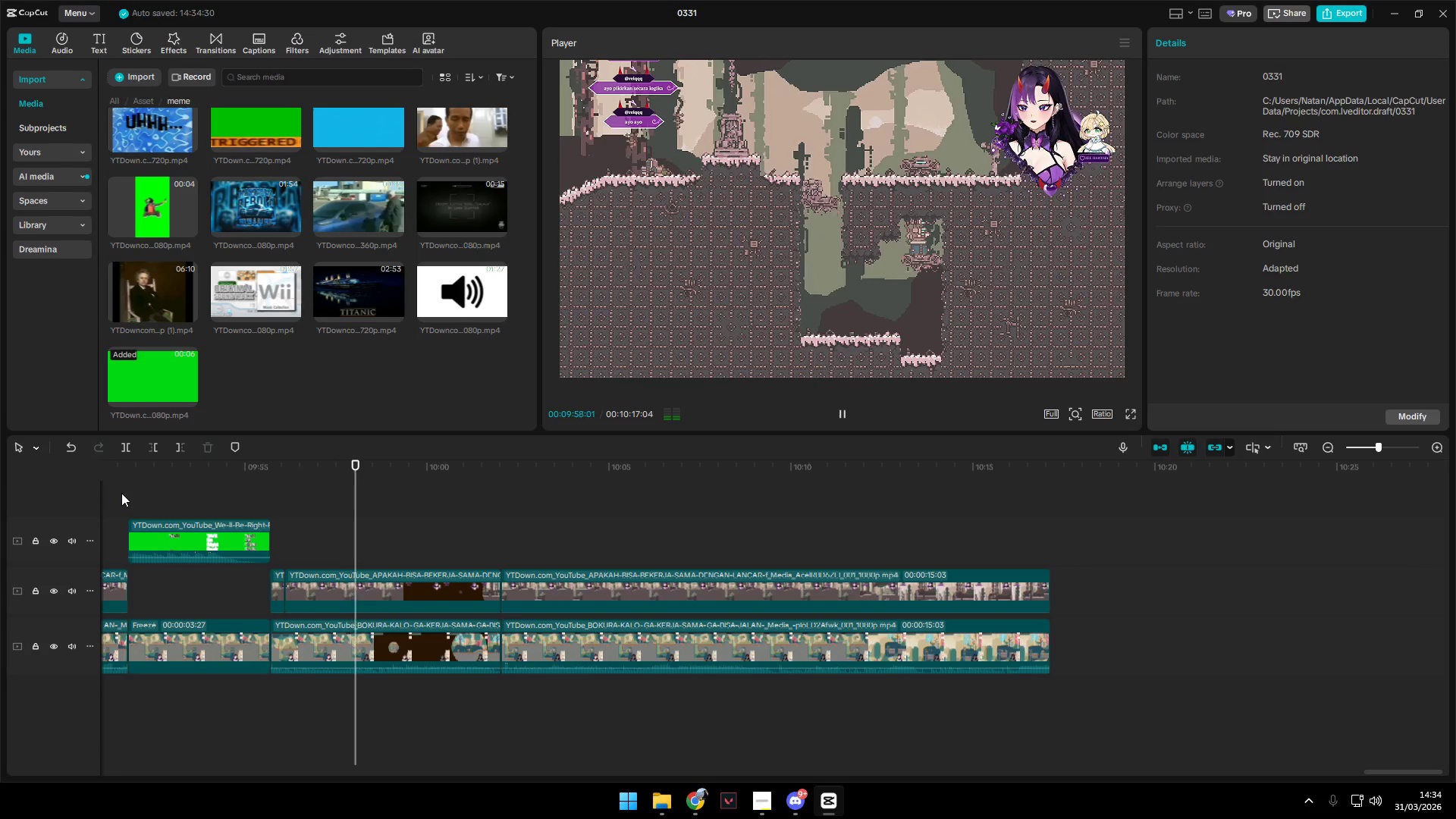 
key(Space)
 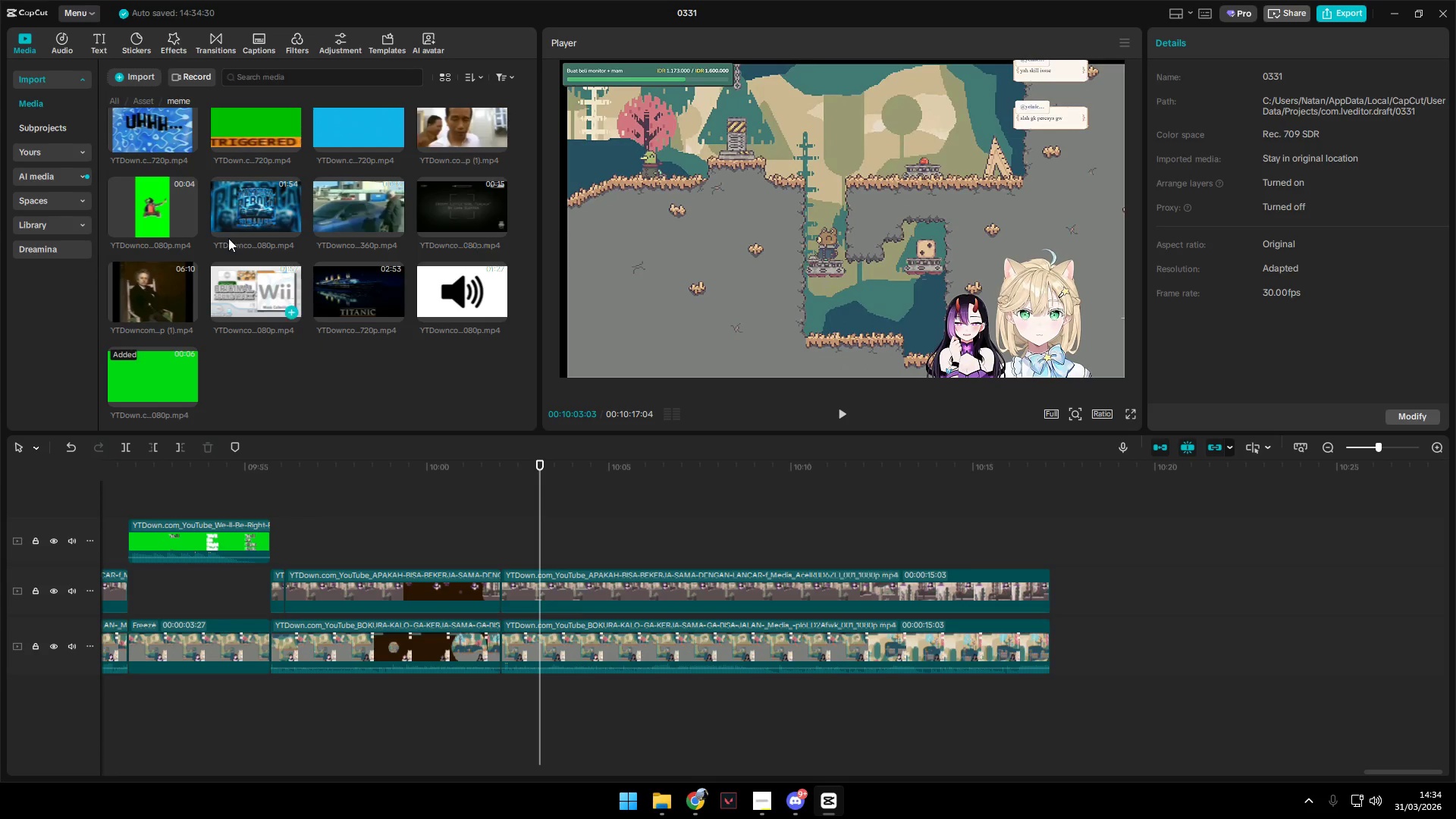 
left_click_drag(start_coordinate=[160, 142], to_coordinate=[1169, 592])
 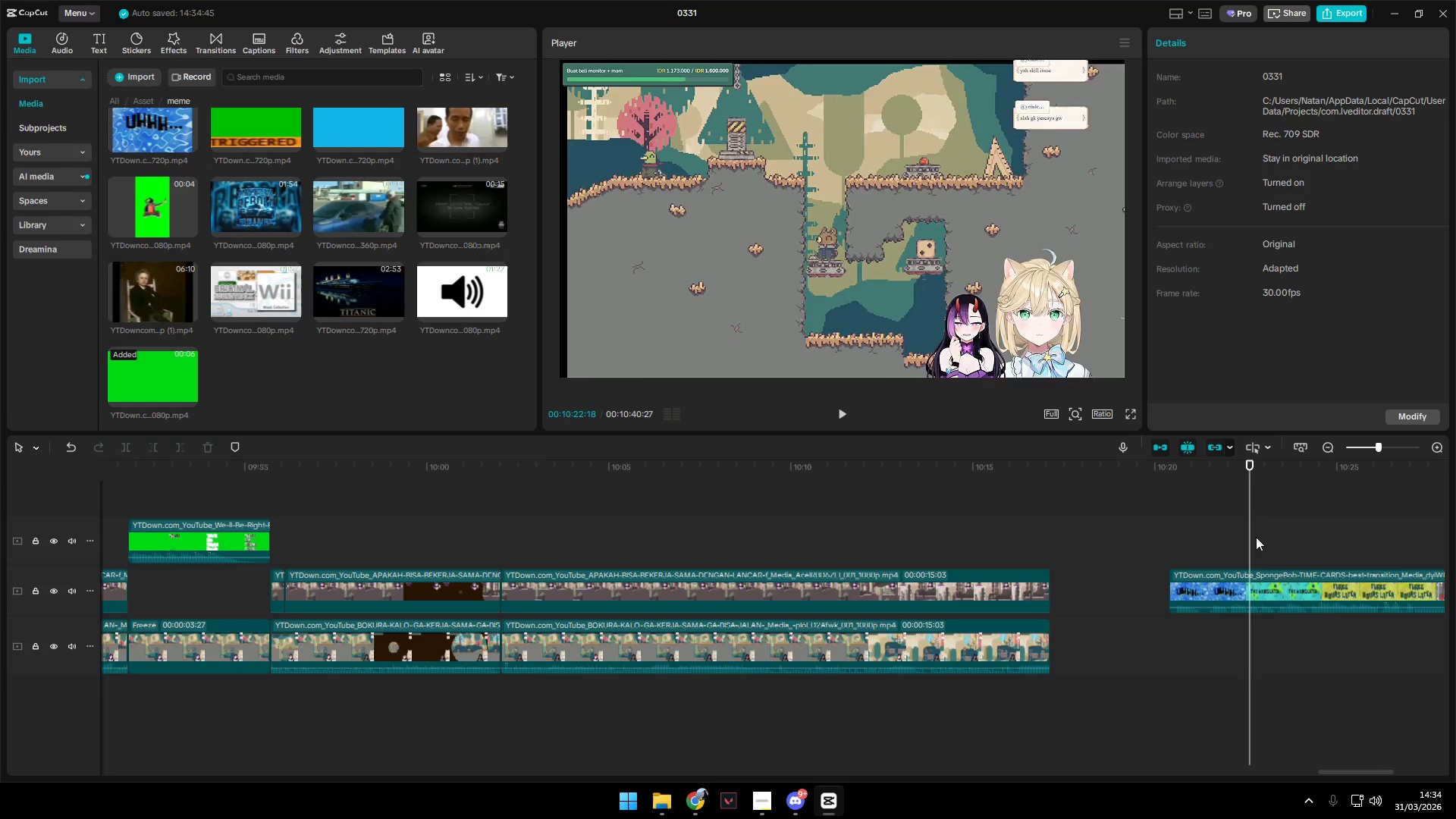 
double_click([1272, 535])
 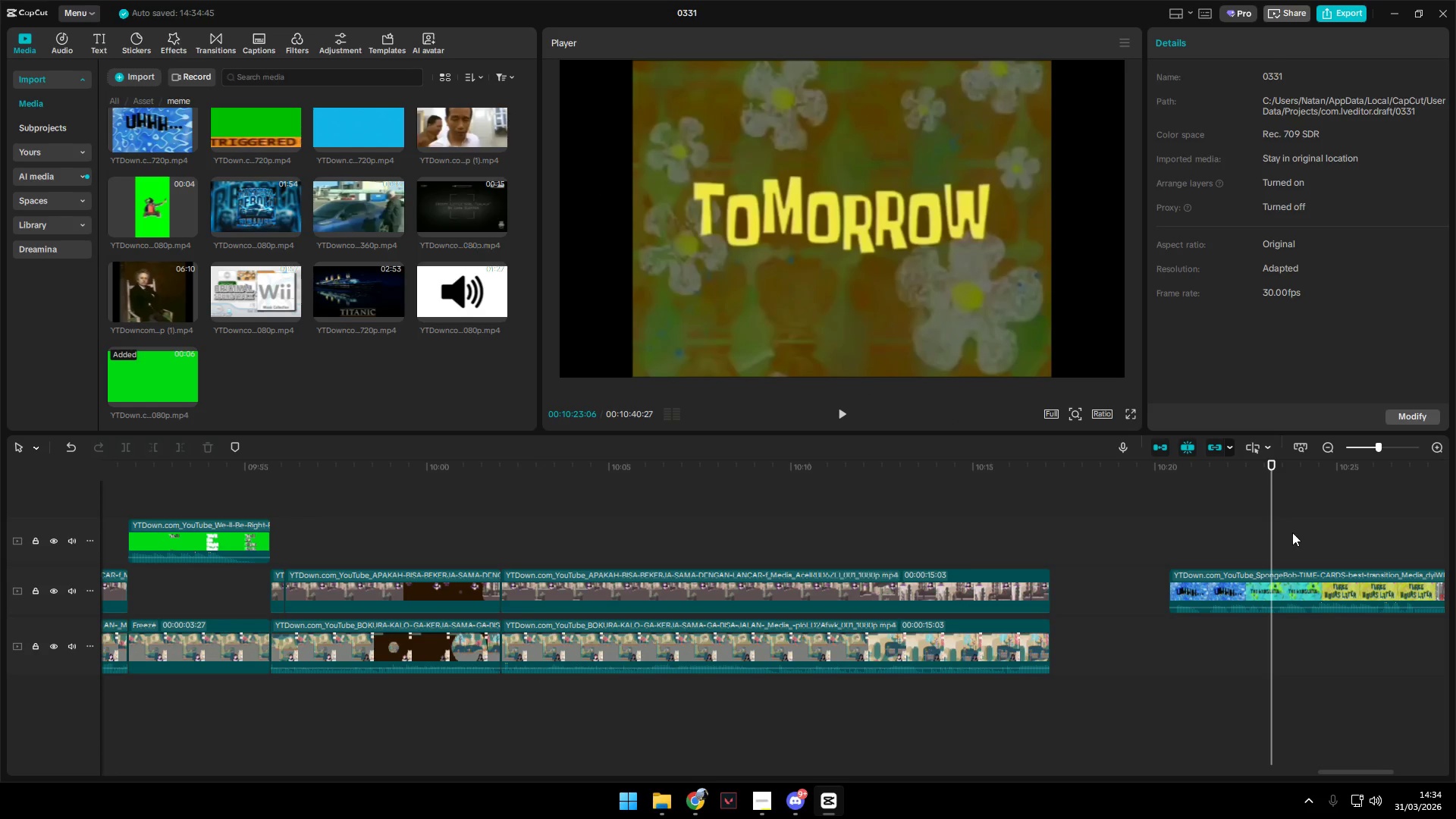 
key(Space)
 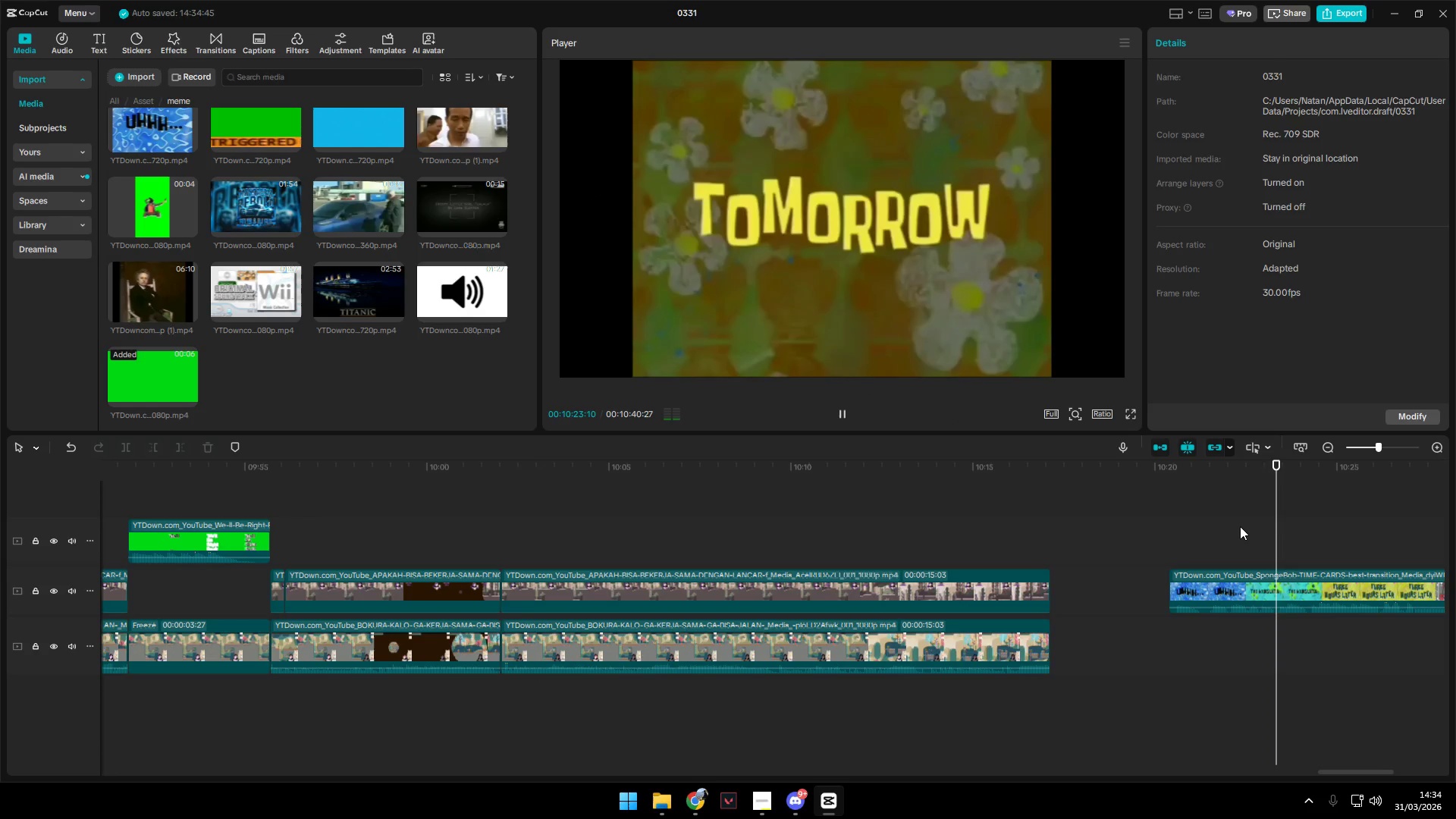 
left_click([1240, 526])
 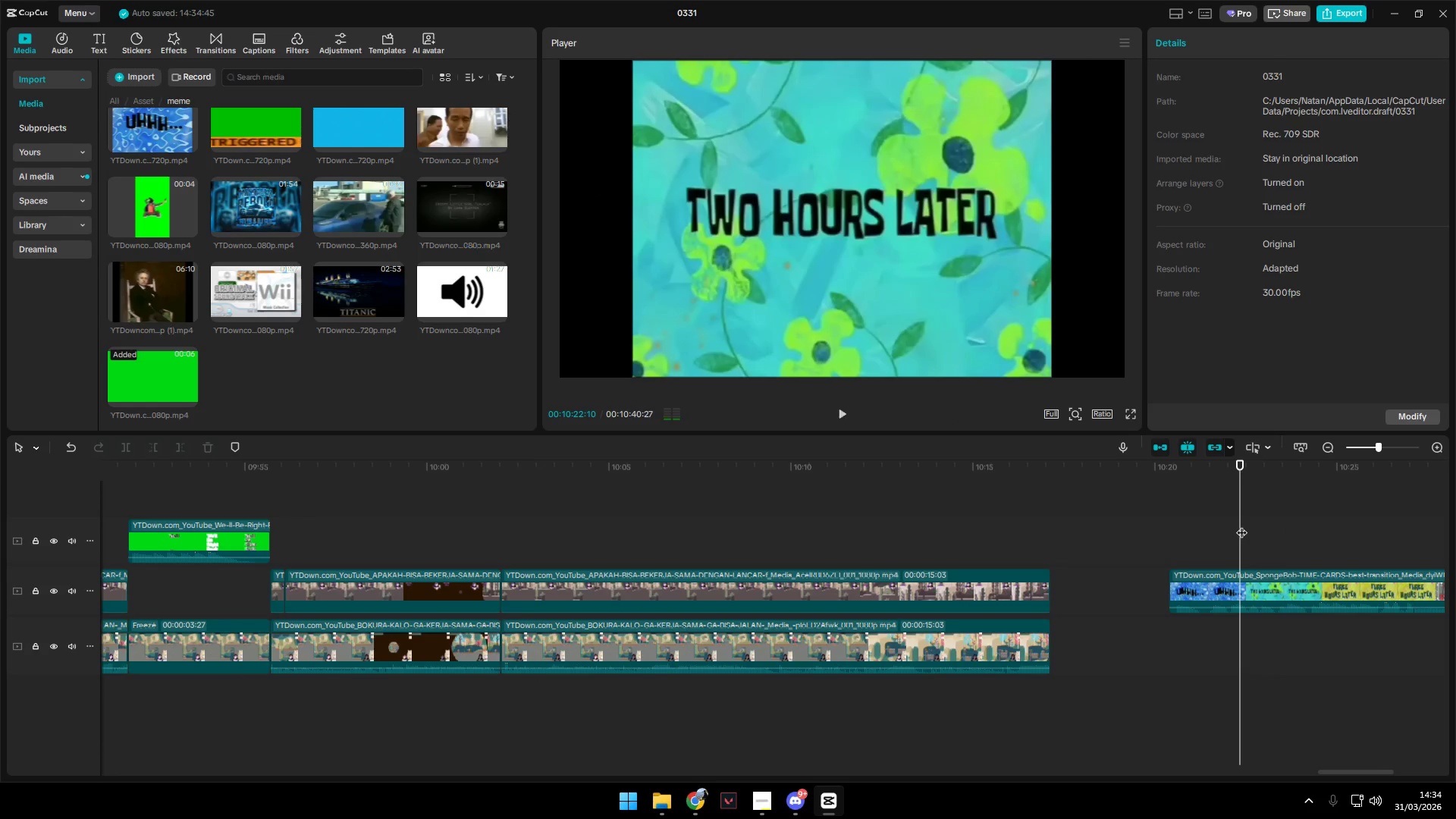 
key(Space)
 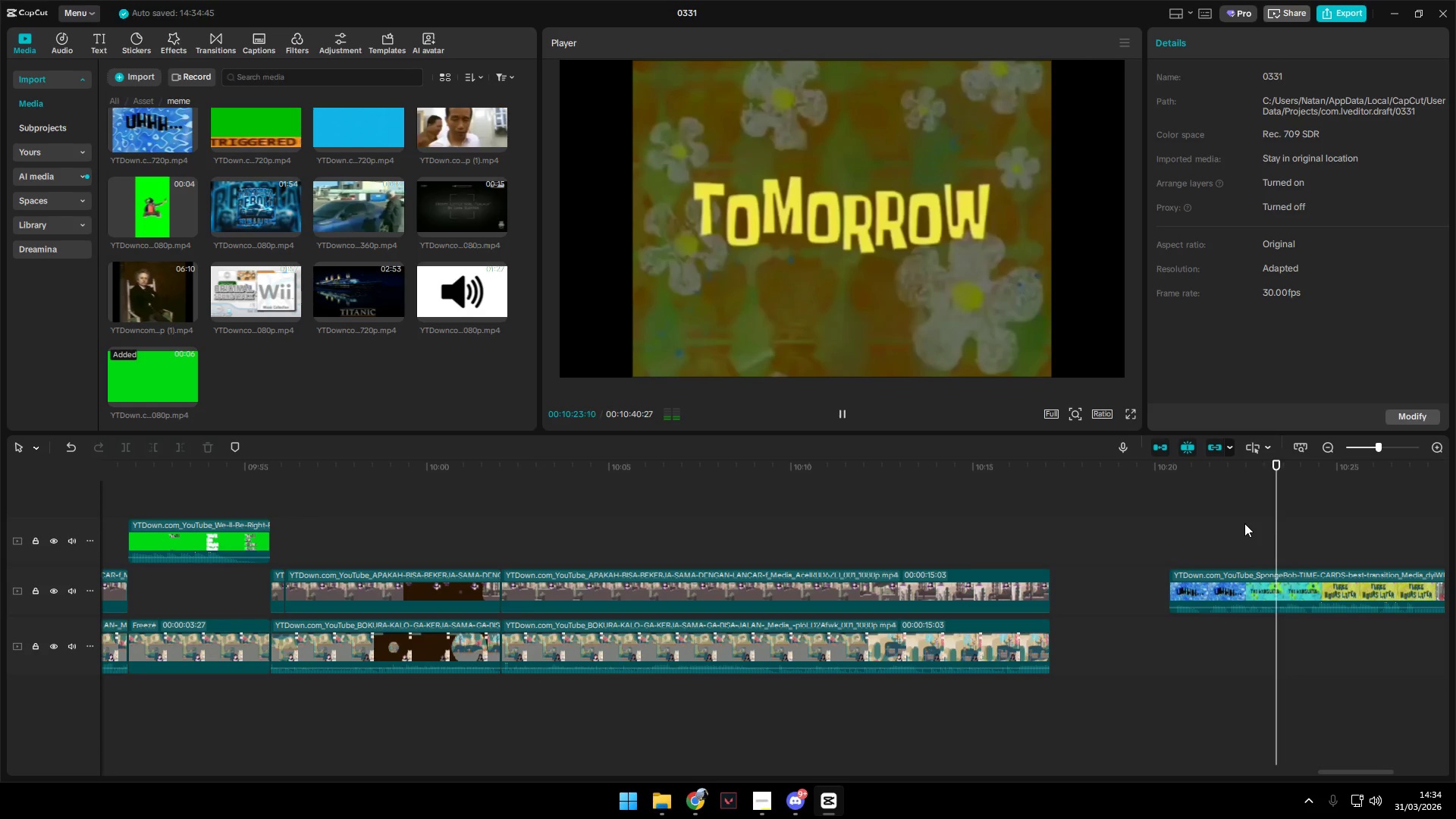 
double_click([1228, 521])
 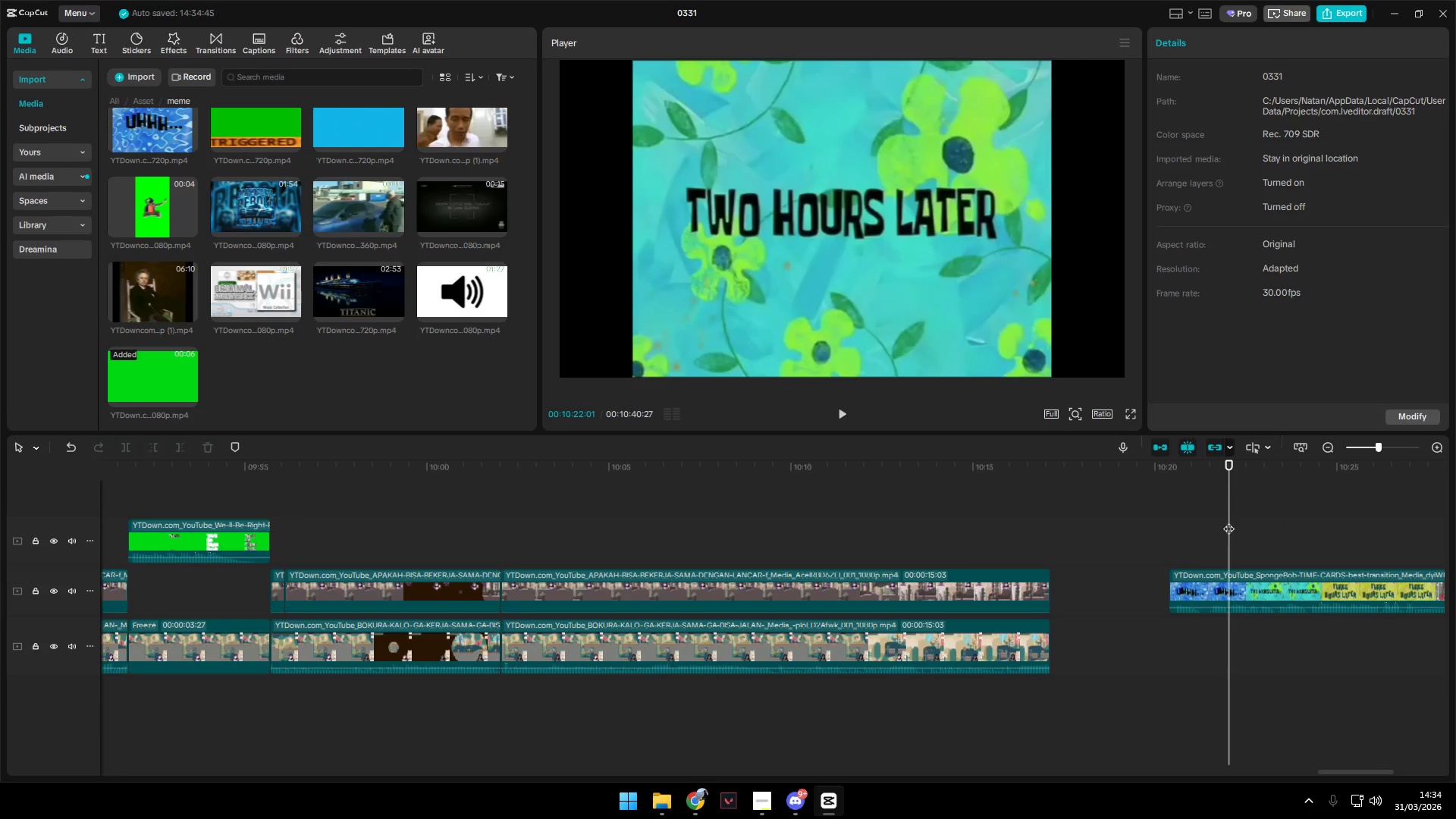 
key(Space)
 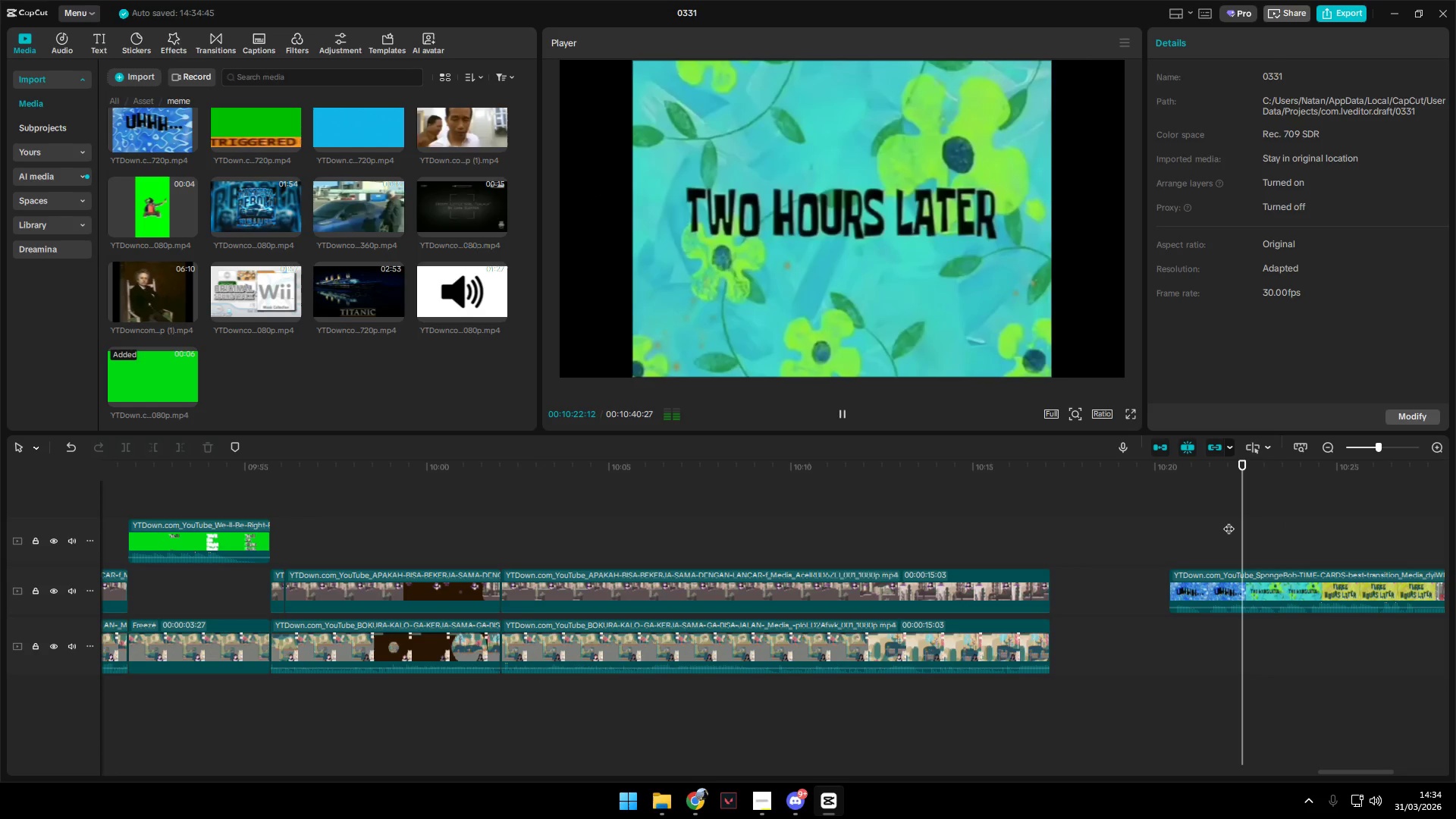 
left_click([1228, 521])
 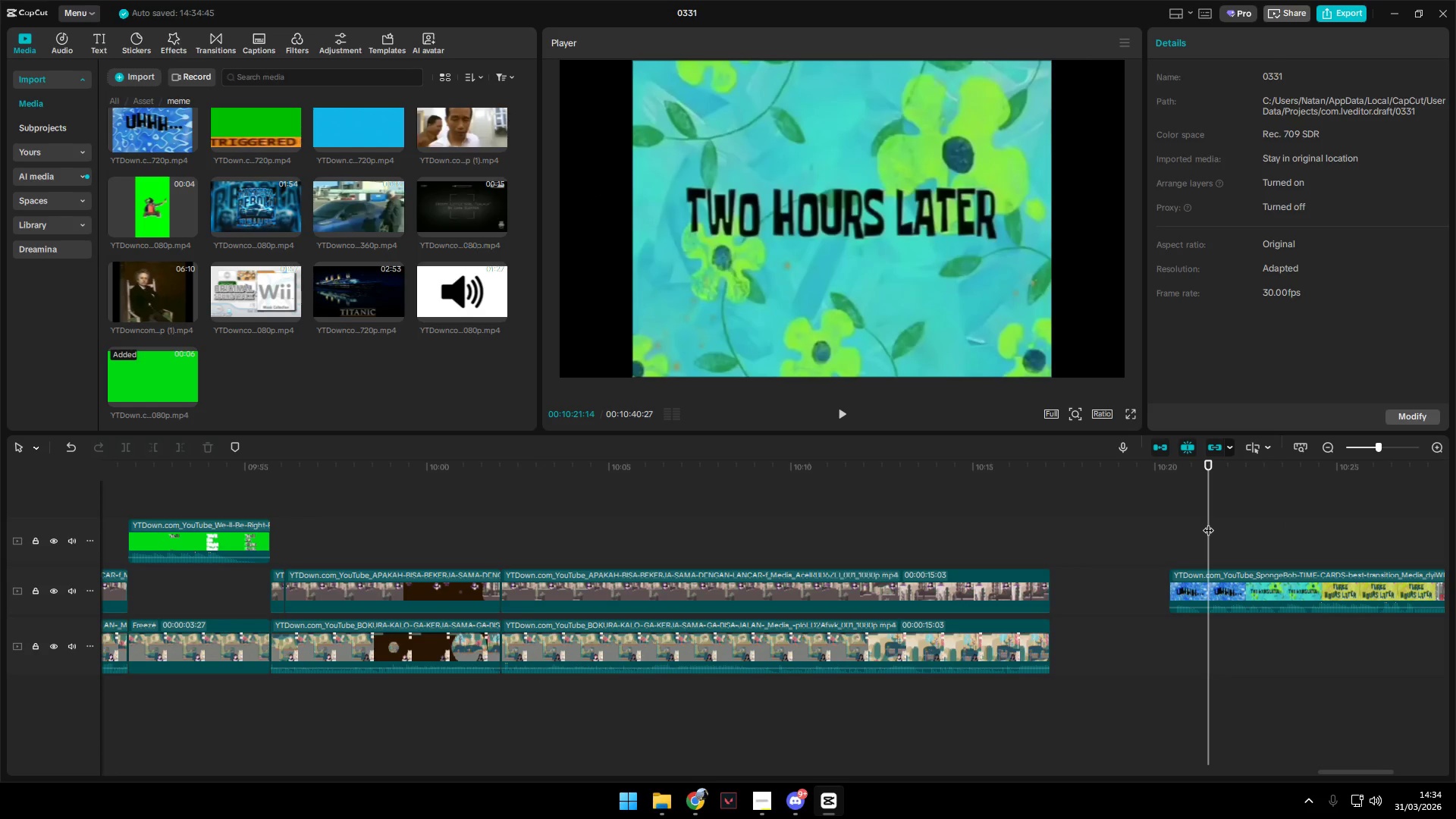 
left_click([1222, 570])
 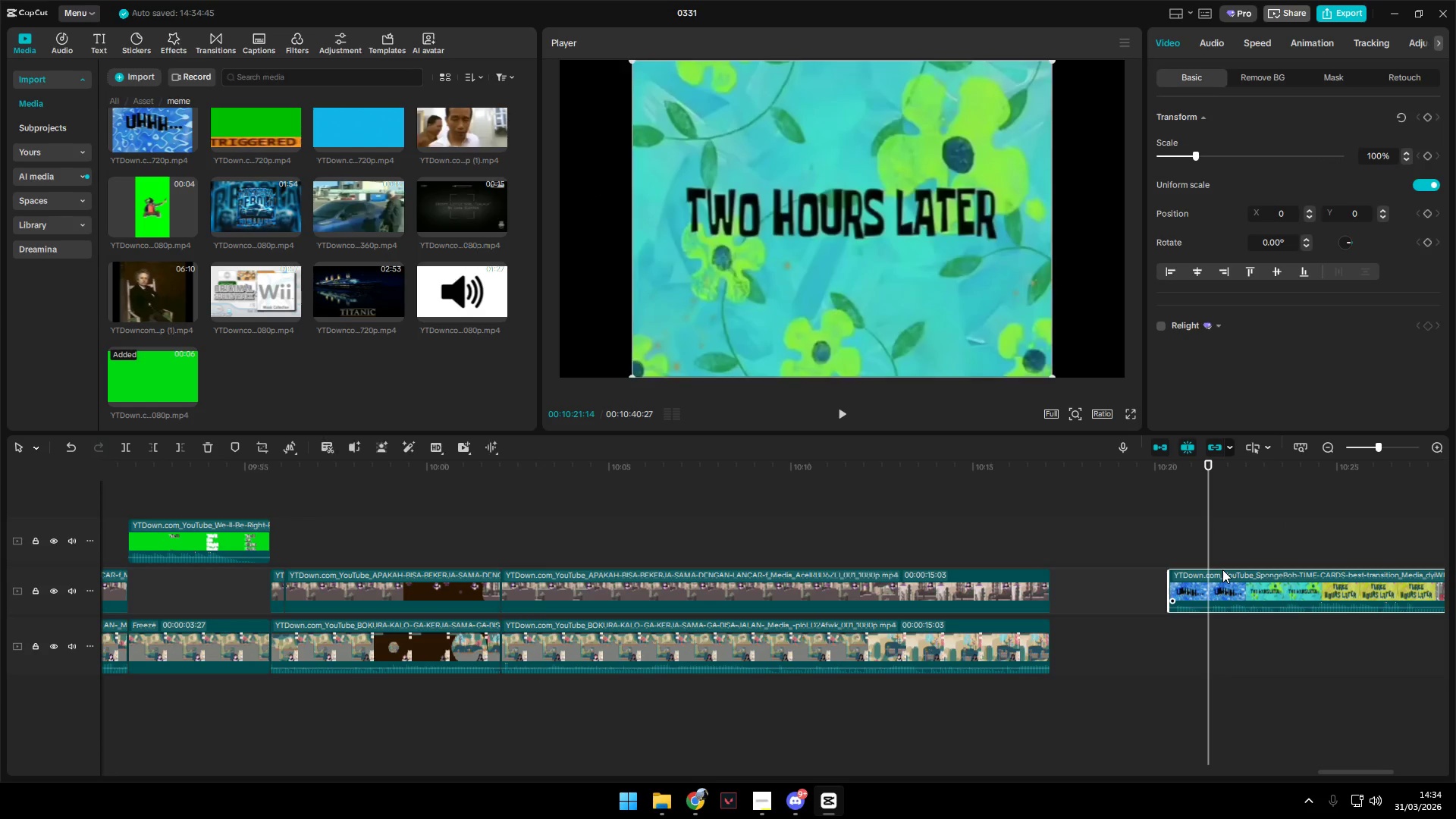 
key(Q)
 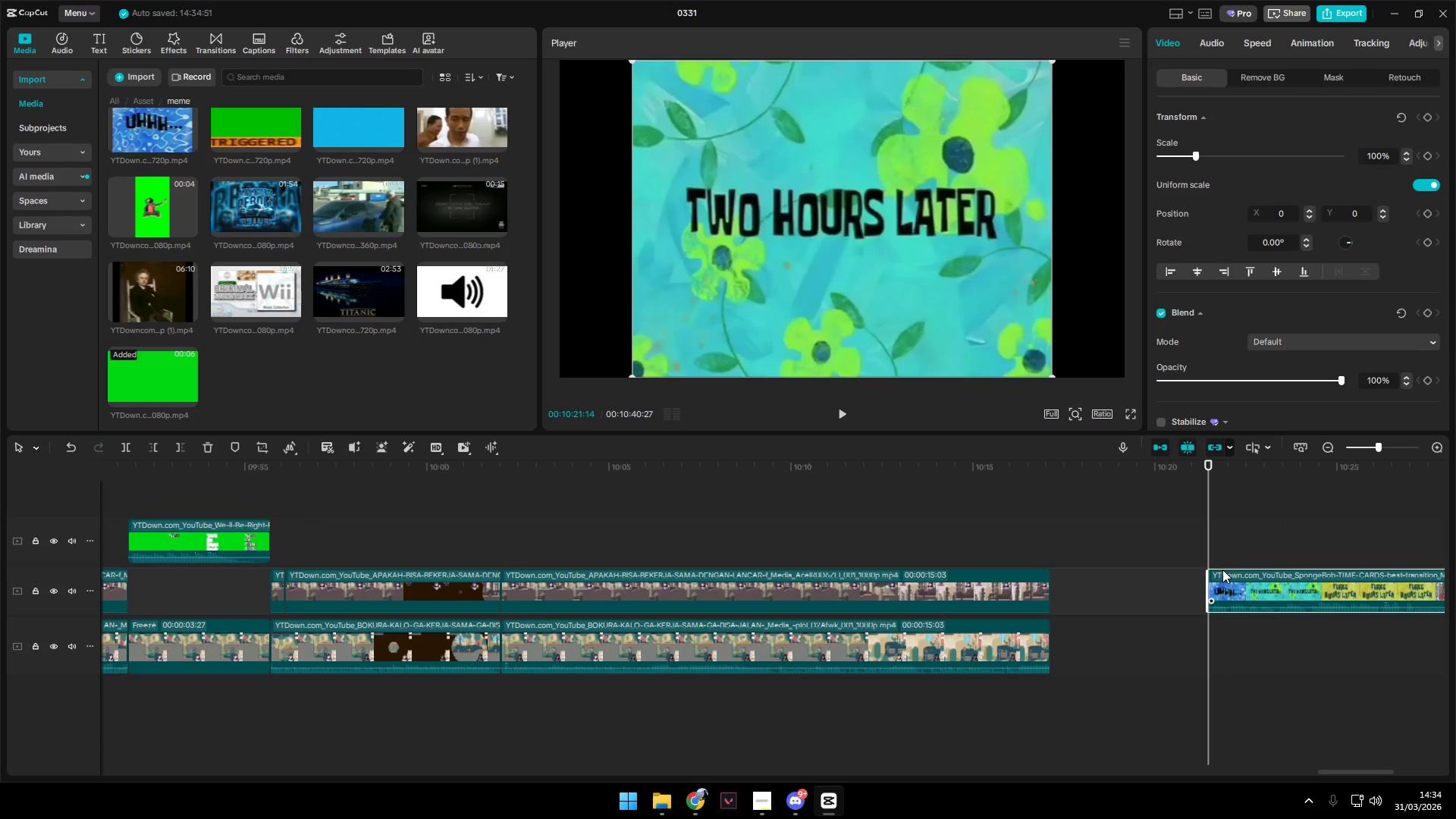 
key(Space)
 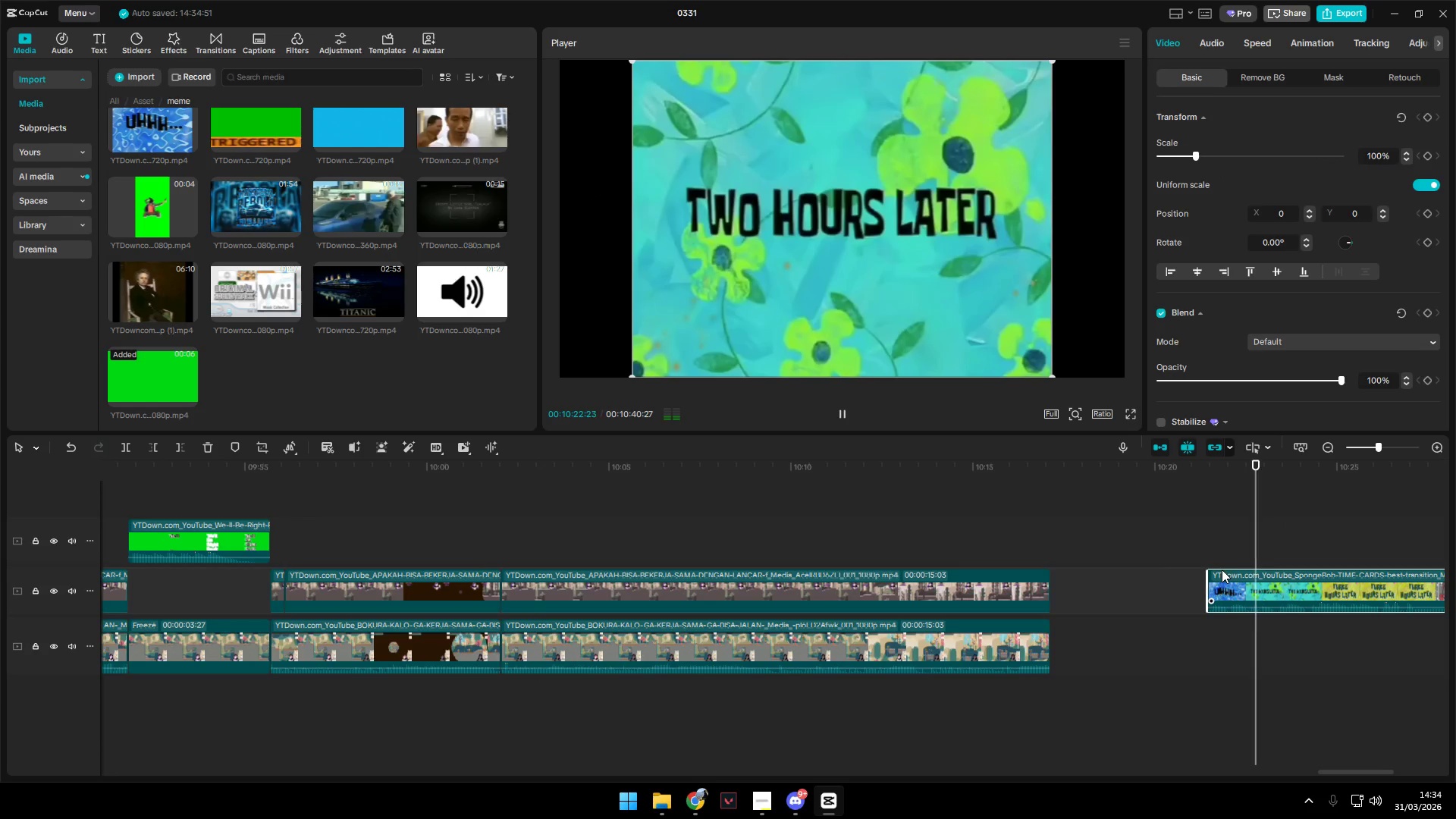 
key(Space)
 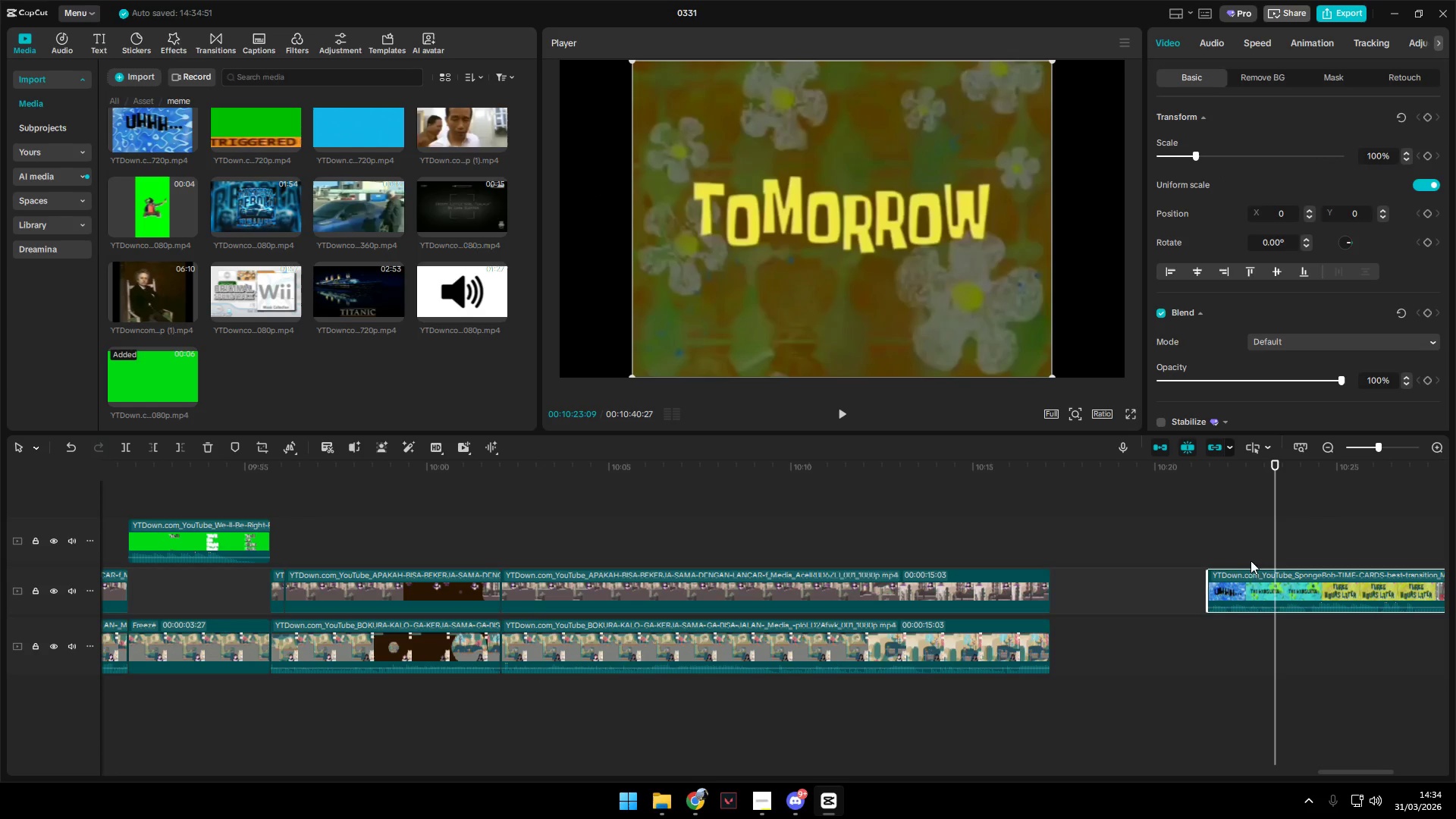 
left_click([1266, 559])
 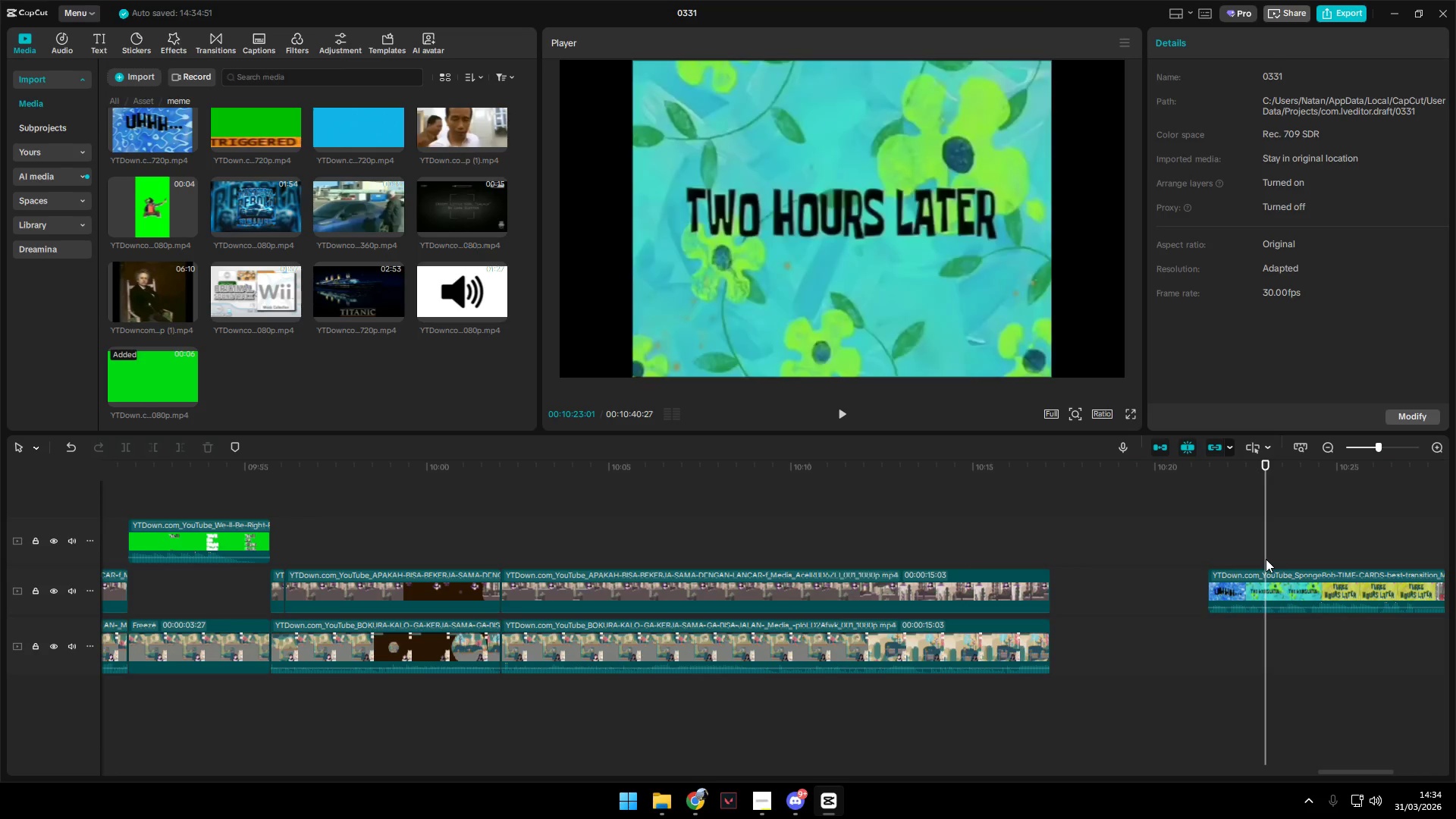 
key(Space)
 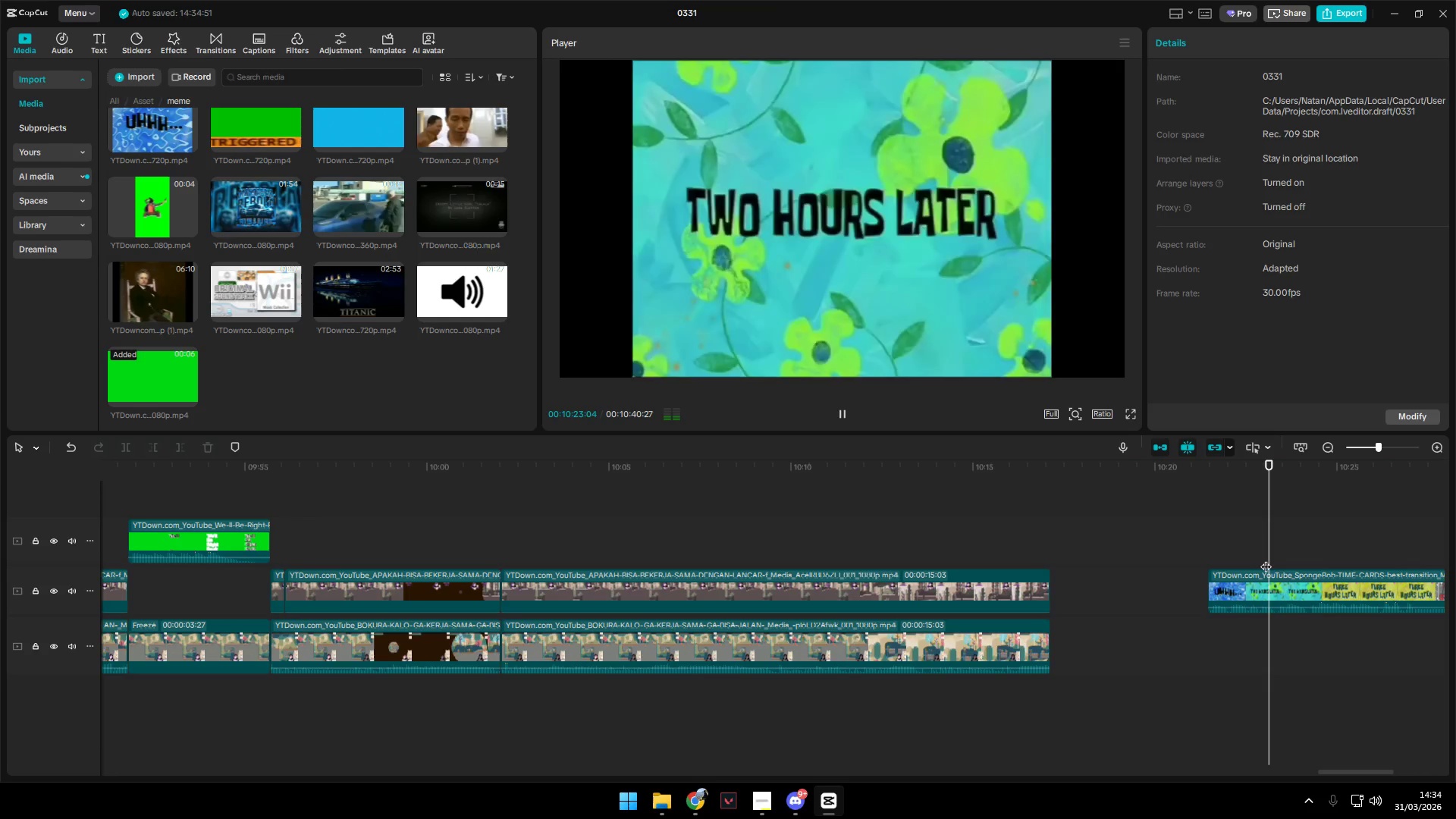 
key(Space)
 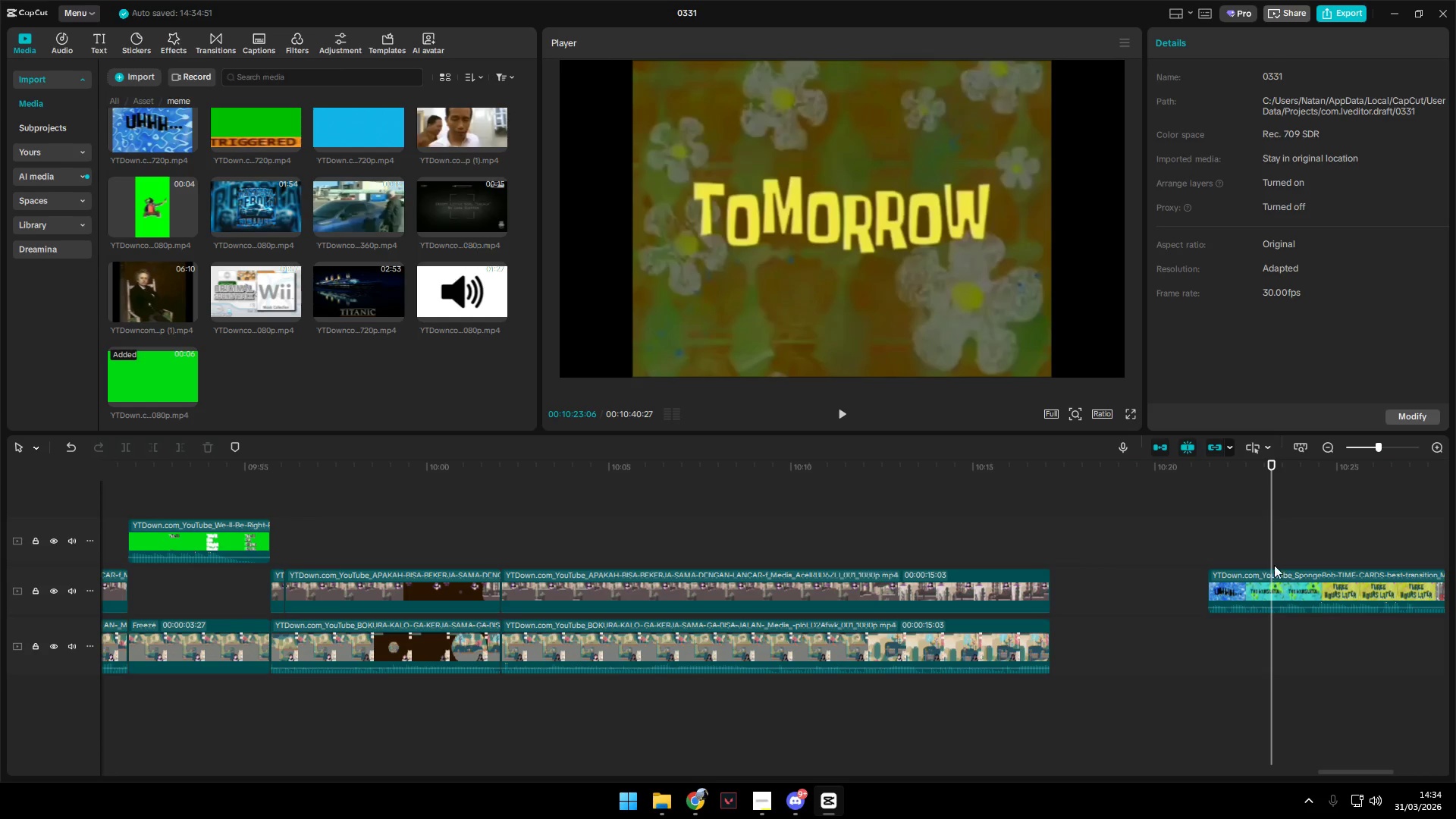 
left_click_drag(start_coordinate=[1274, 561], to_coordinate=[1270, 559])
 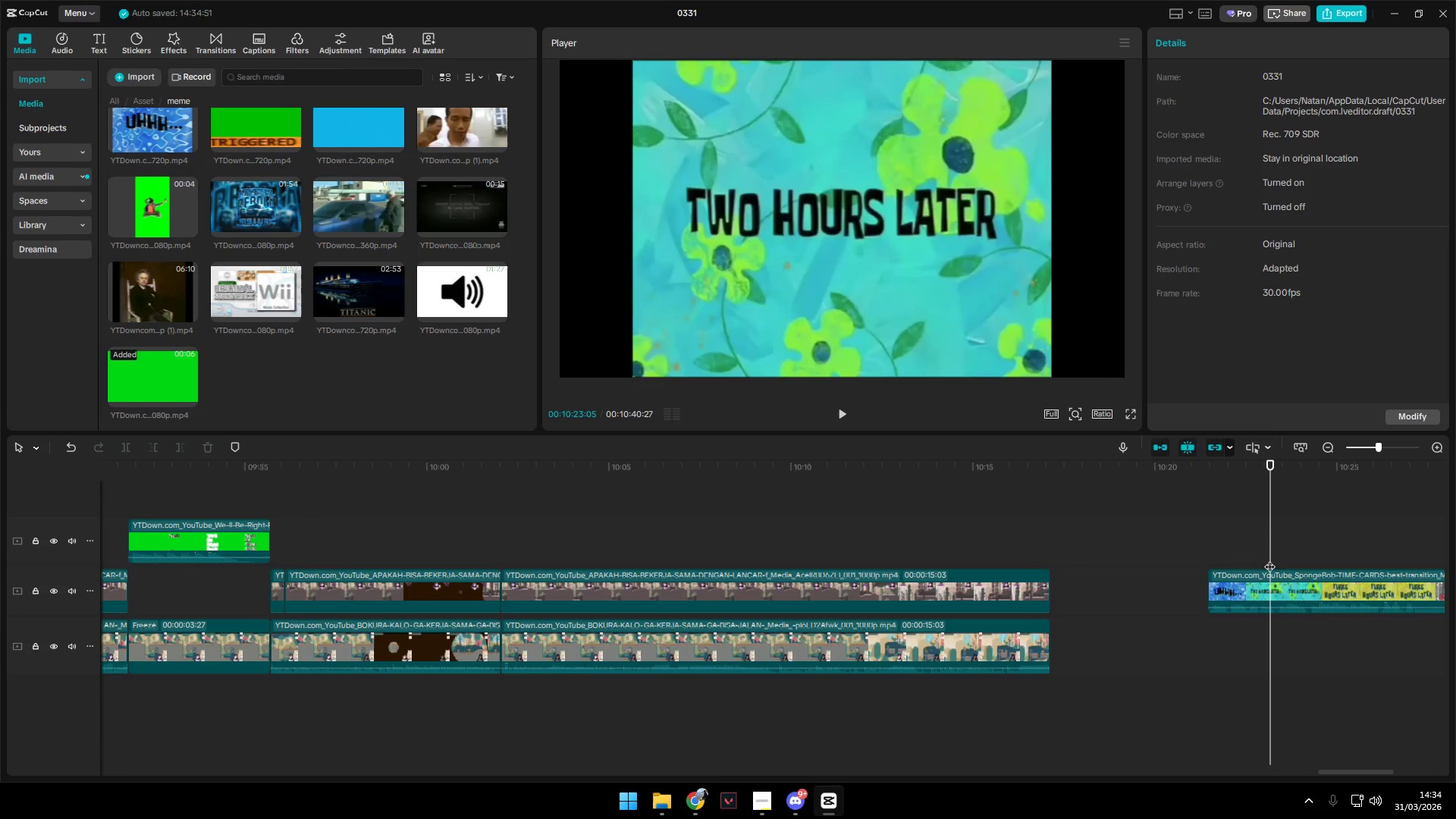 
key(W)
 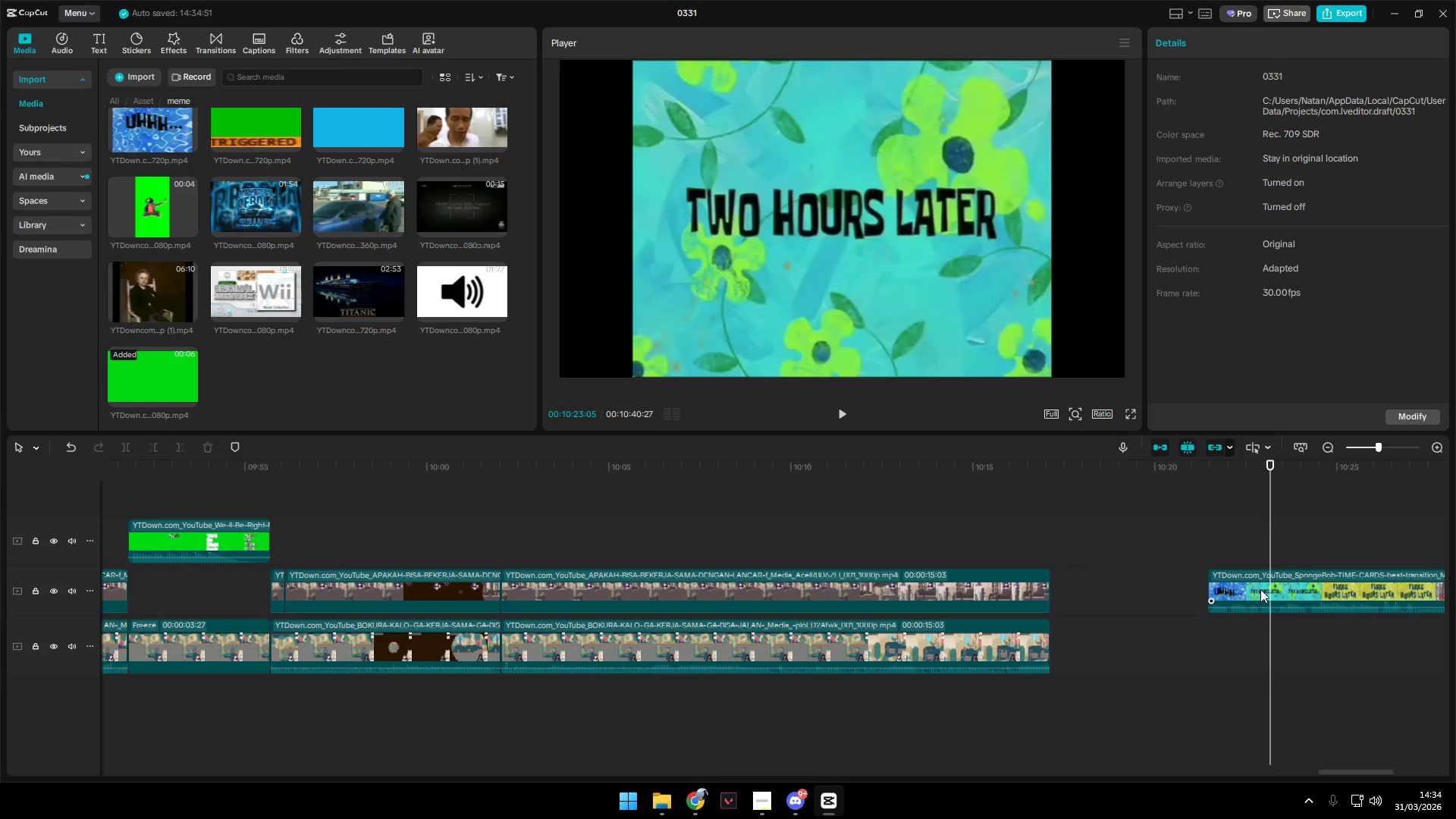 
left_click([1284, 587])
 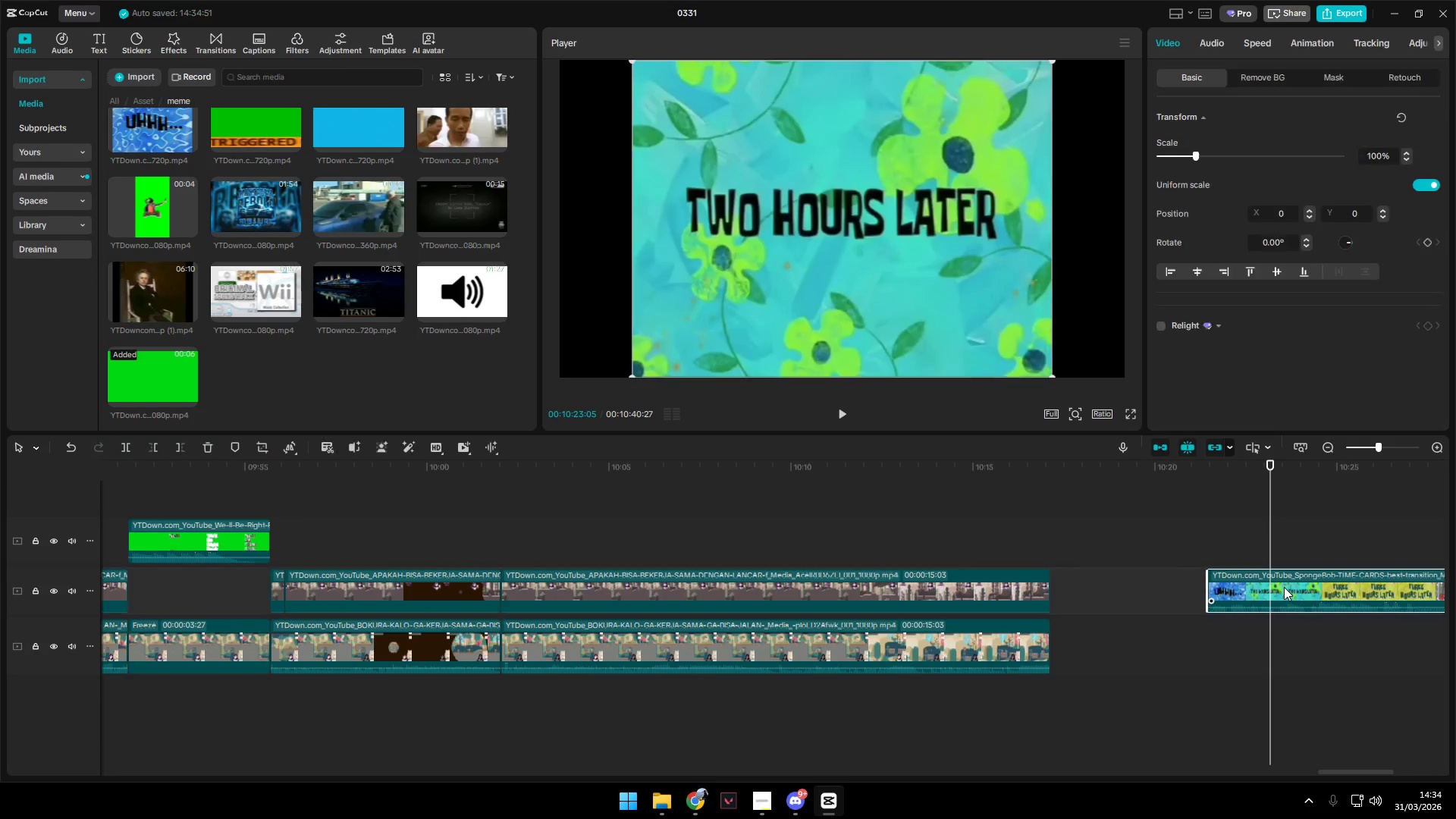 
key(W)
 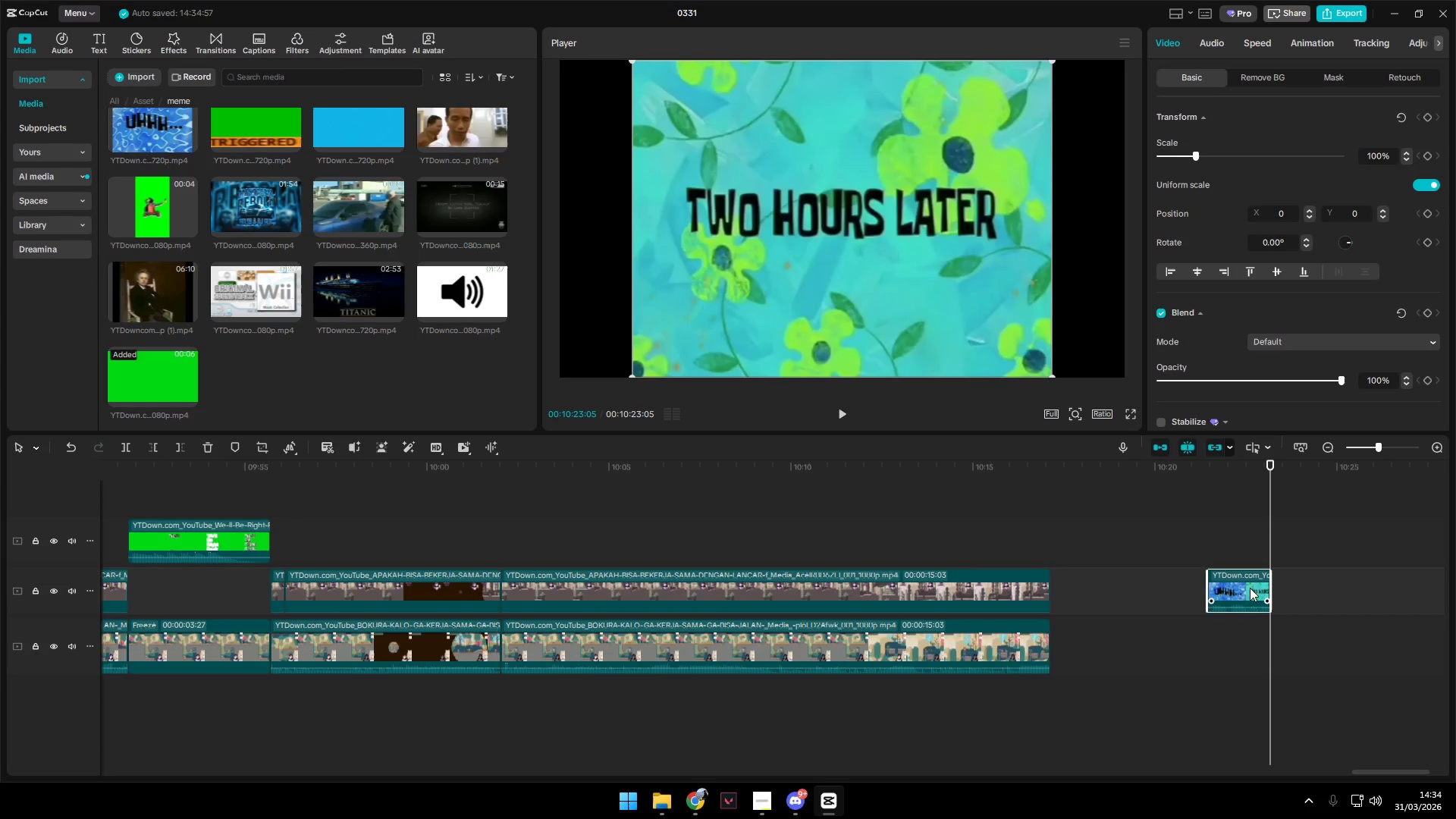 
left_click_drag(start_coordinate=[1244, 588], to_coordinate=[526, 661])
 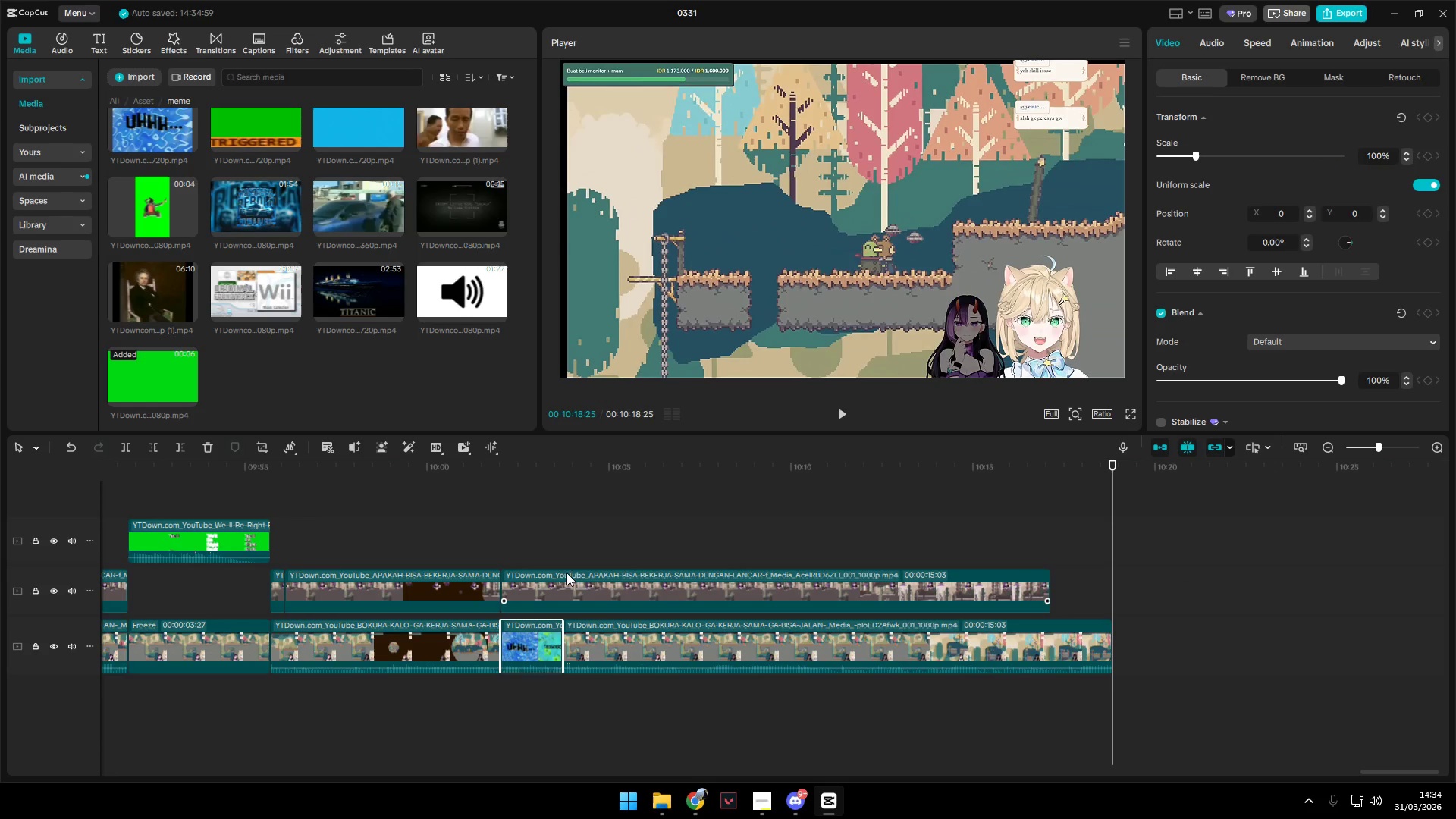 
left_click_drag(start_coordinate=[579, 582], to_coordinate=[642, 585])
 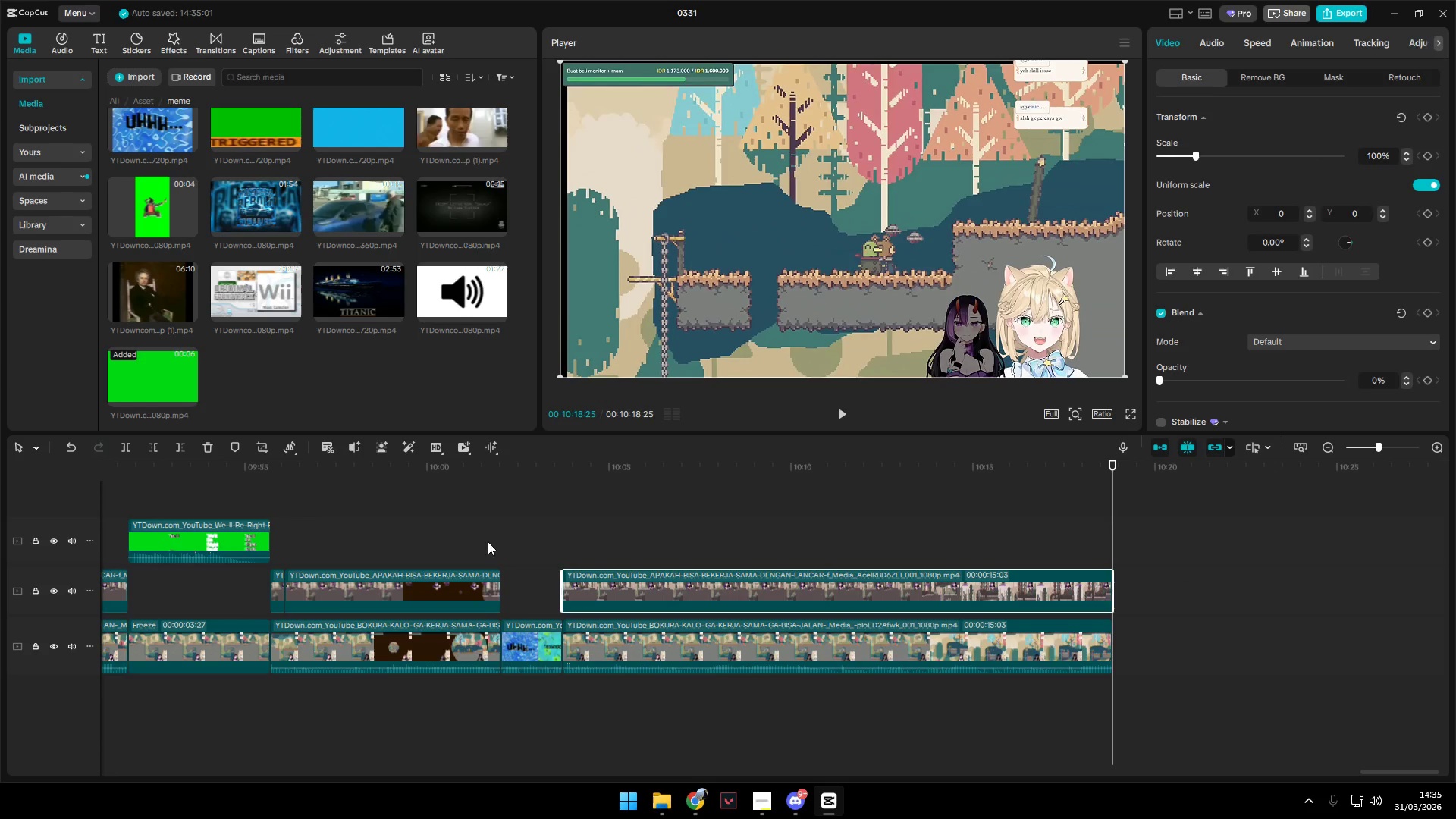 
left_click([466, 529])
 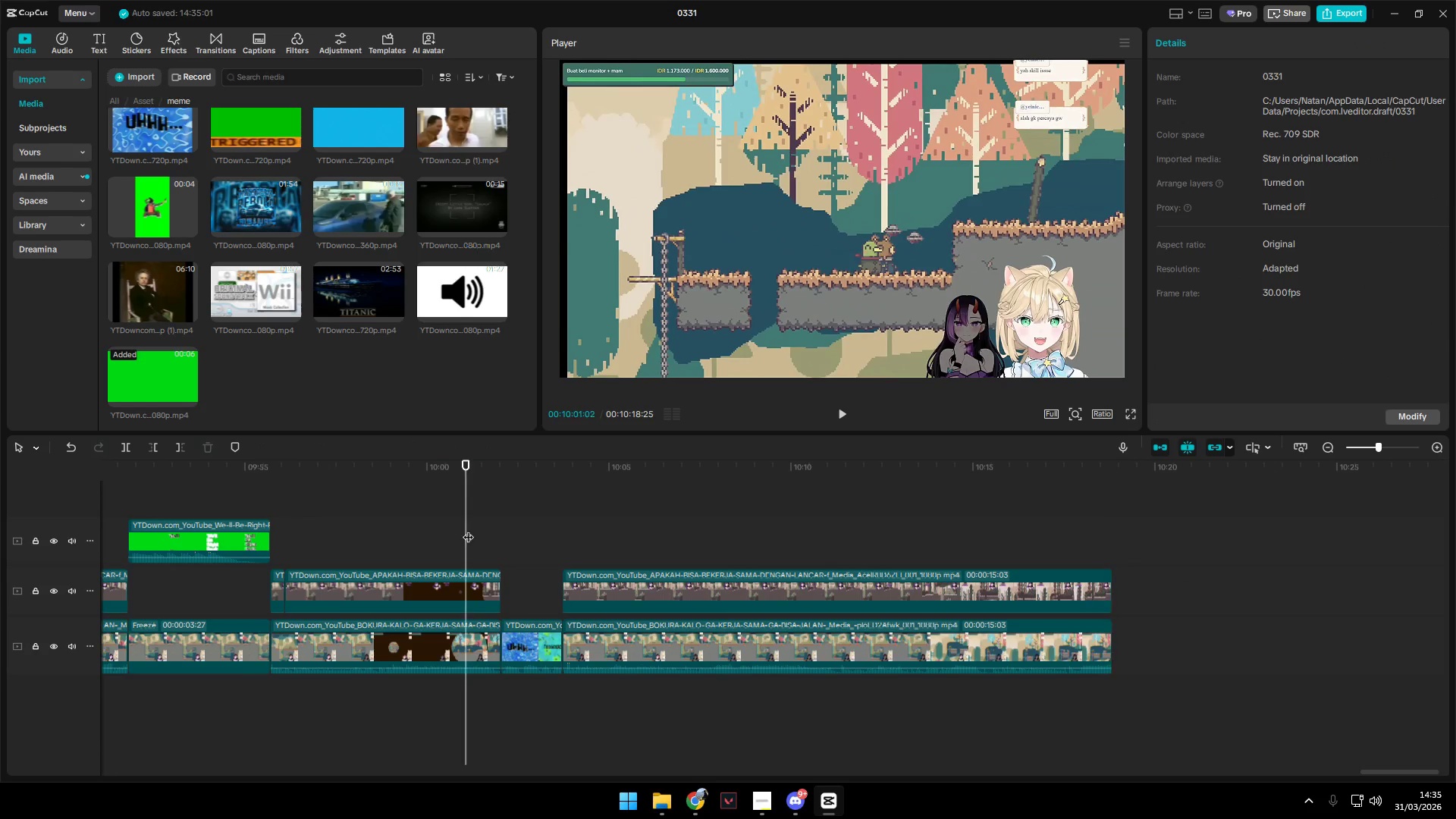 
key(Space)
 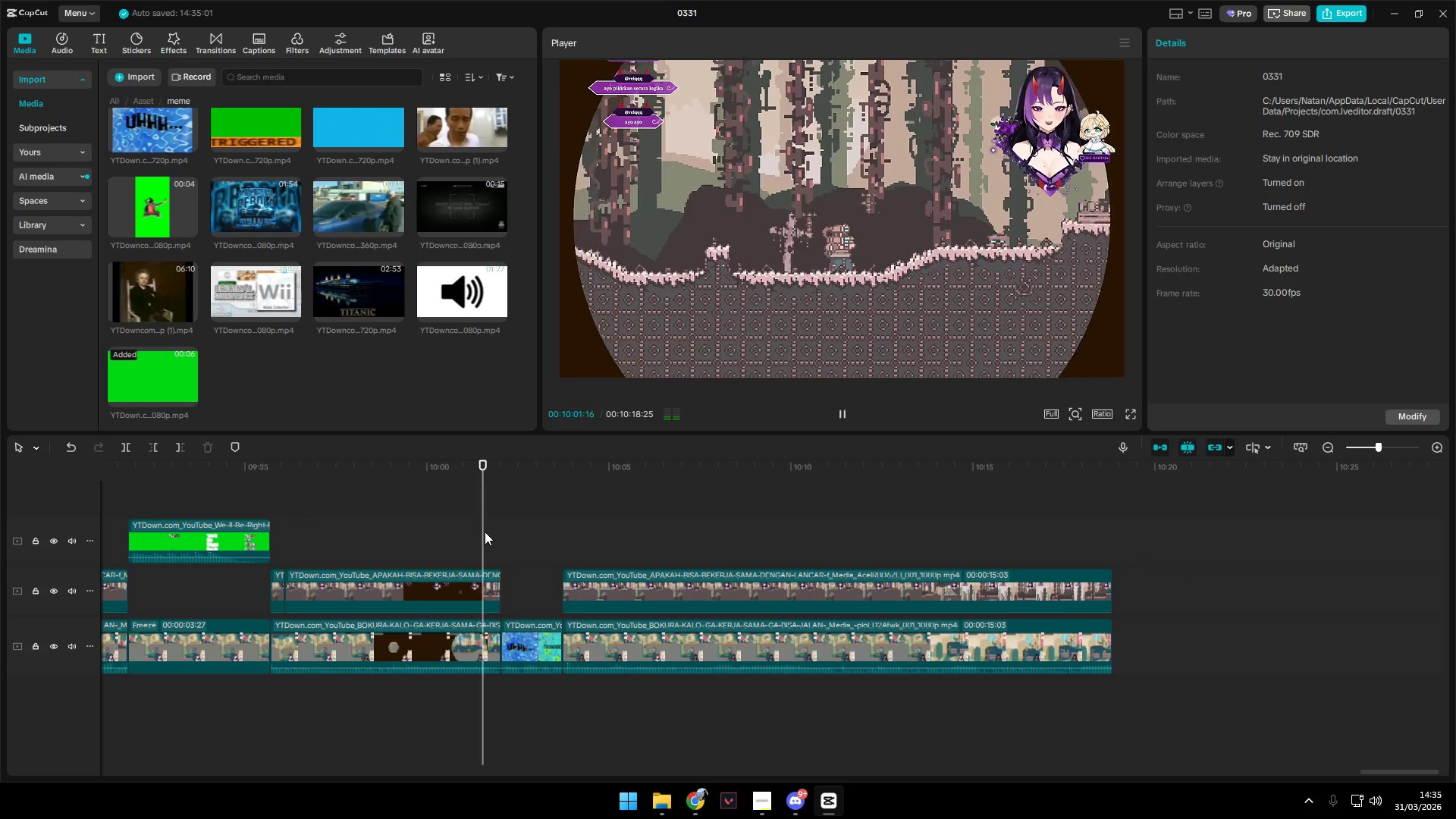 
hold_key(key=ControlLeft, duration=1.28)
scroll: coordinate [552, 560], scroll_direction: down, amount: 13.0
 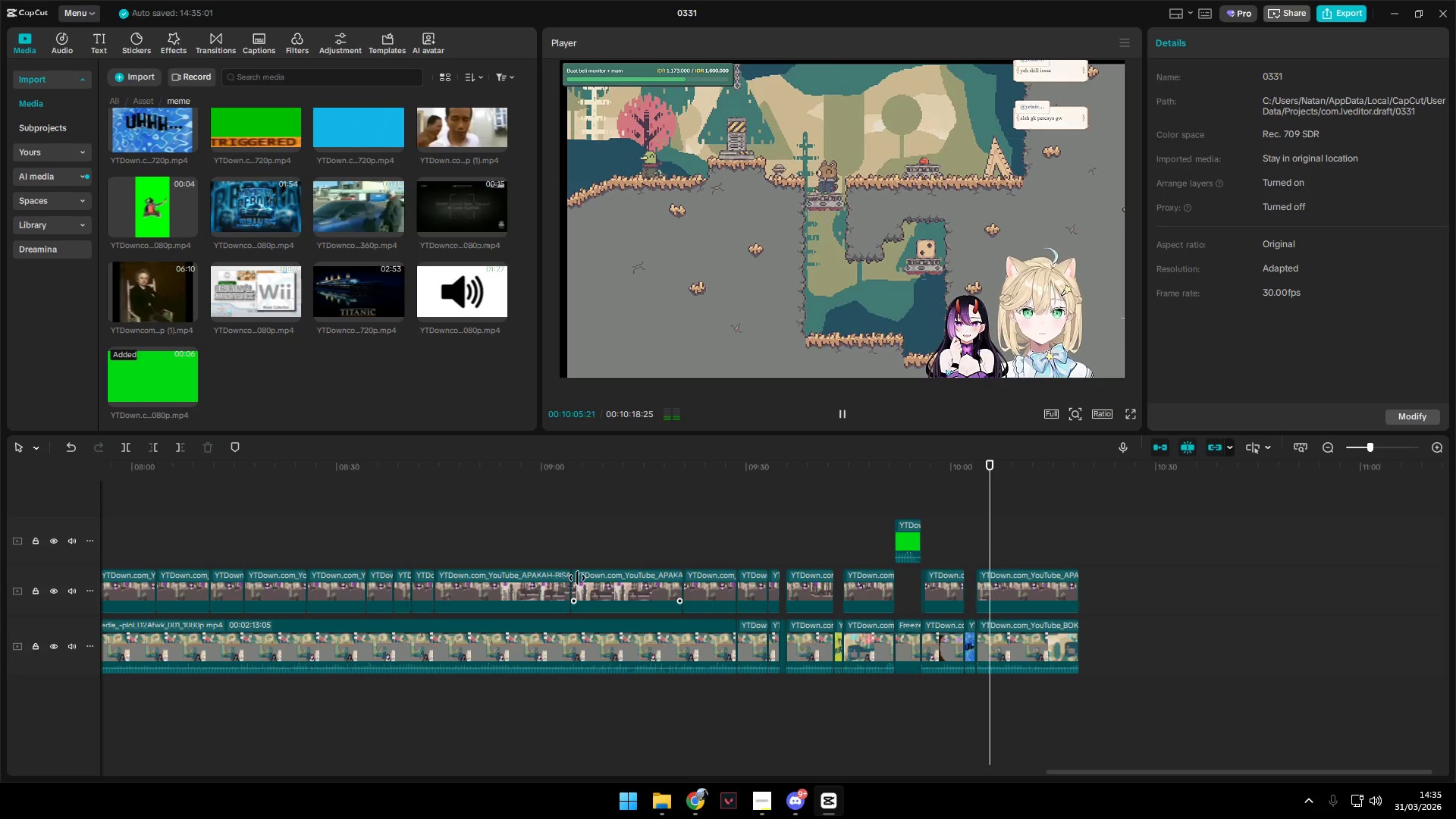 
hold_key(key=ControlLeft, duration=1.51)
hold_key(key=ControlLeft, duration=0.83)
scroll: coordinate [435, 632], scroll_direction: down, amount: 15.0
 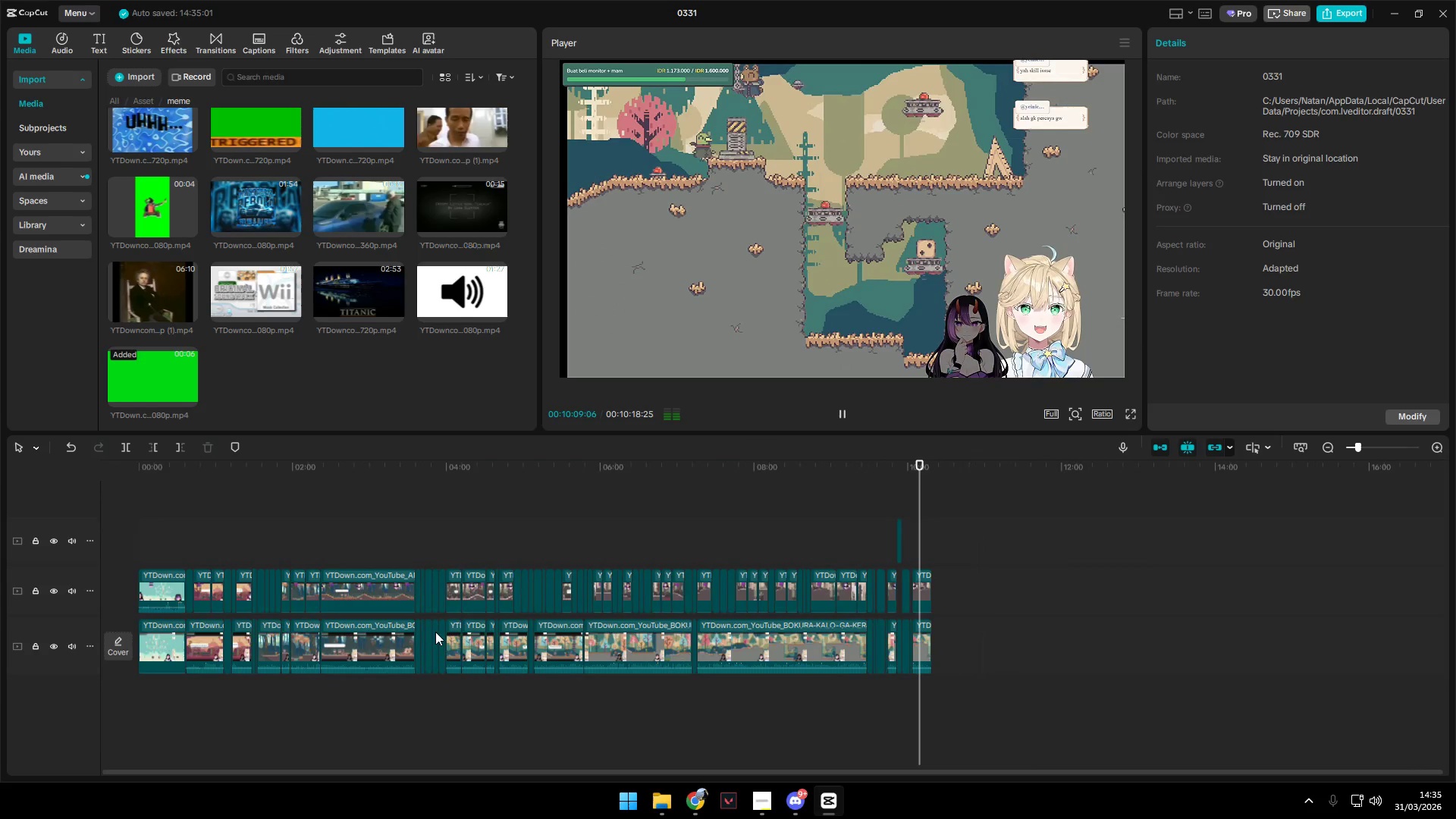 
wait(13.56)
 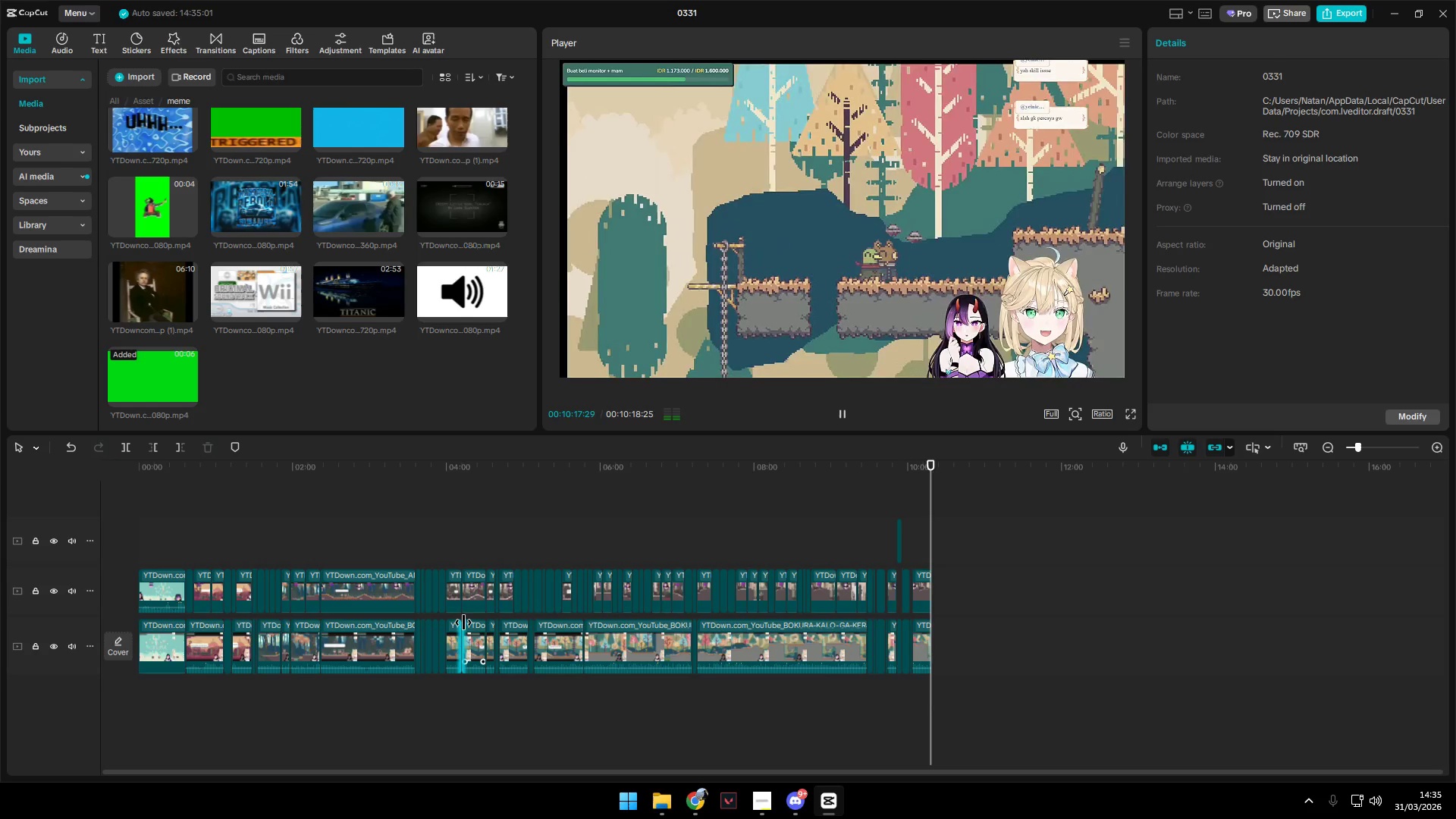 
scroll: coordinate [278, 331], scroll_direction: up, amount: 2.0
 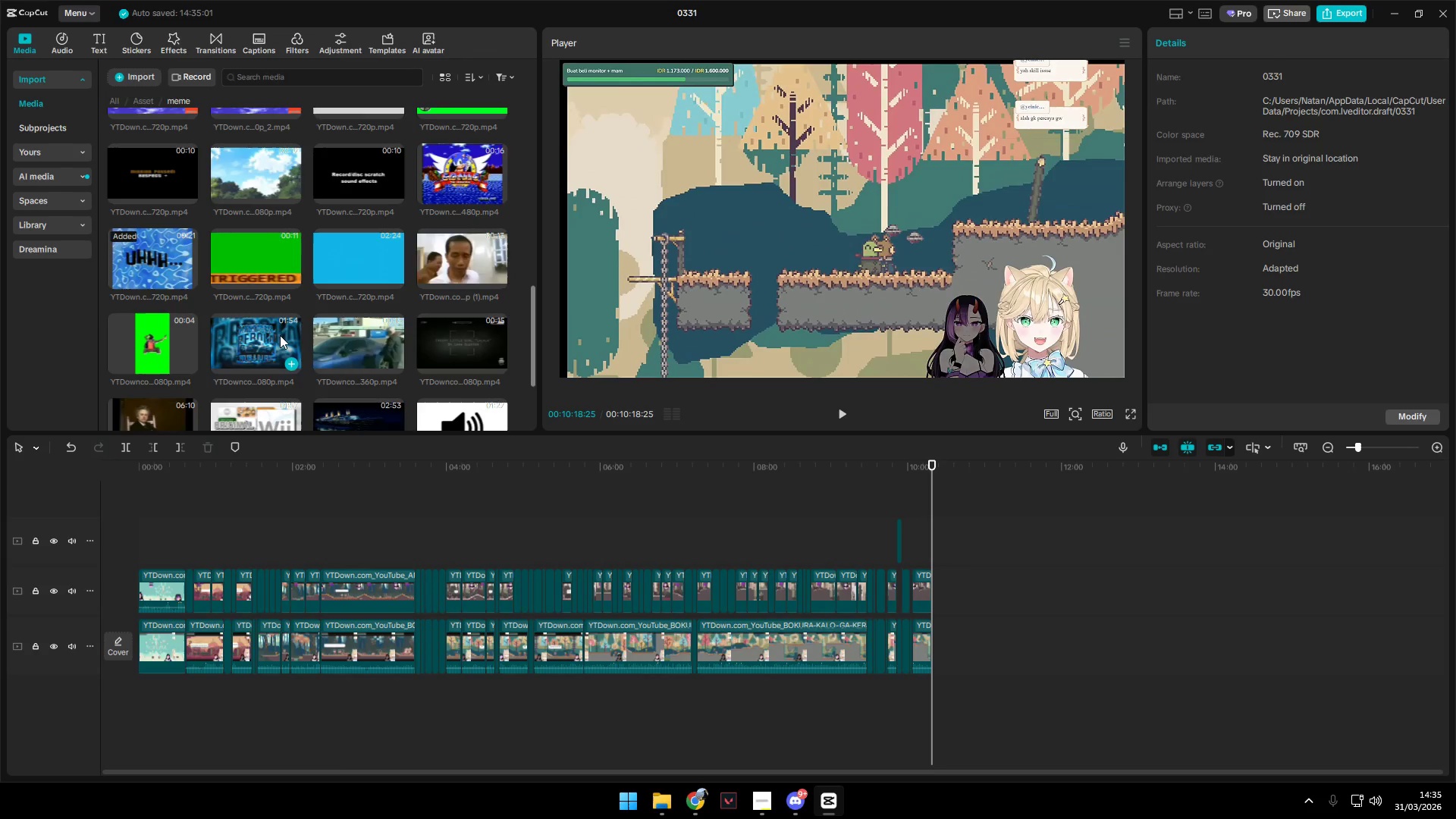 
key(Alt+AltLeft)
 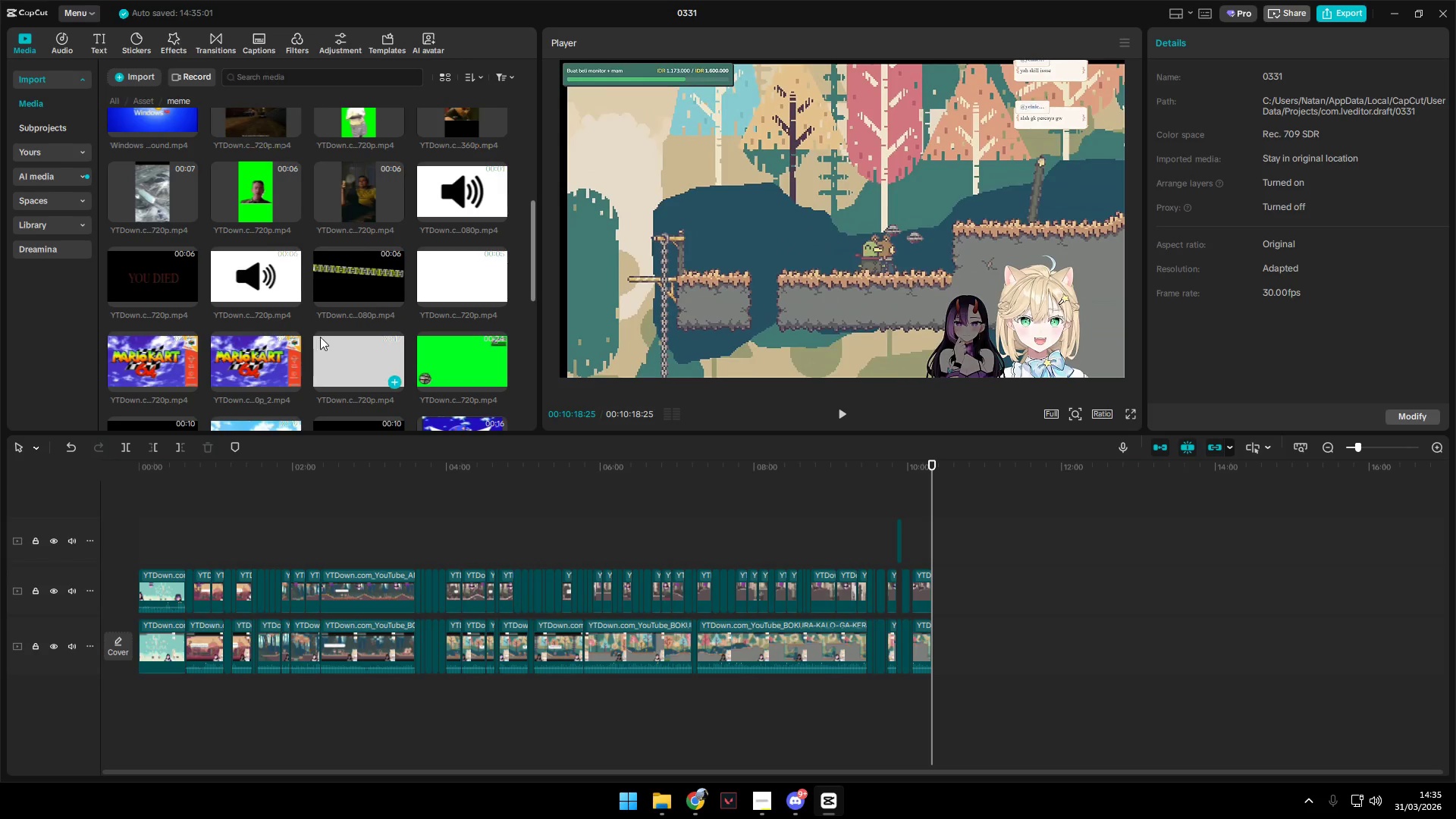 
key(Alt+Tab)
 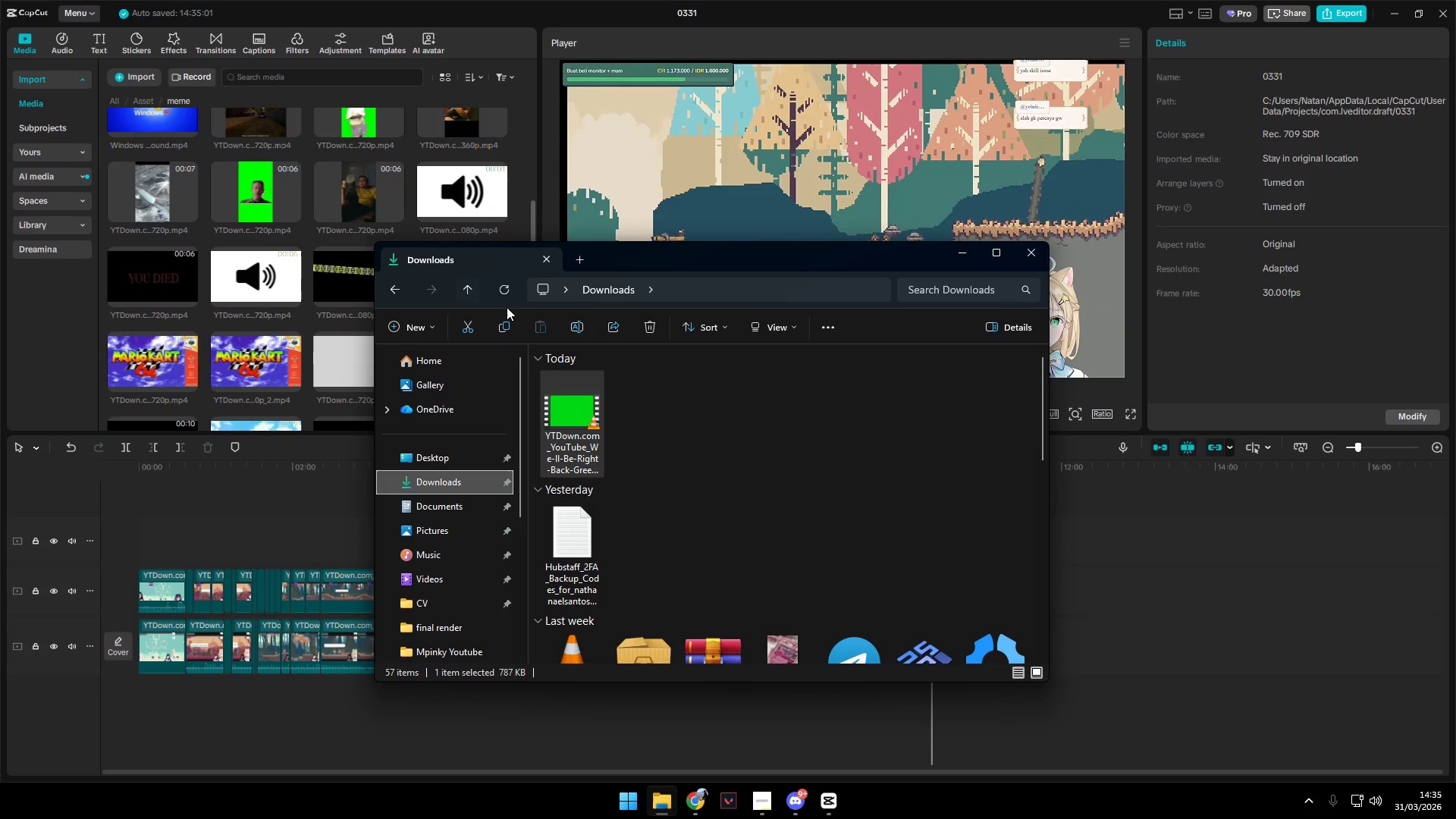 
scroll: coordinate [285, 334], scroll_direction: up, amount: 4.0
 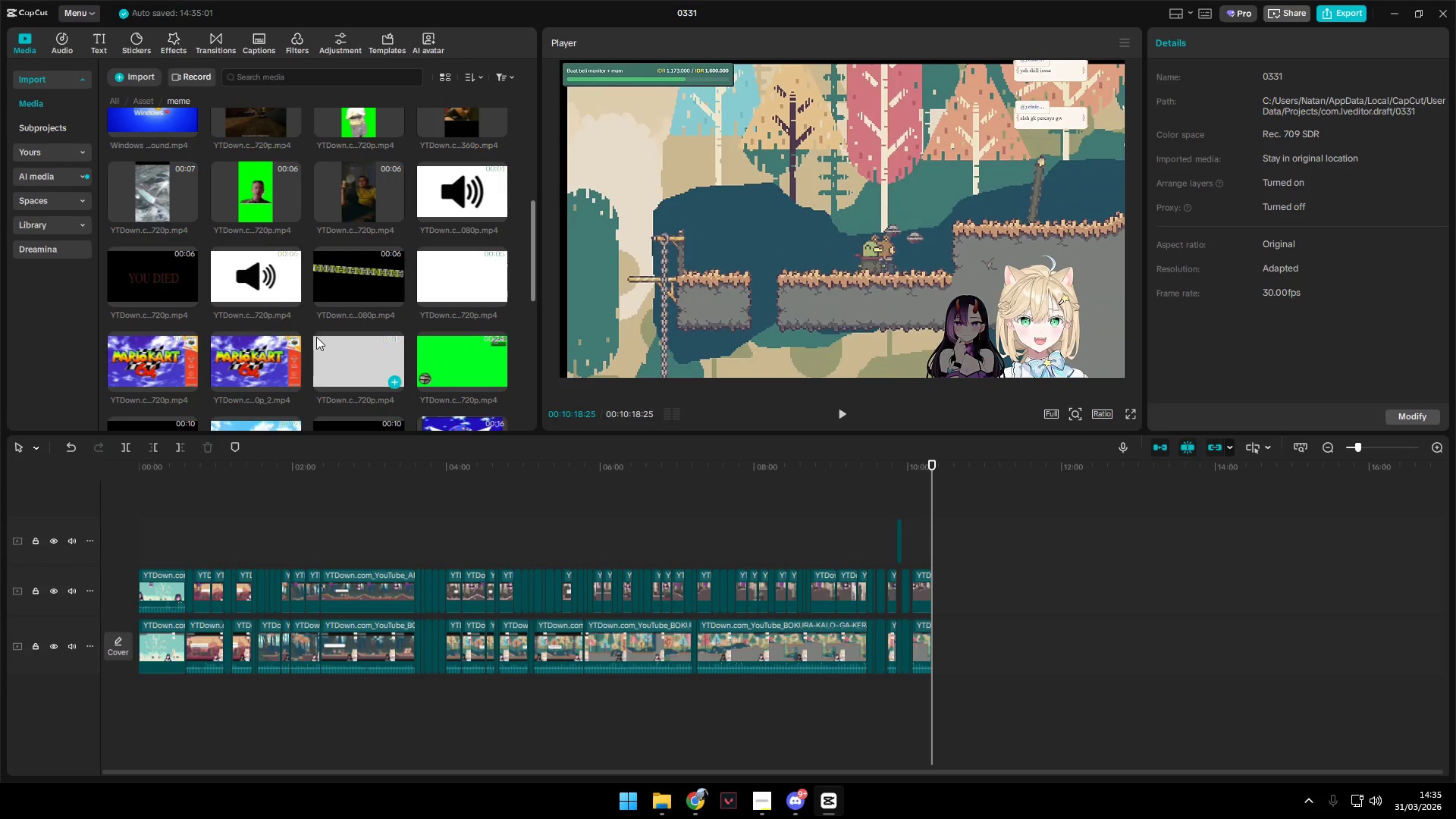 
key(Alt+Tab)
 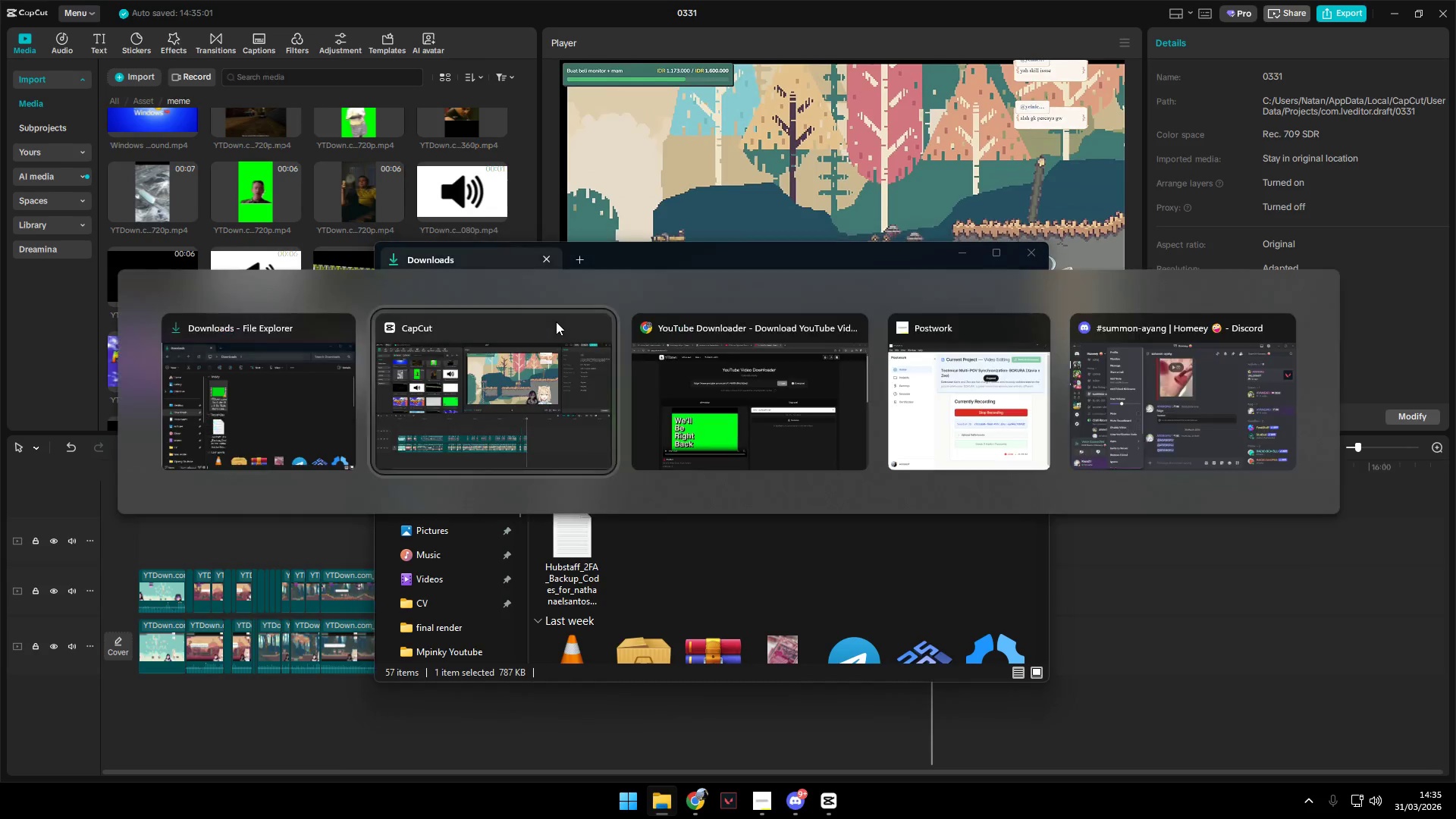 
key(Alt+Tab)
 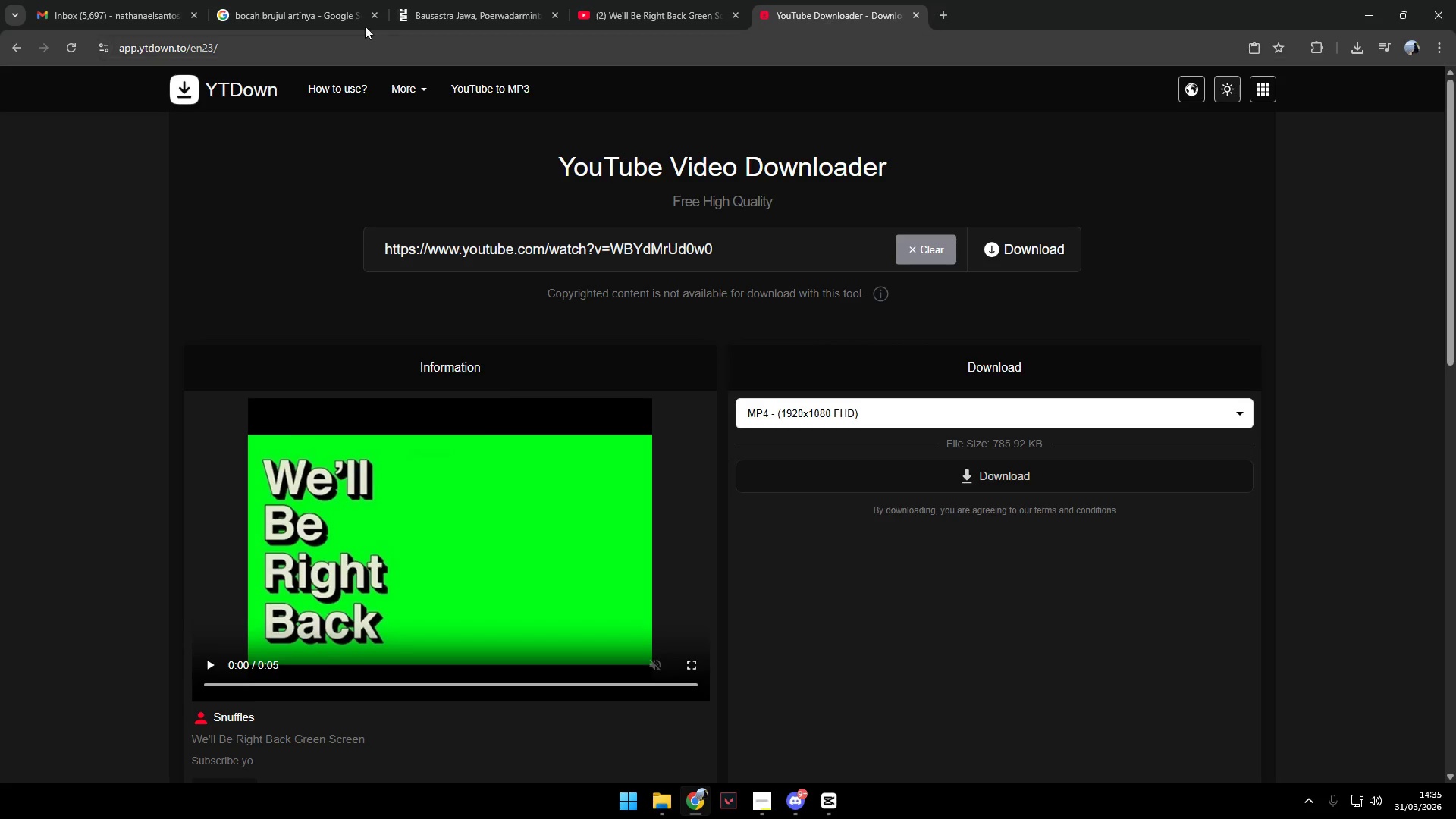 
left_click([658, 0])
 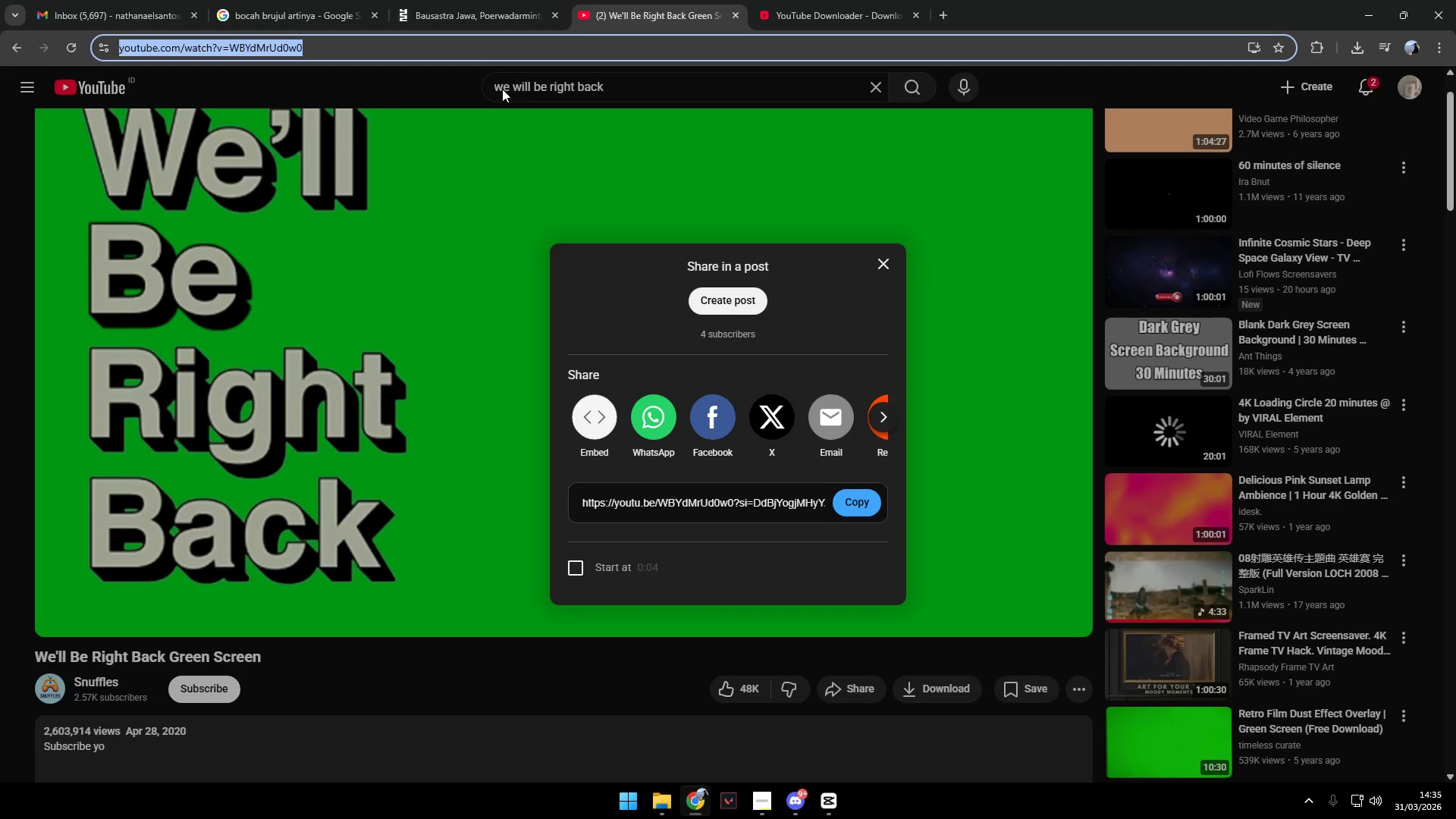 
left_click([640, 86])
 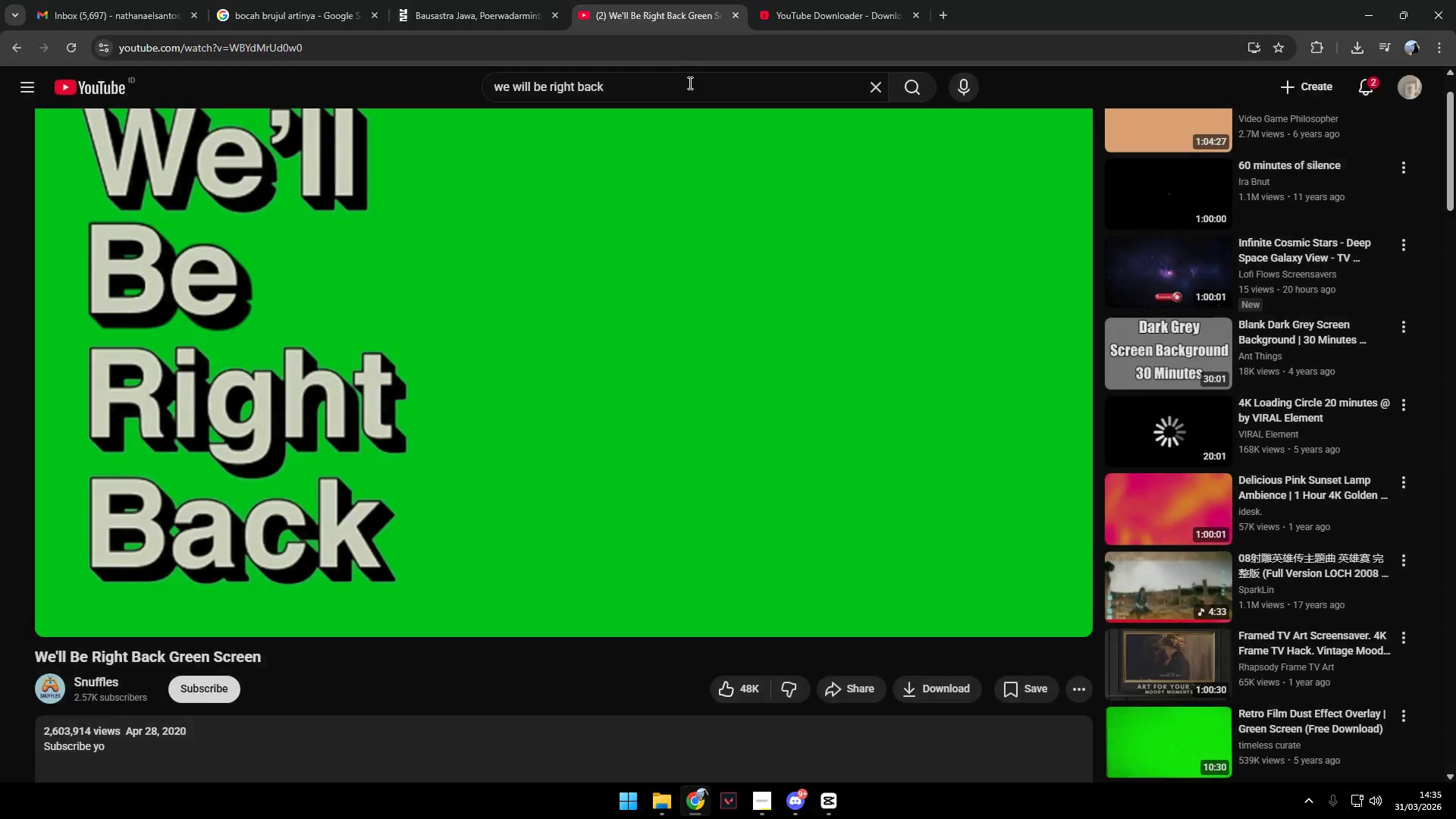 
left_click_drag(start_coordinate=[695, 83], to_coordinate=[335, 96])
 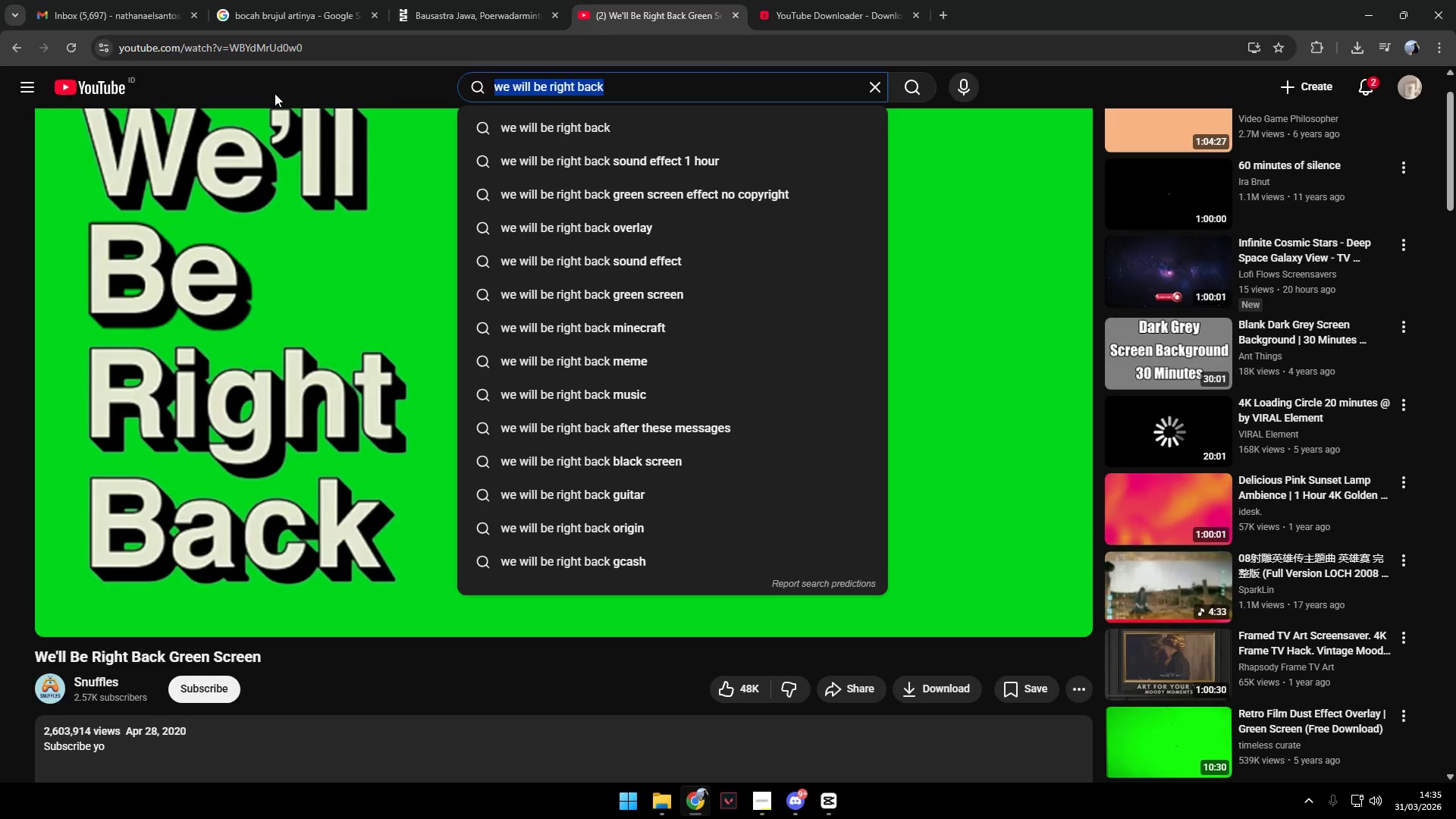 
type(mission acc)
 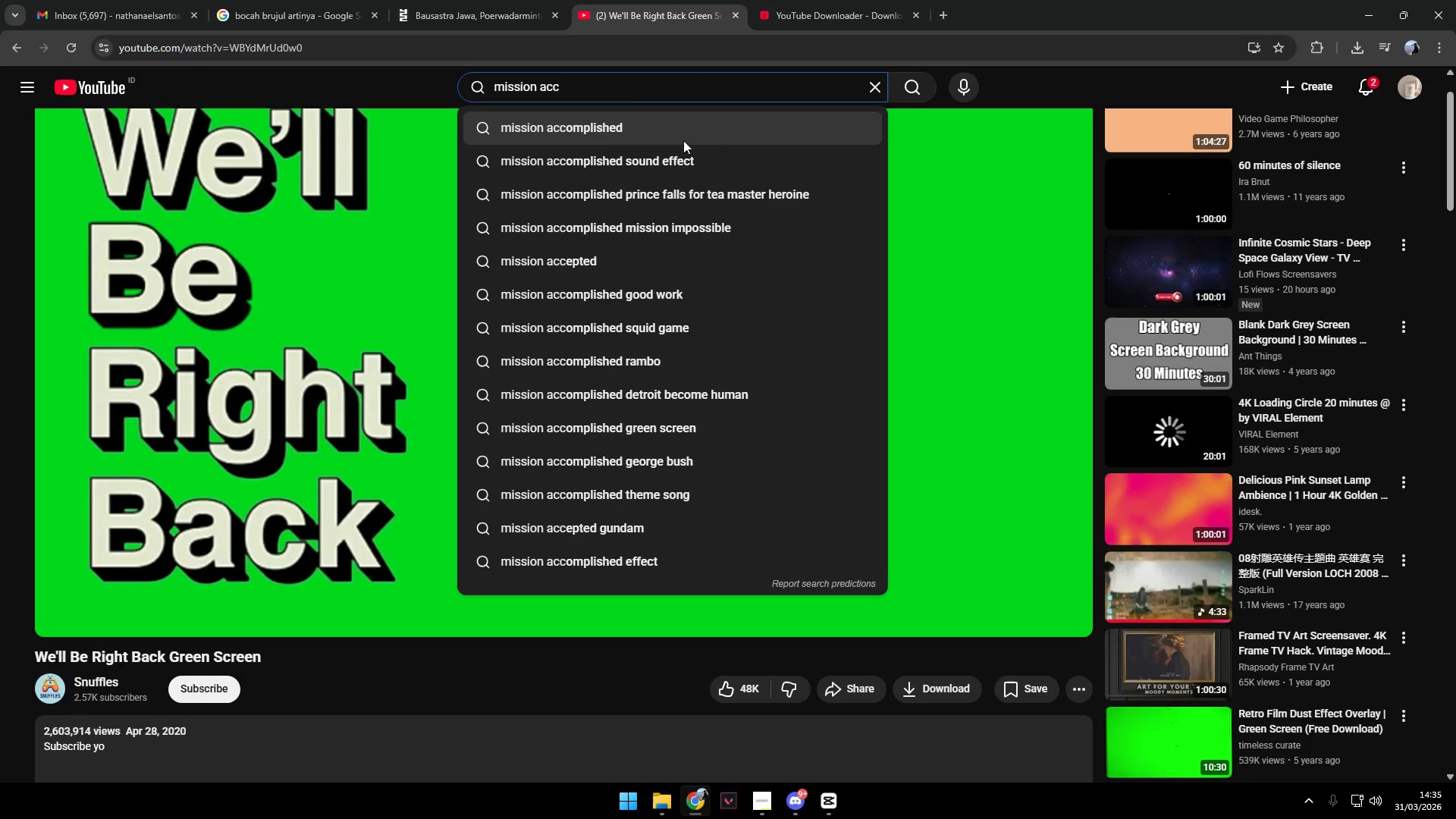 
left_click([679, 155])
 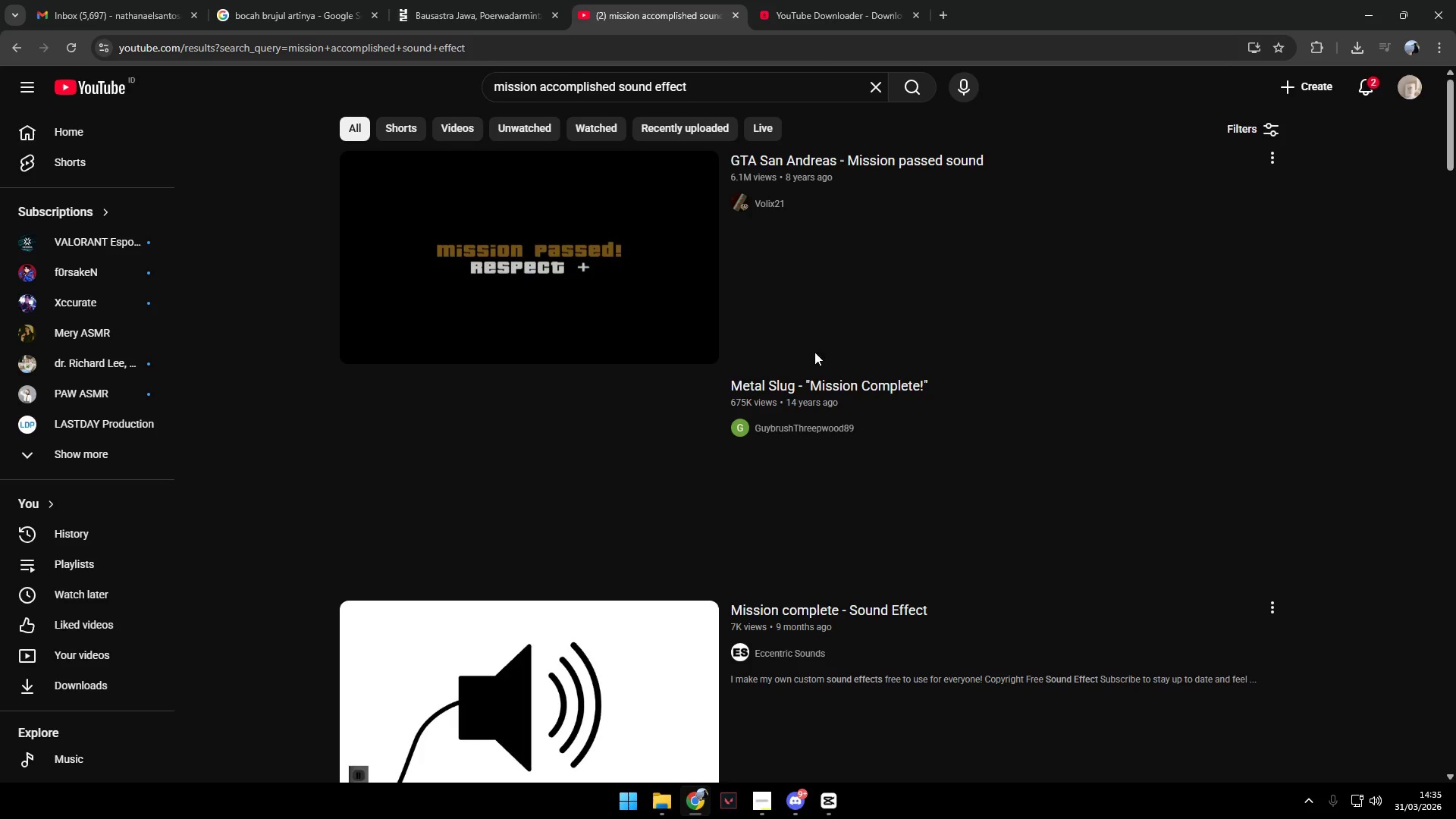 
scroll: coordinate [600, 364], scroll_direction: down, amount: 19.0
 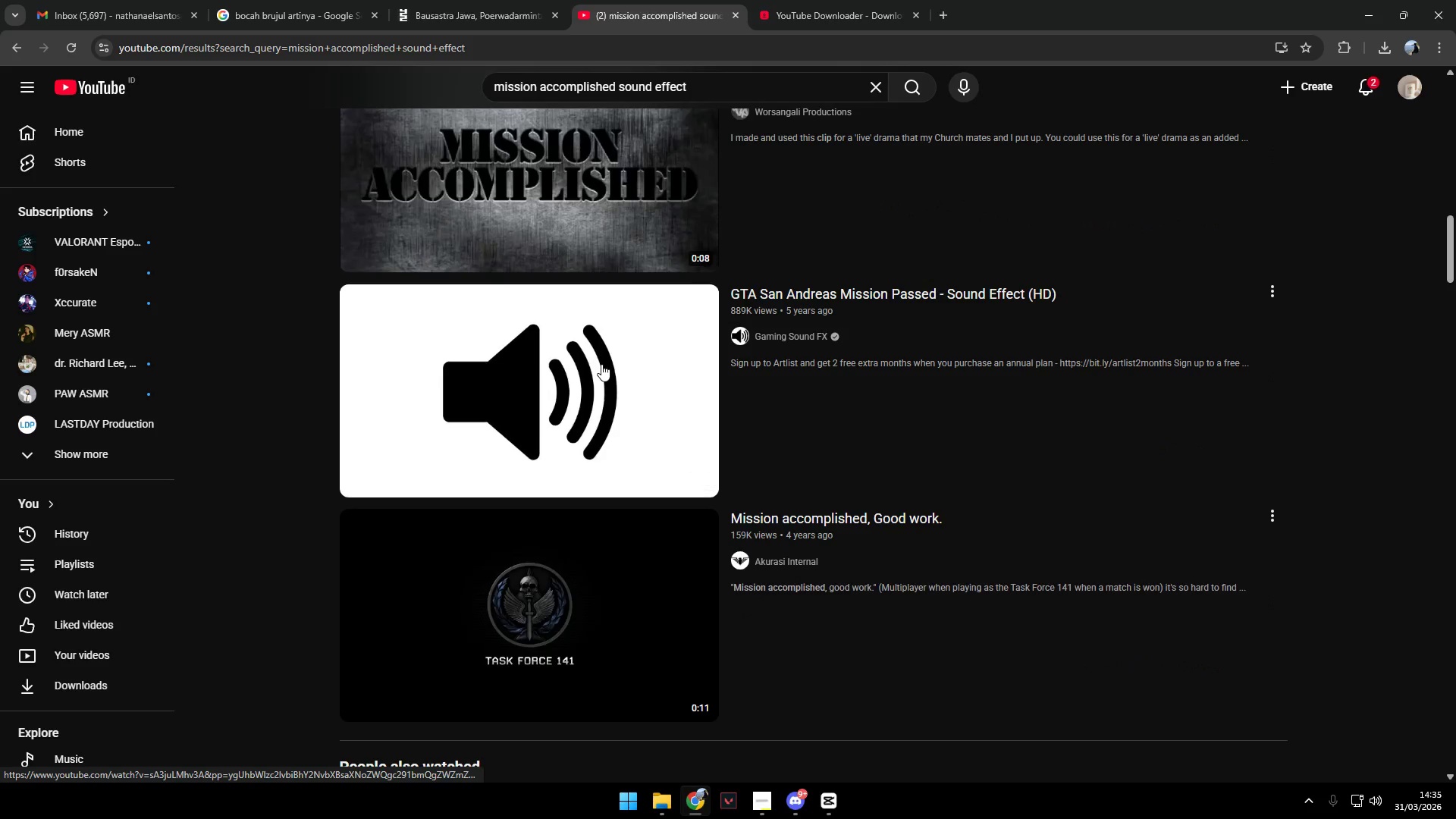 
scroll: coordinate [601, 364], scroll_direction: up, amount: 2.0
 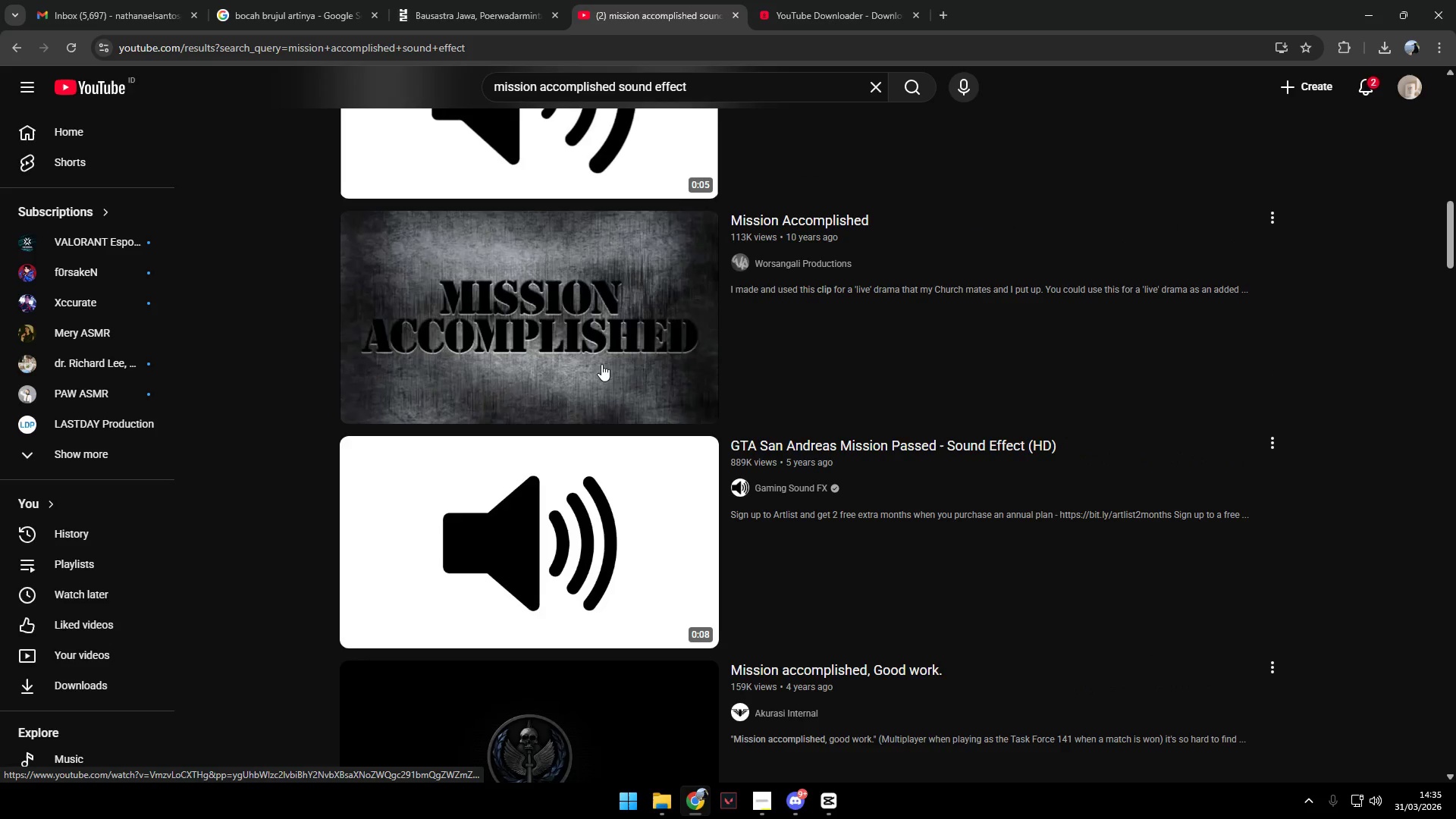 
scroll: coordinate [602, 362], scroll_direction: down, amount: 16.0
 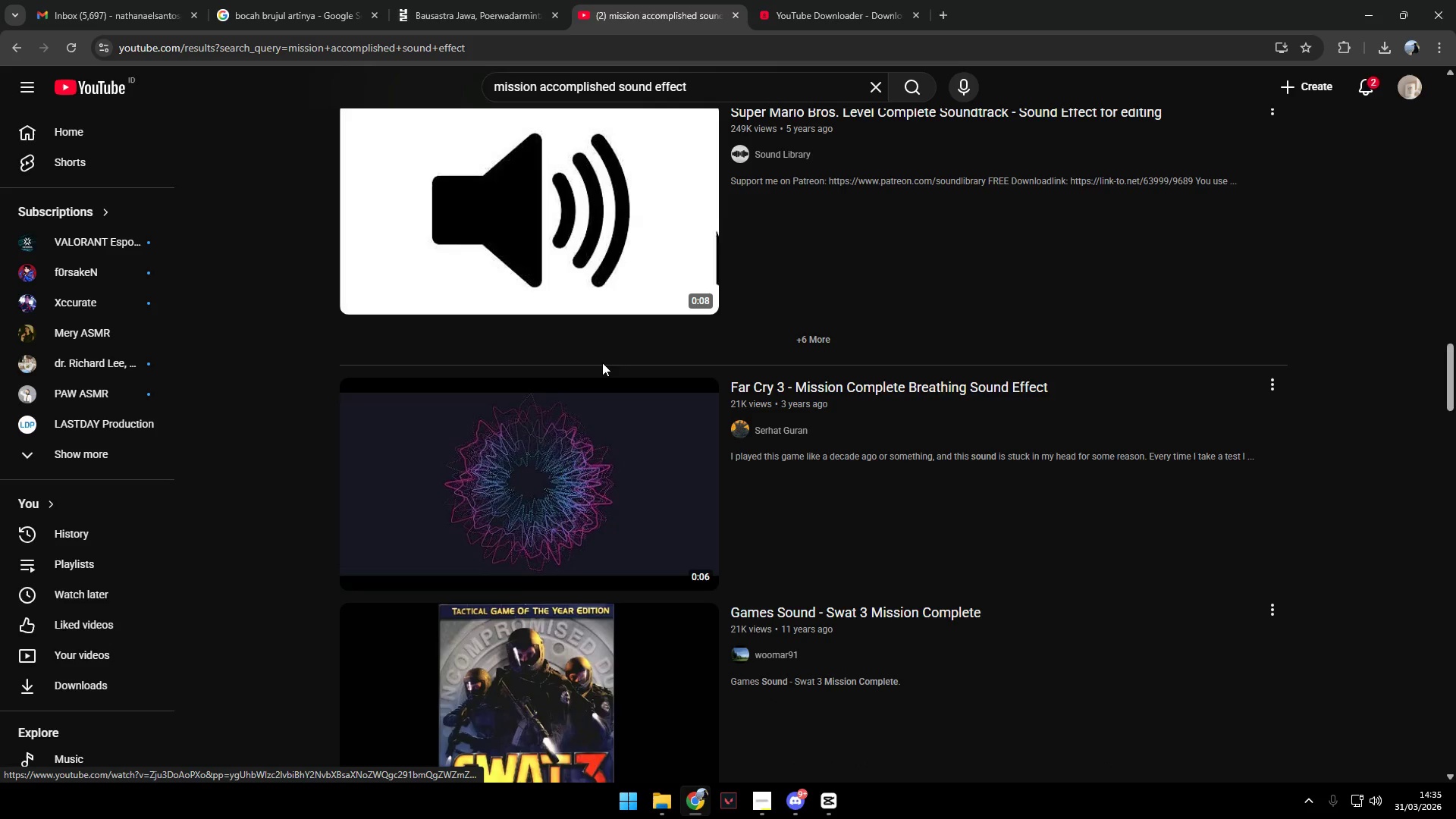 
scroll: coordinate [602, 362], scroll_direction: up, amount: 3.0
 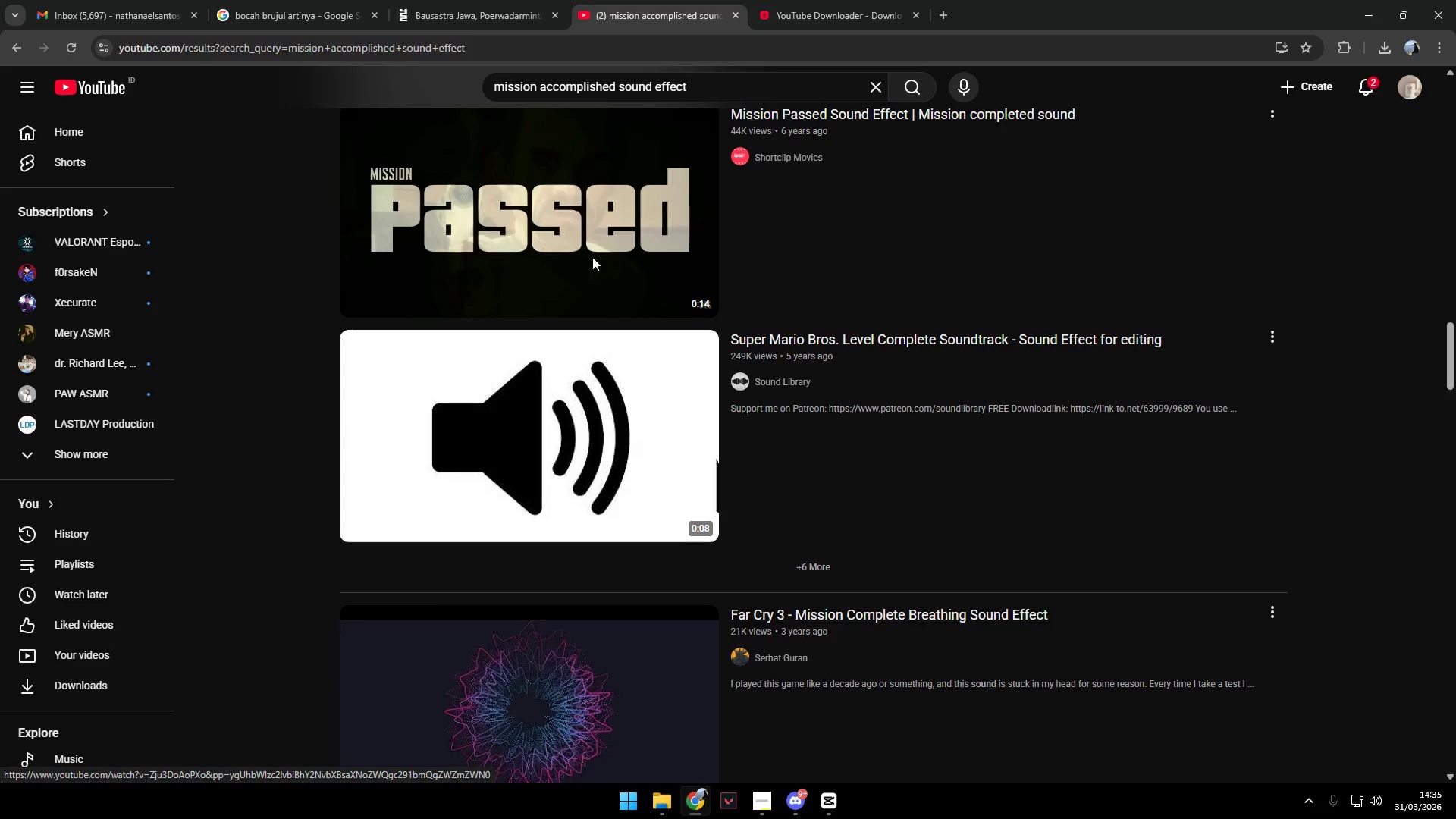 
left_click([583, 214])
 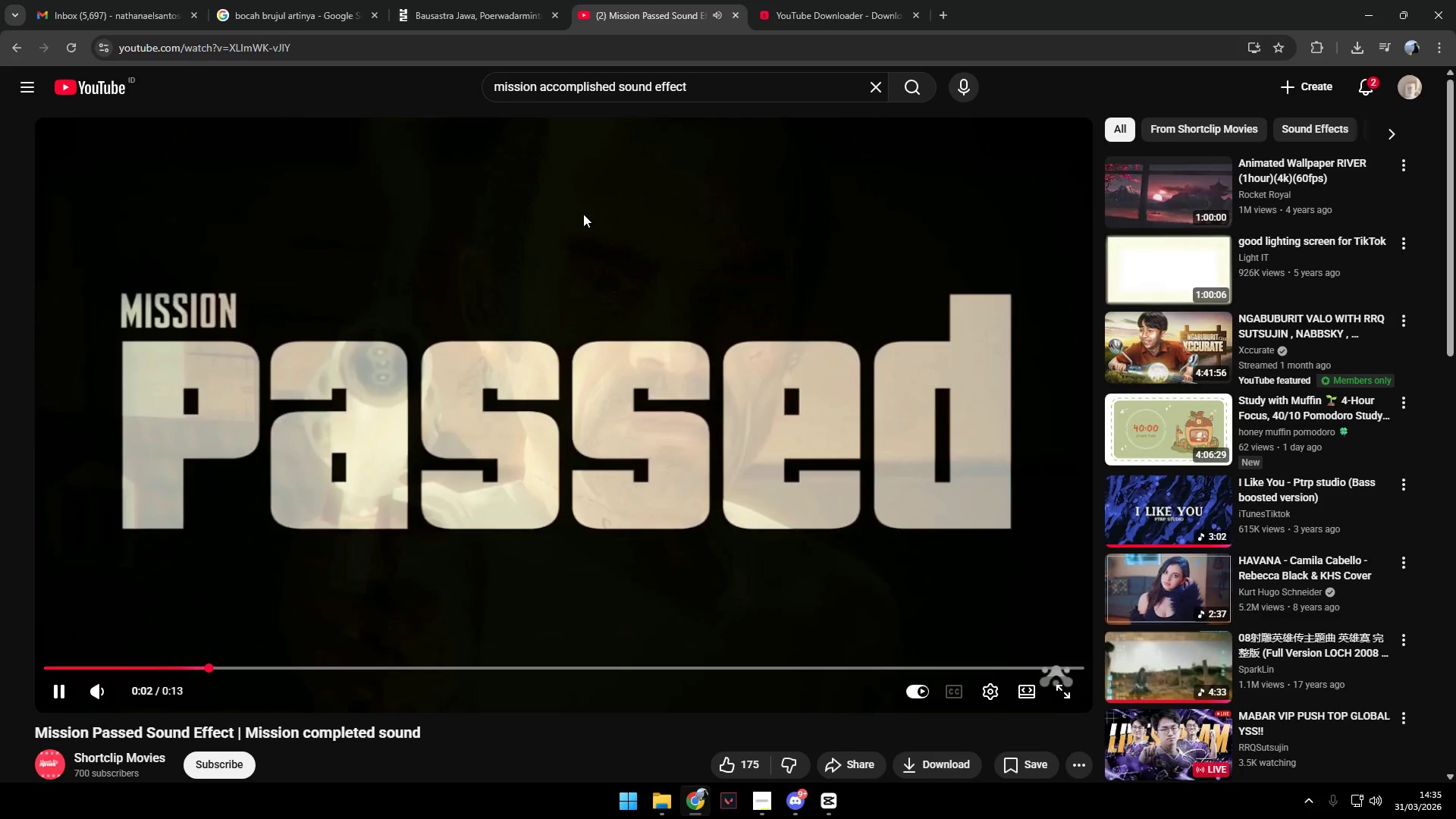 
left_click([17, 51])
 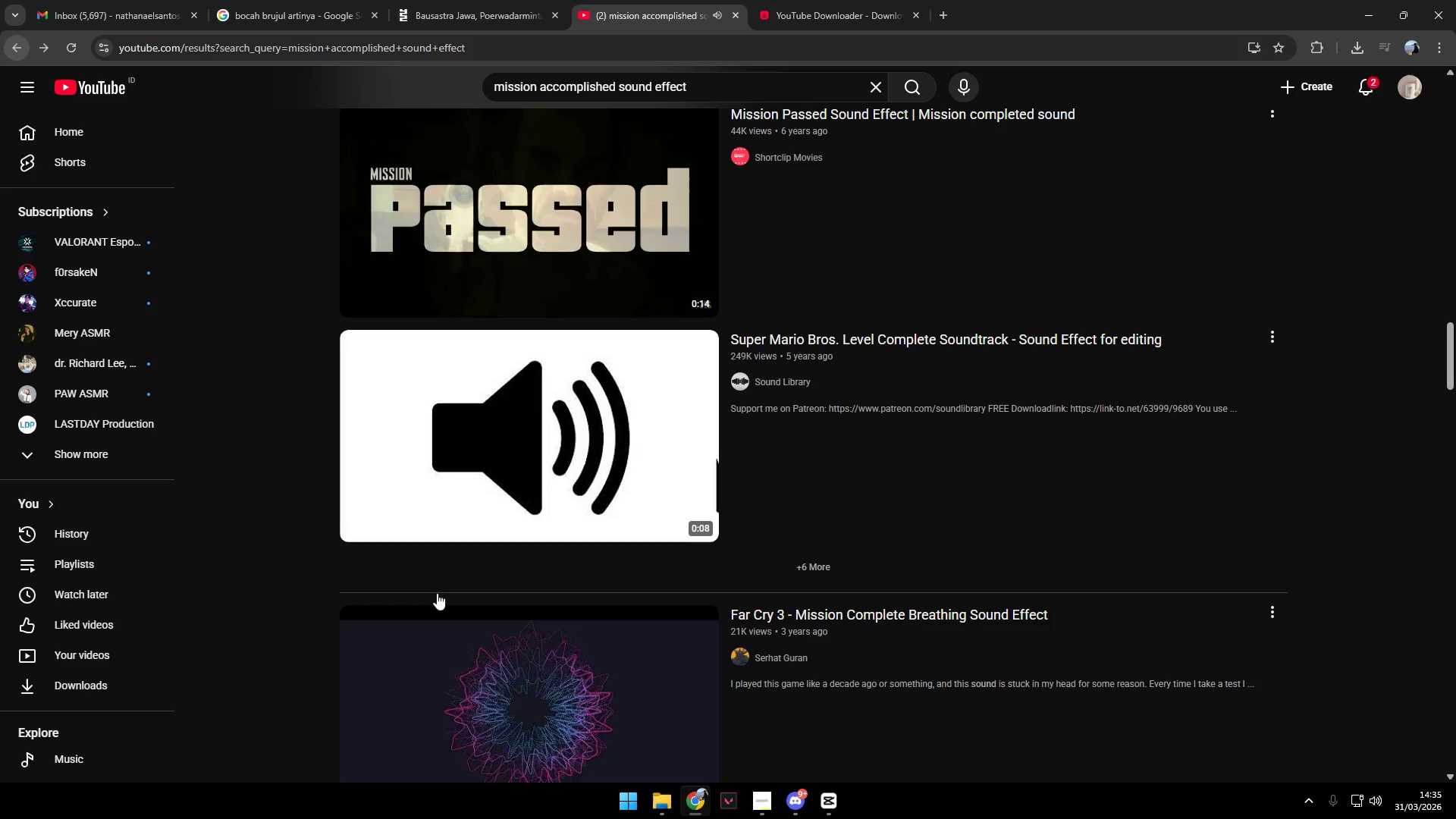 
scroll: coordinate [444, 578], scroll_direction: down, amount: 16.0
 